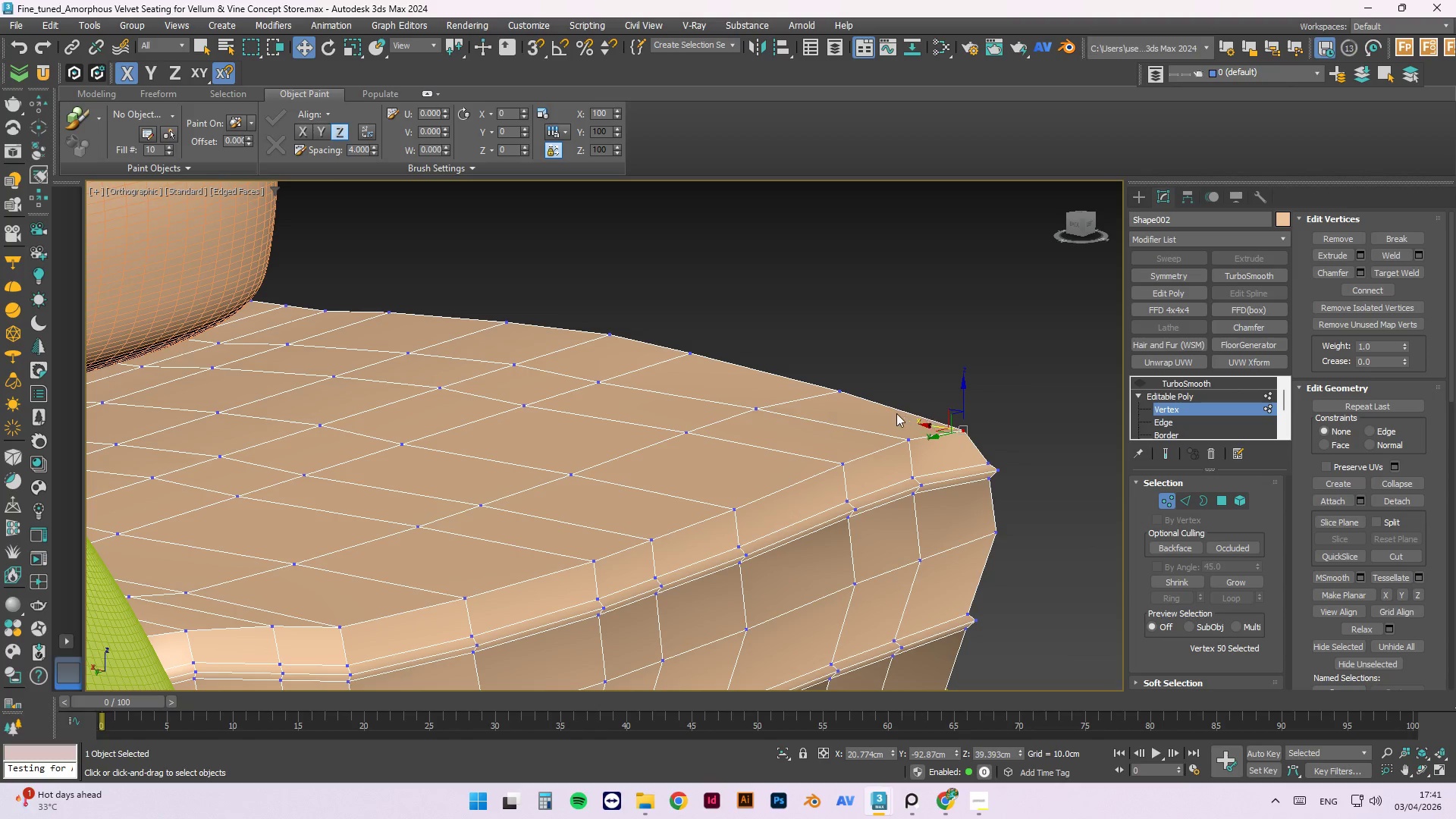 
hold_key(key=AltLeft, duration=1.5)
 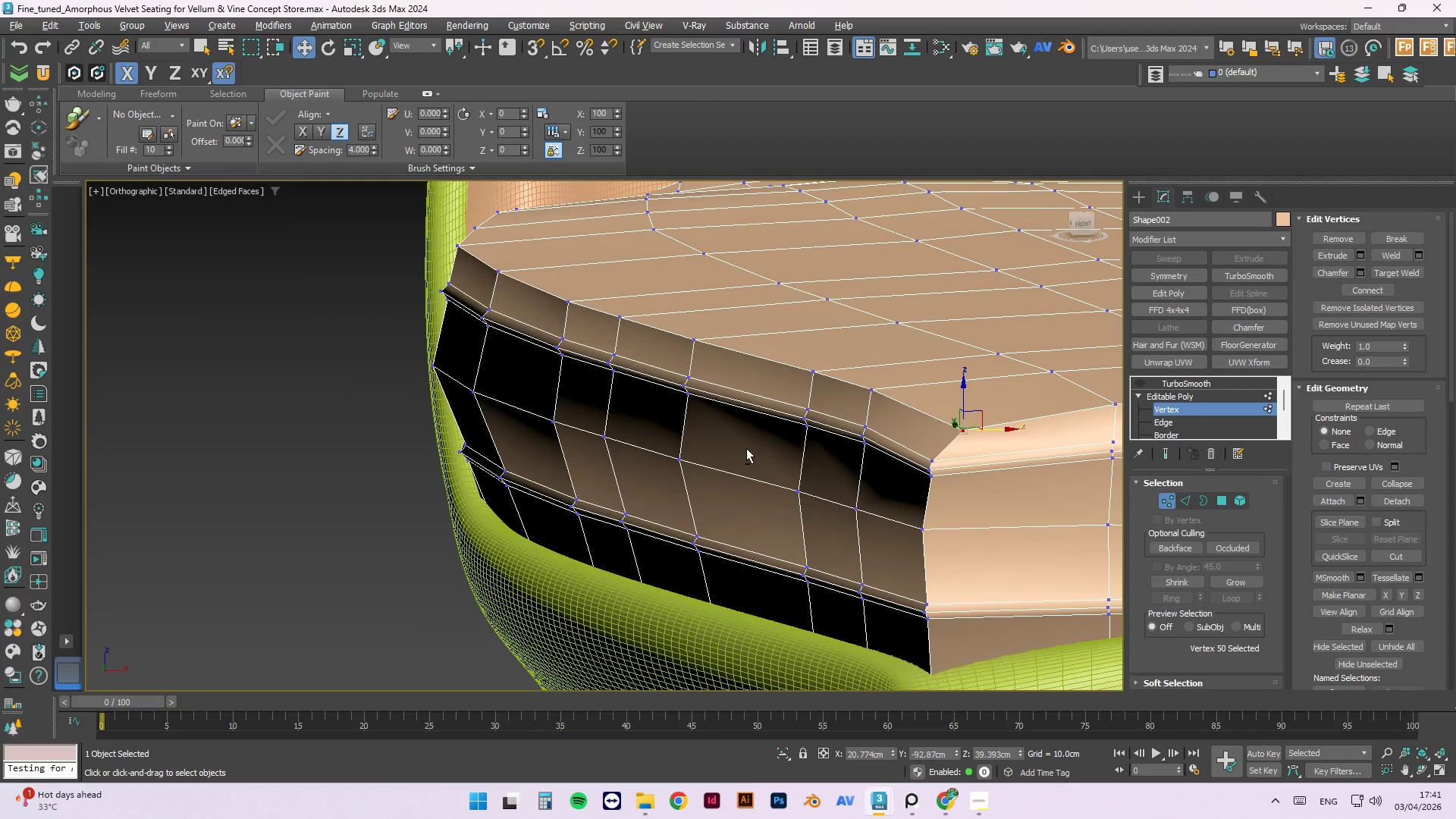 
key(Alt+AltLeft)
 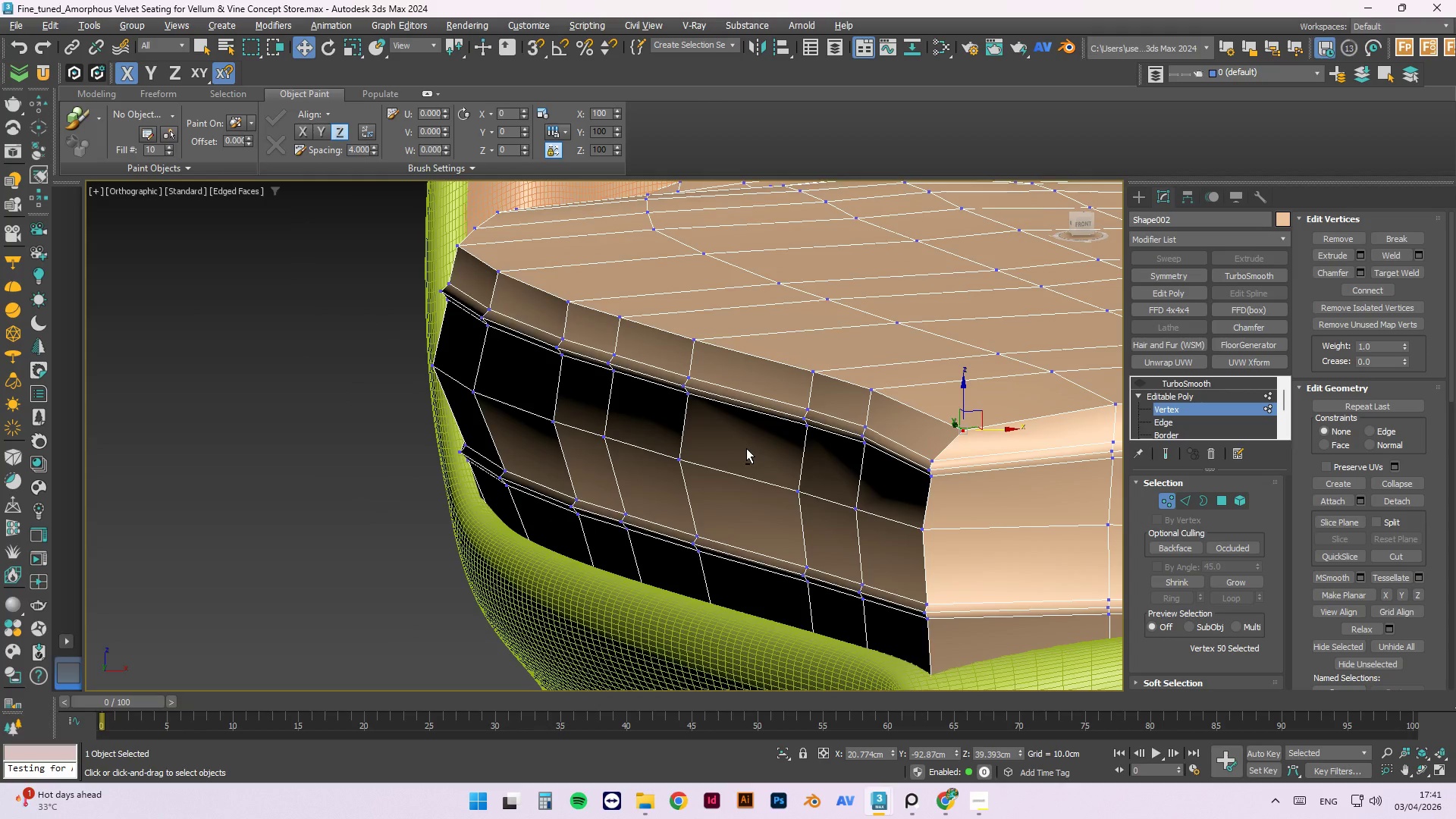 
key(Alt+AltLeft)
 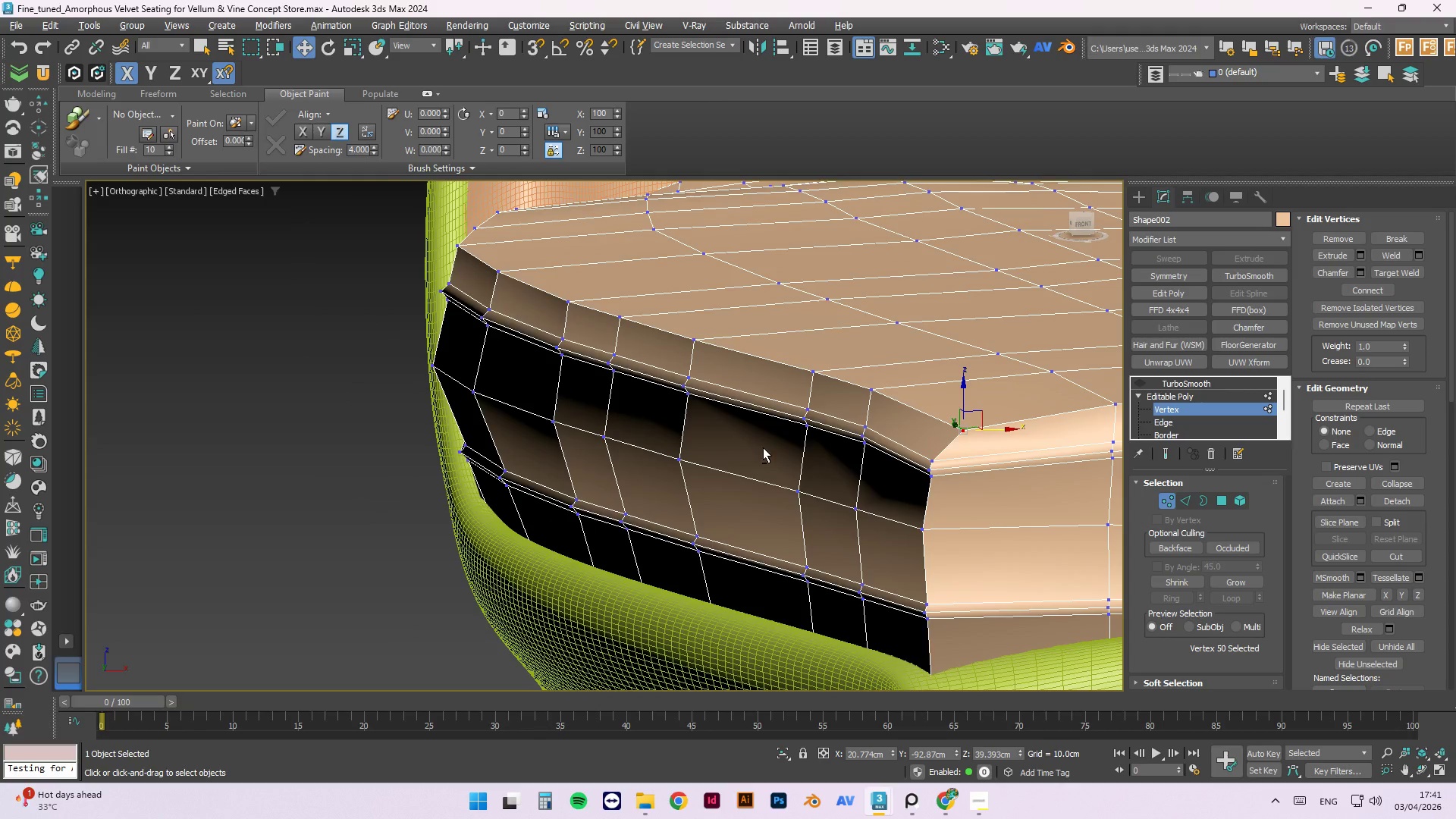 
key(Alt+AltLeft)
 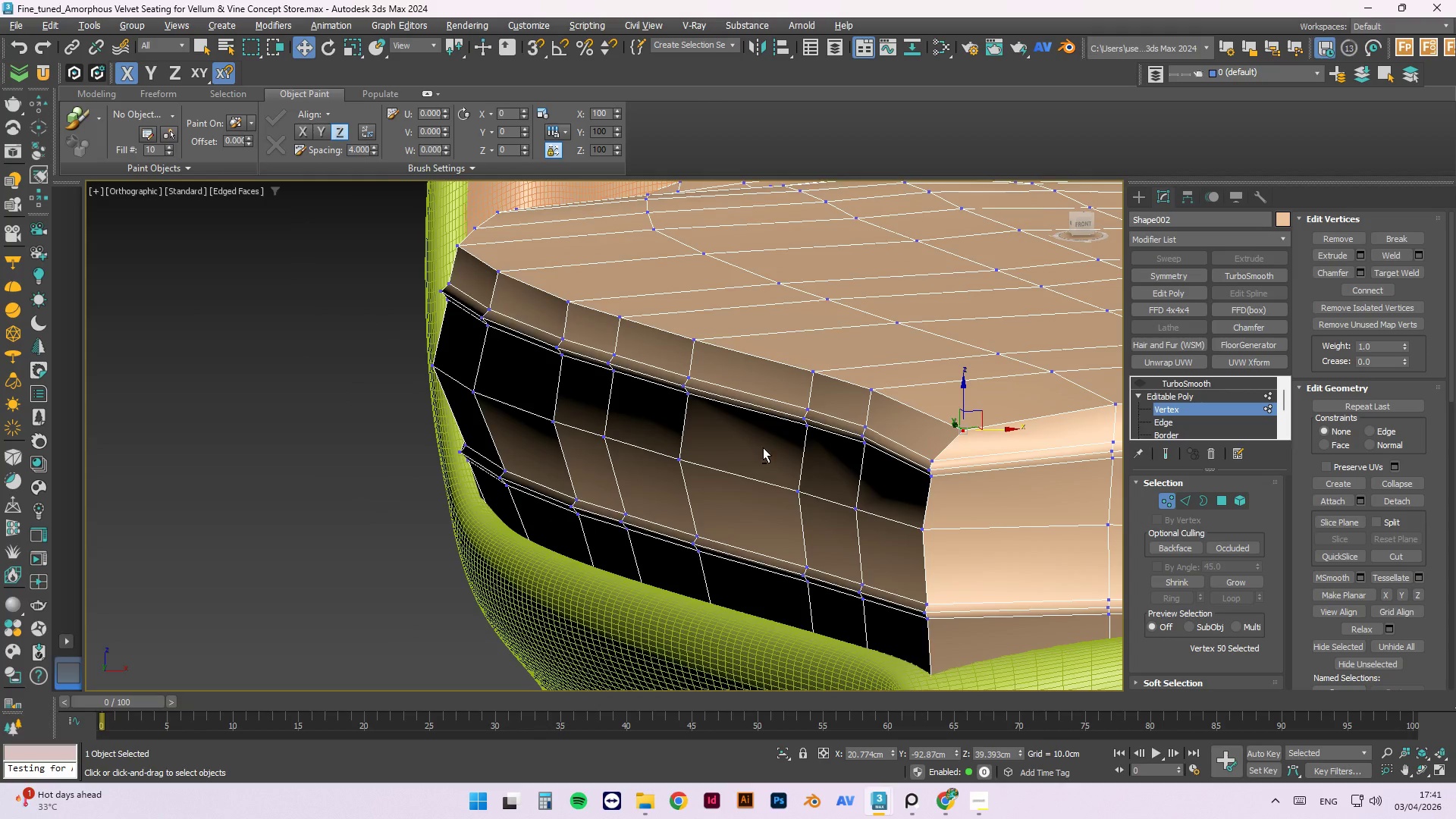 
key(Alt+AltLeft)
 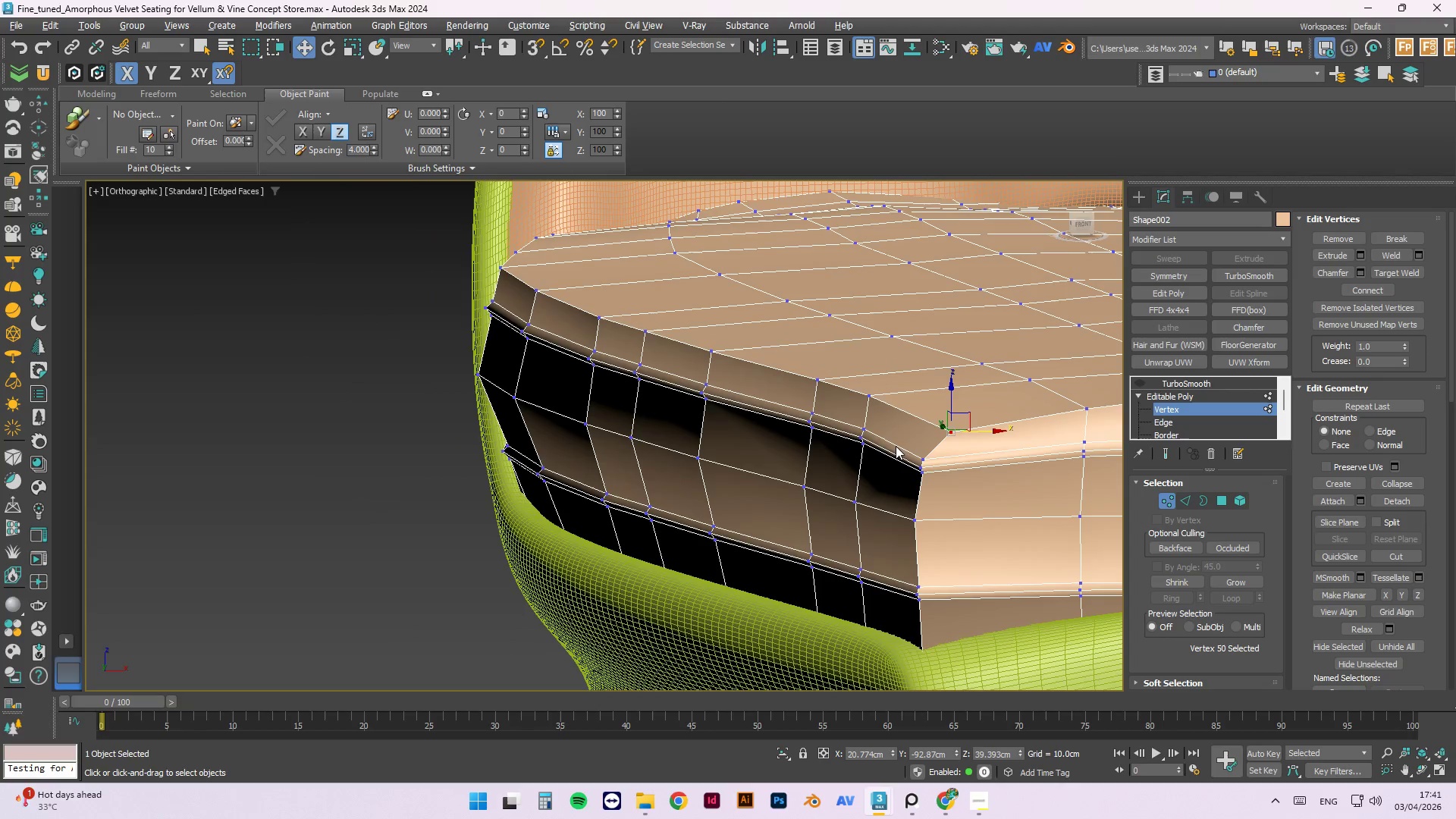 
hold_key(key=AltLeft, duration=1.38)
 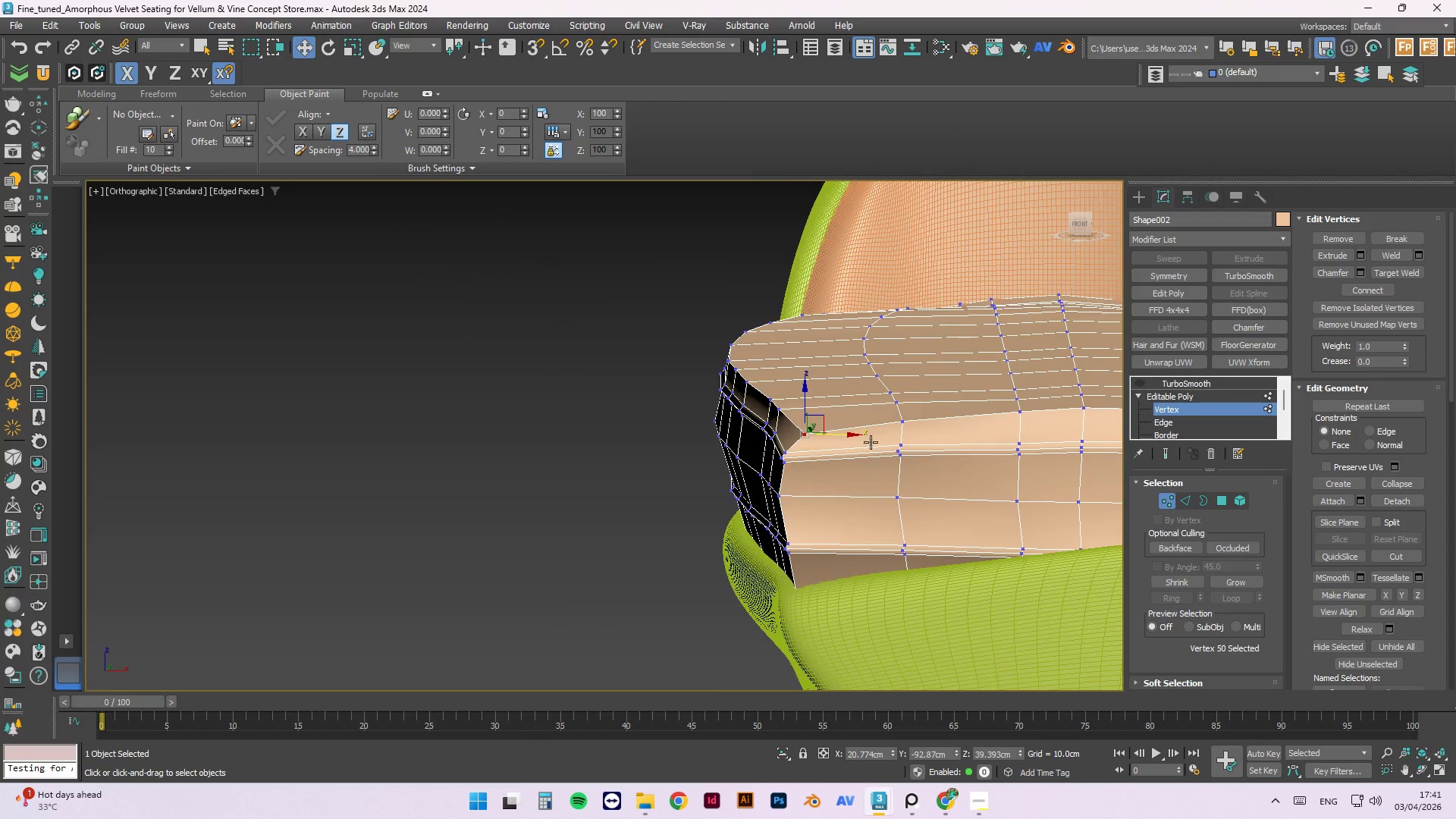 
scroll: coordinate [733, 447], scroll_direction: down, amount: 2.0
 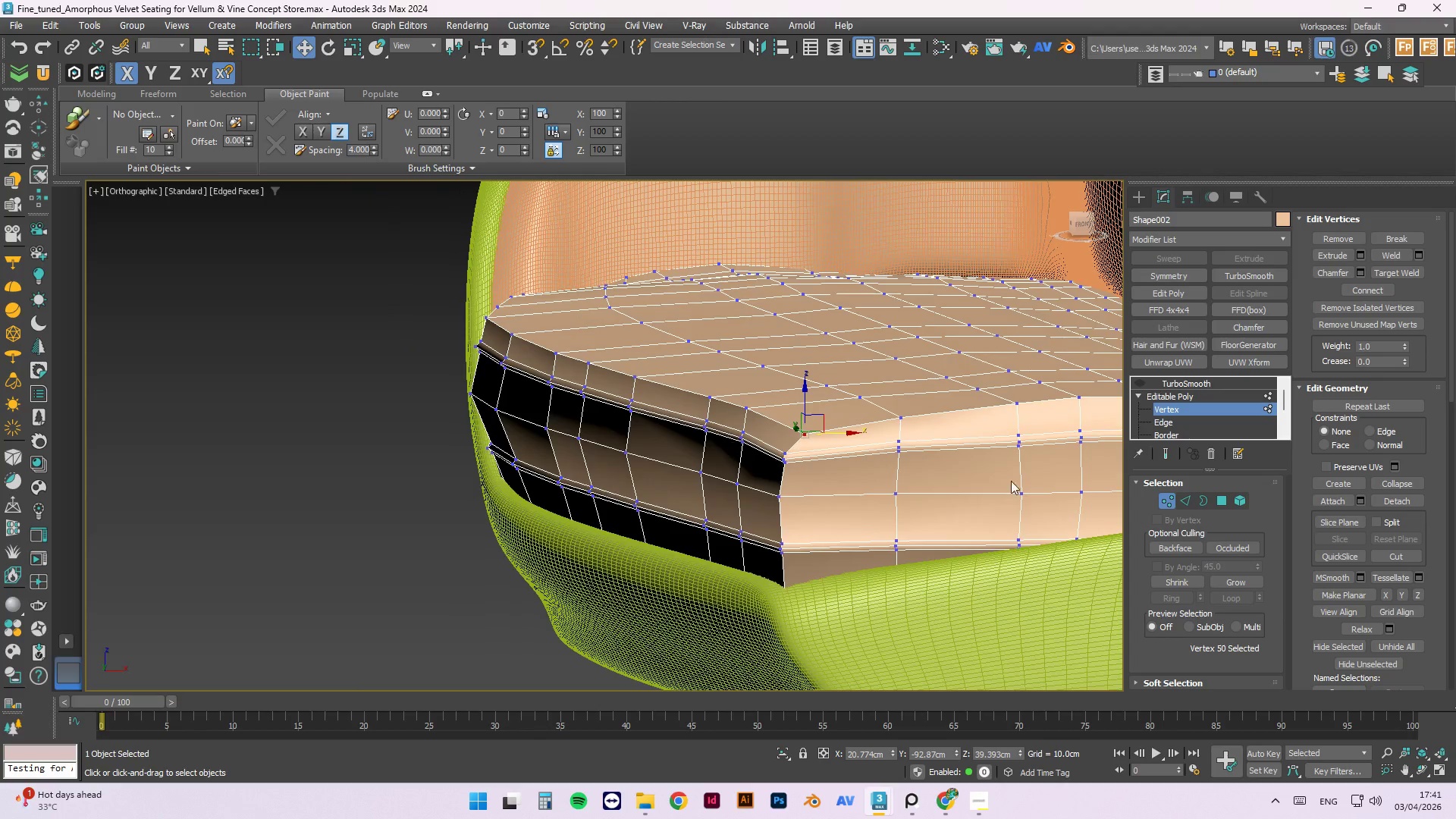 
scroll: coordinate [865, 439], scroll_direction: up, amount: 2.0
 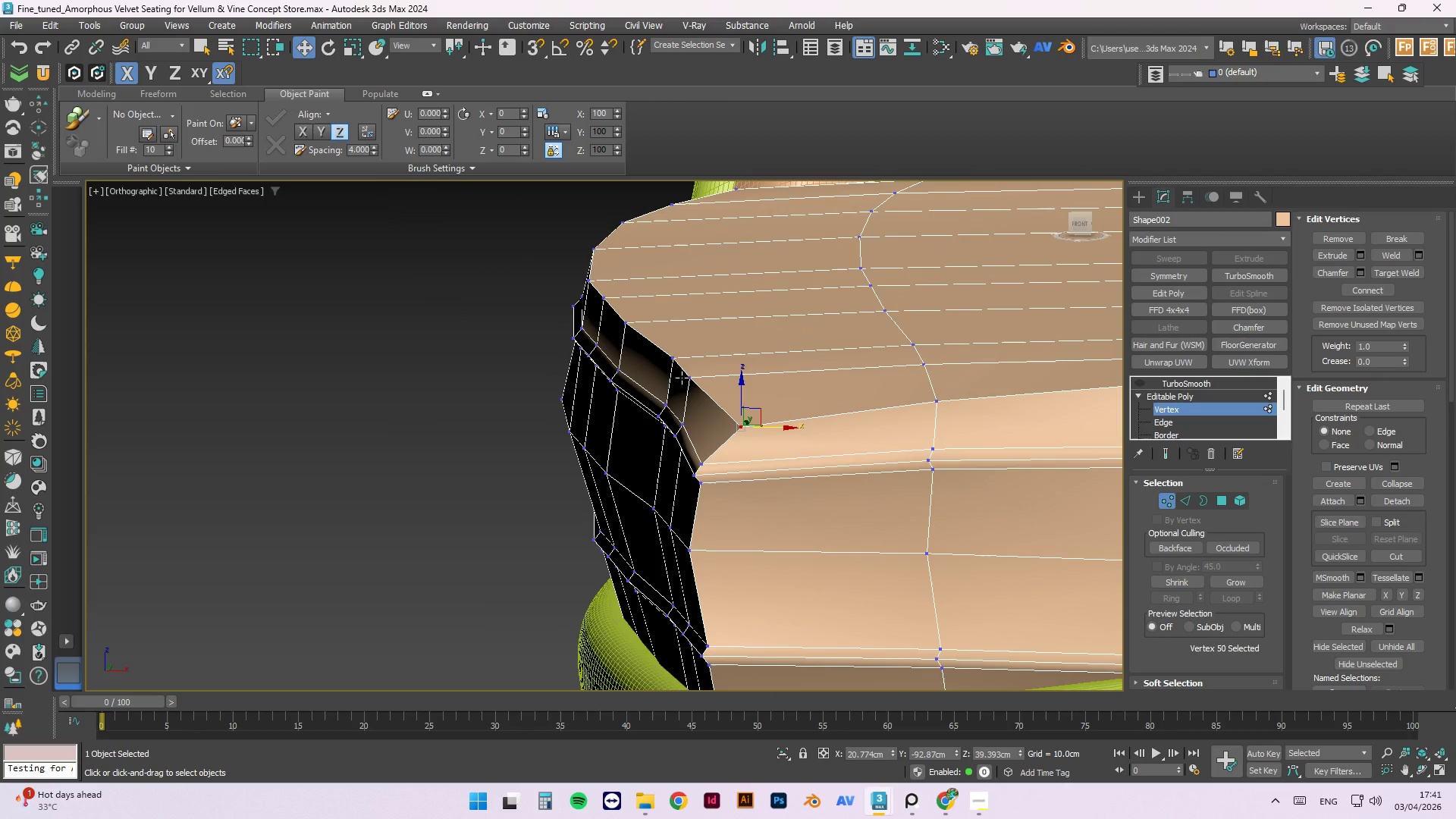 
left_click([689, 379])
 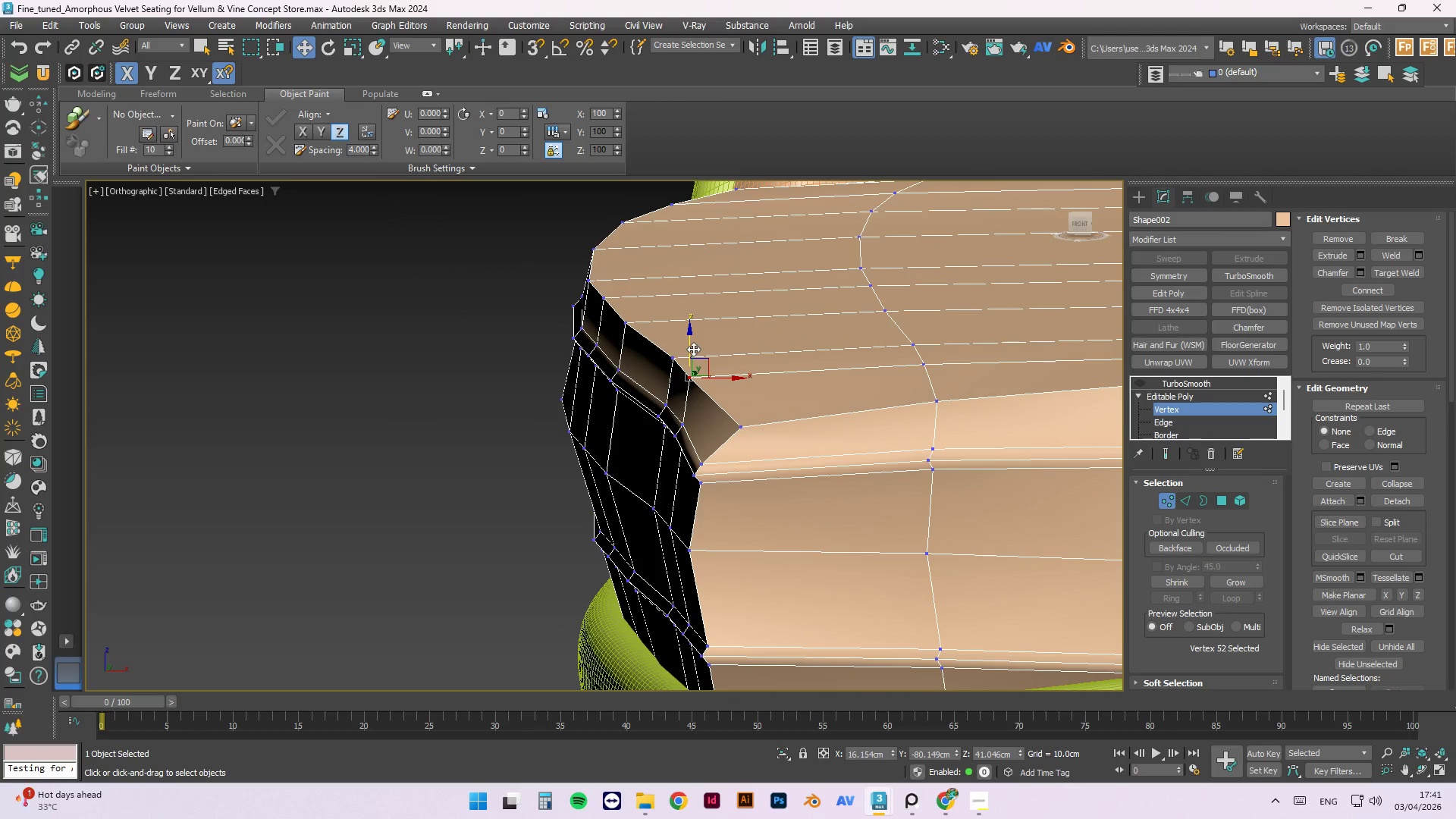 
left_click_drag(start_coordinate=[691, 343], to_coordinate=[698, 352])
 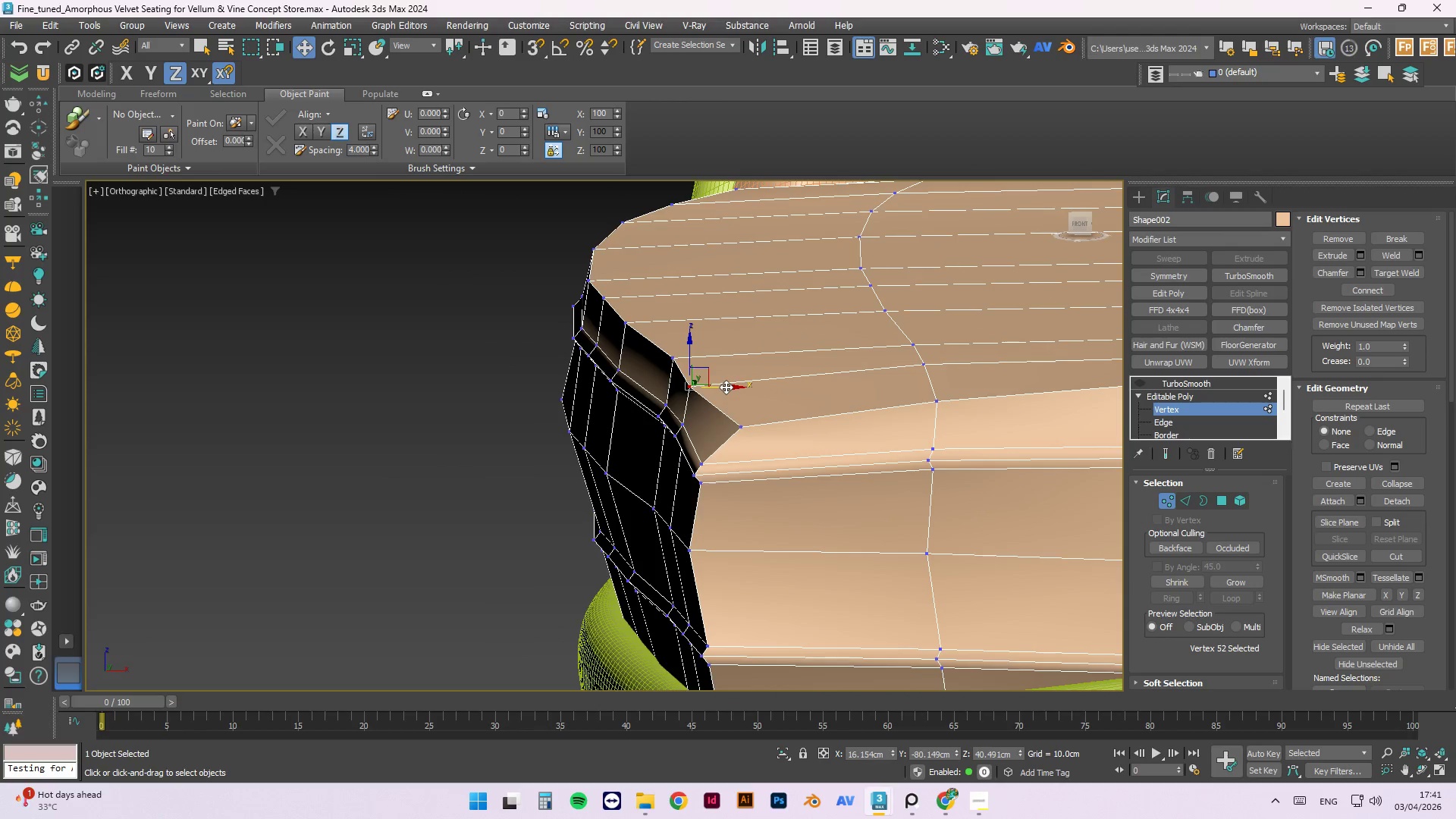 
left_click_drag(start_coordinate=[727, 387], to_coordinate=[740, 387])
 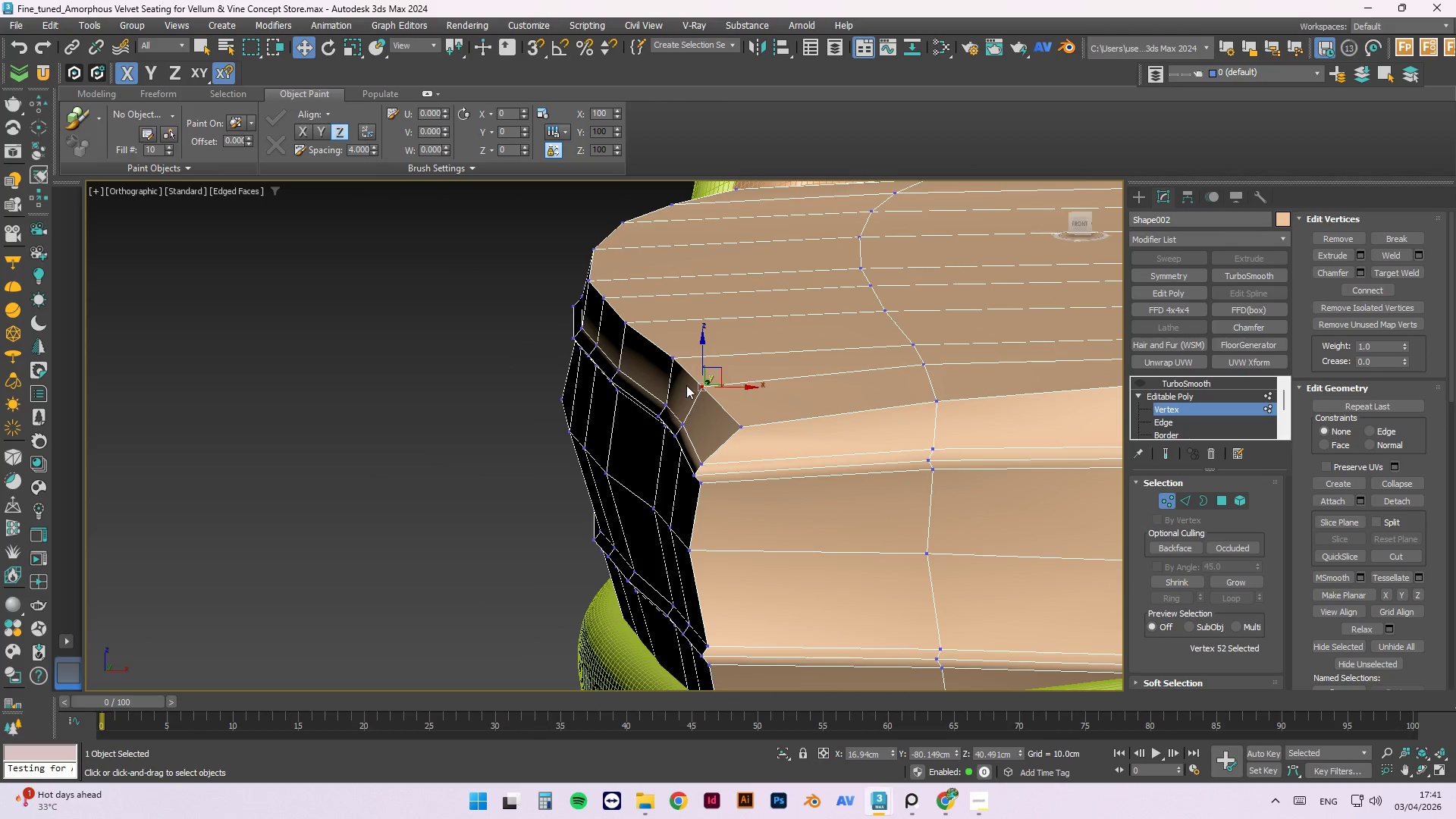 
hold_key(key=AltLeft, duration=1.5)
 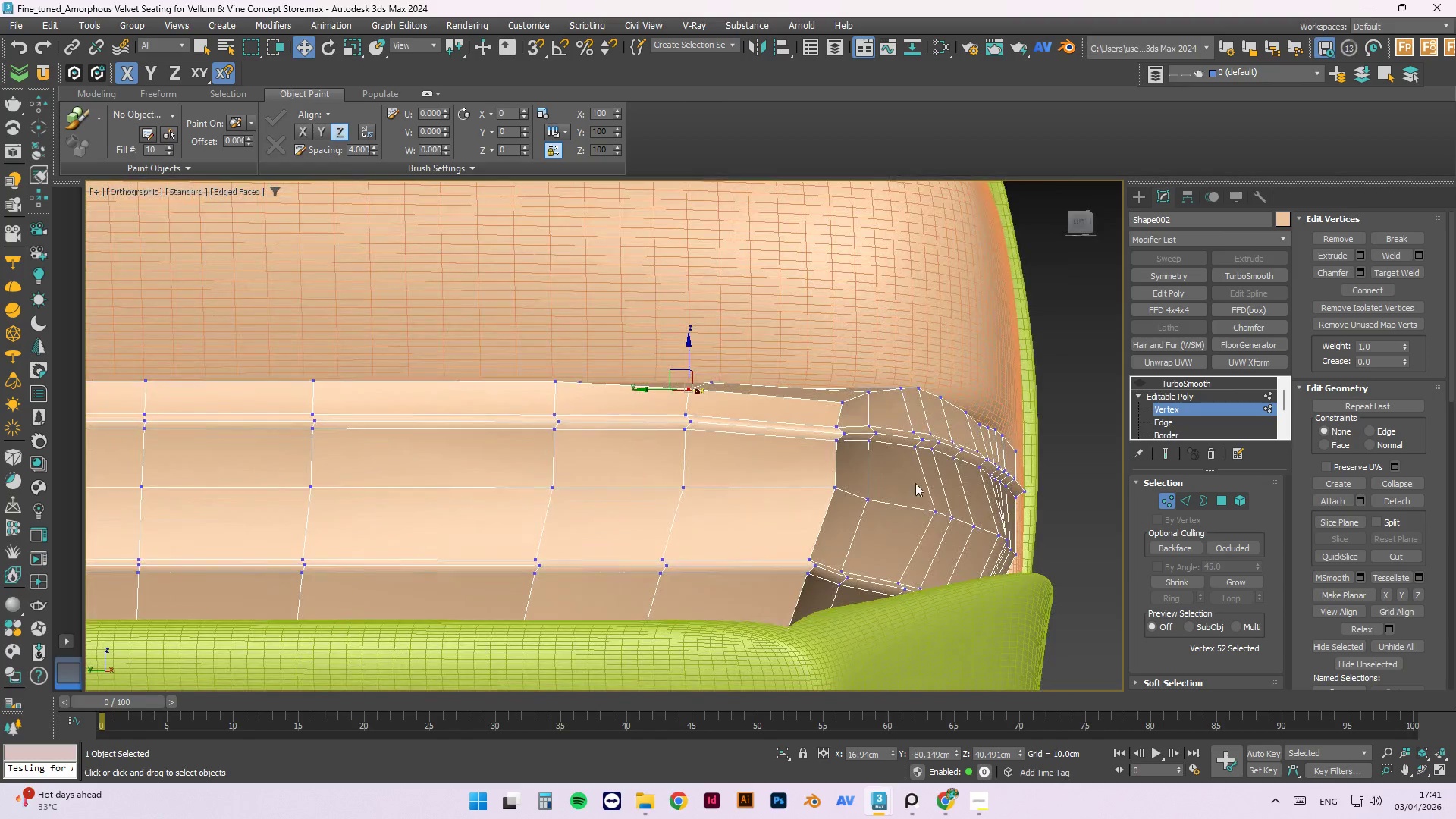 
scroll: coordinate [655, 394], scroll_direction: down, amount: 1.0
 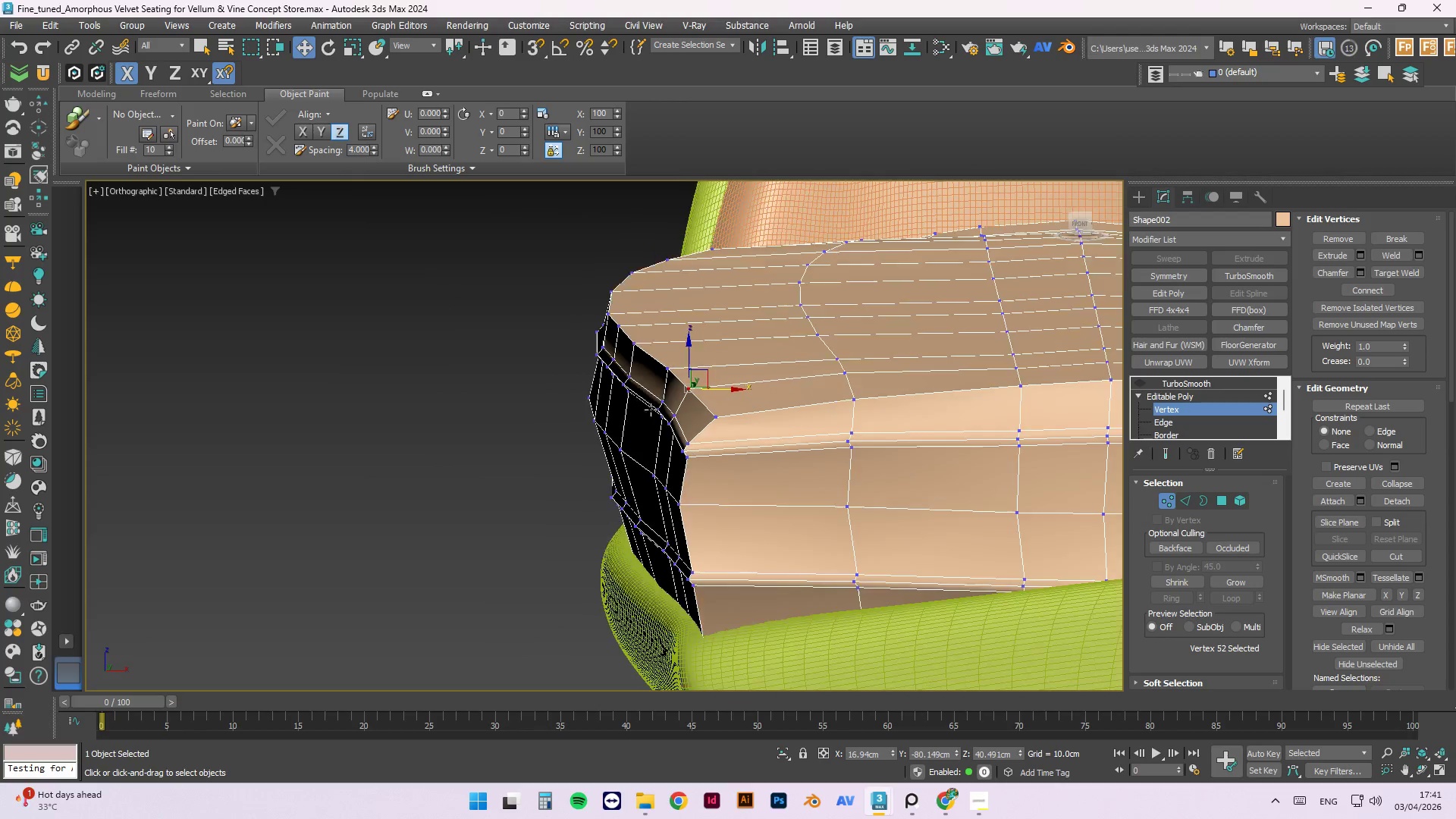 
hold_key(key=AltLeft, duration=0.53)
 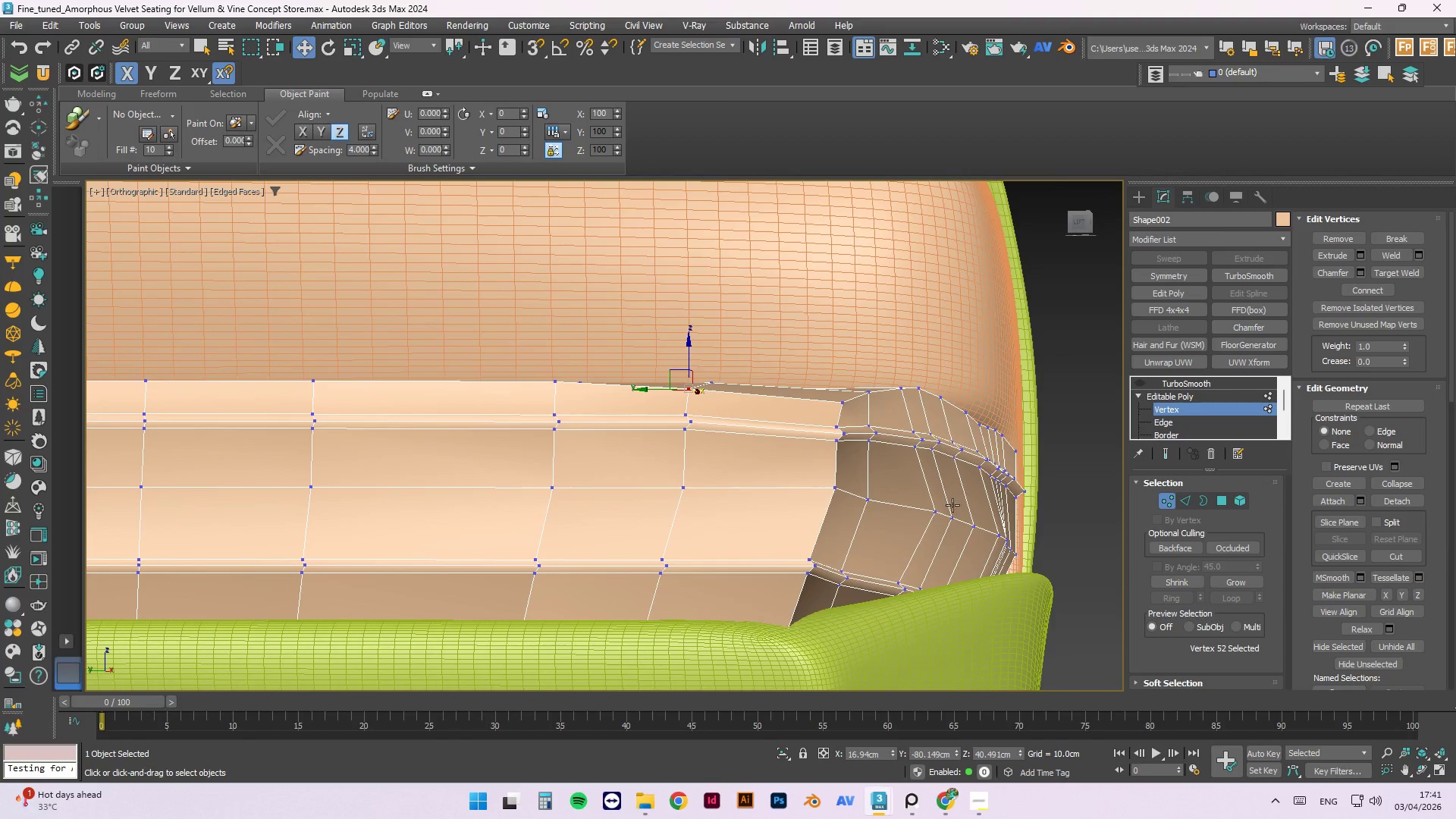 
scroll: coordinate [952, 505], scroll_direction: up, amount: 1.0
 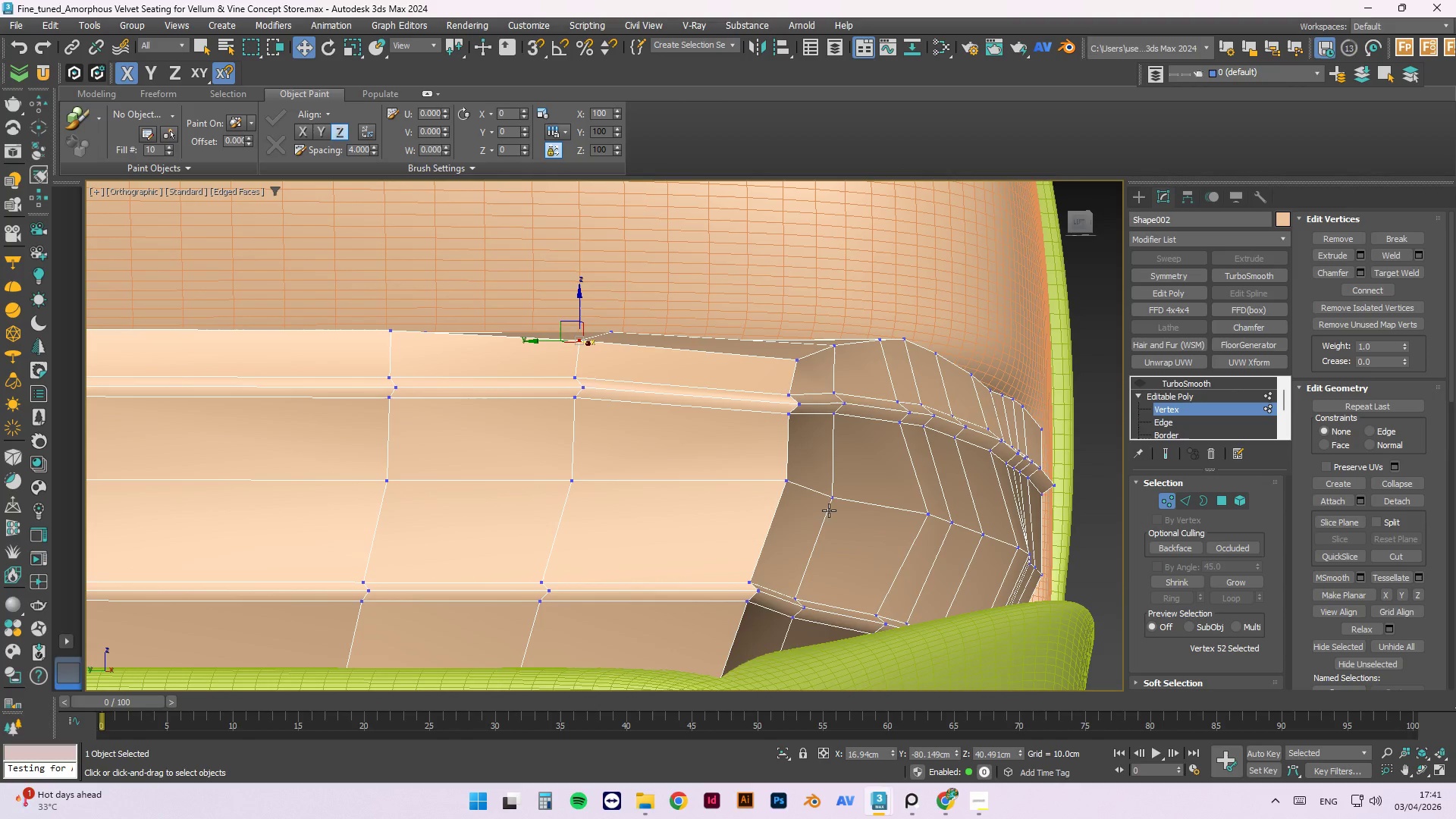 
left_click([829, 502])
 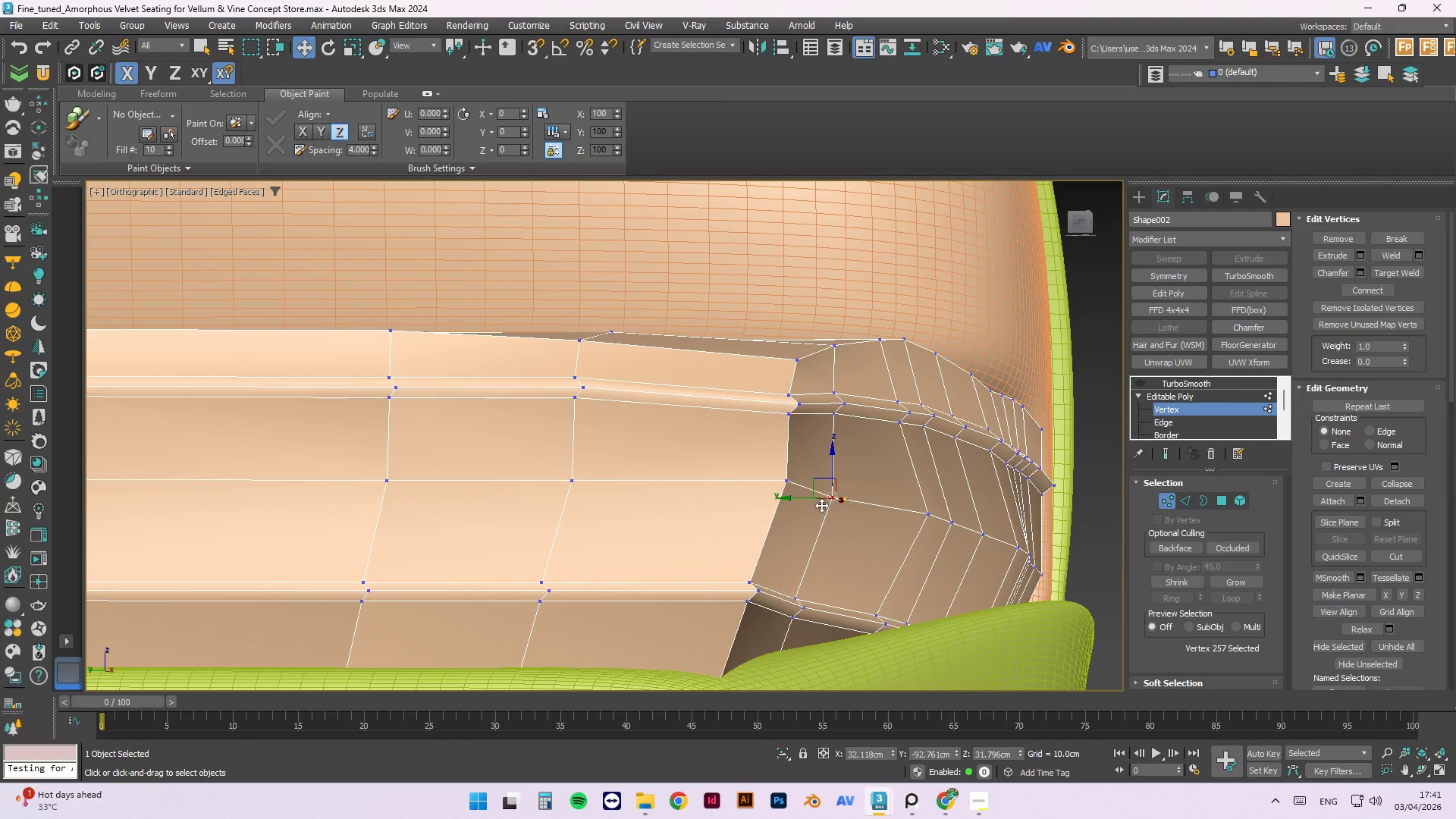 
hold_key(key=AltLeft, duration=0.55)
 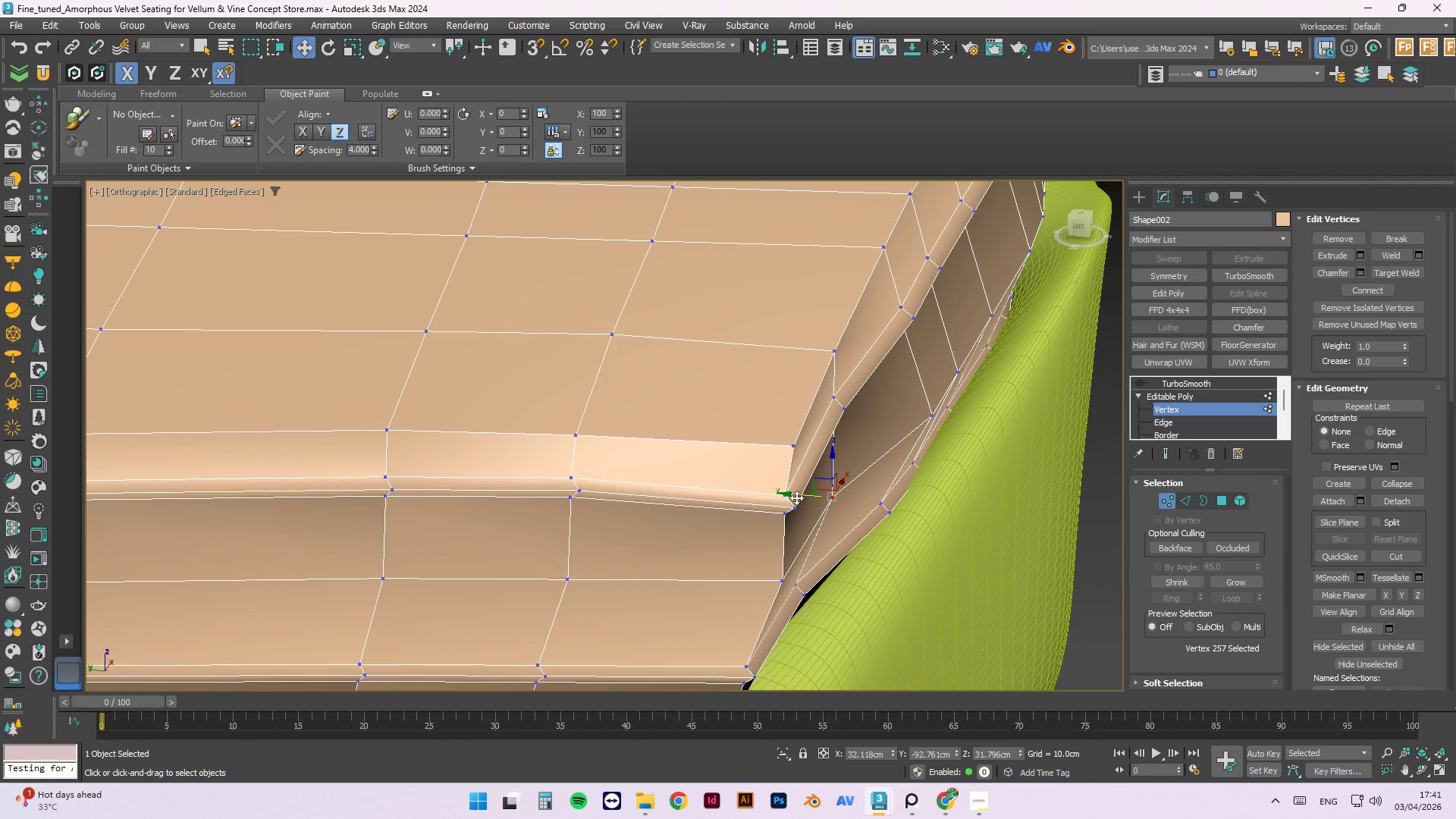 
left_click_drag(start_coordinate=[795, 497], to_coordinate=[817, 510])
 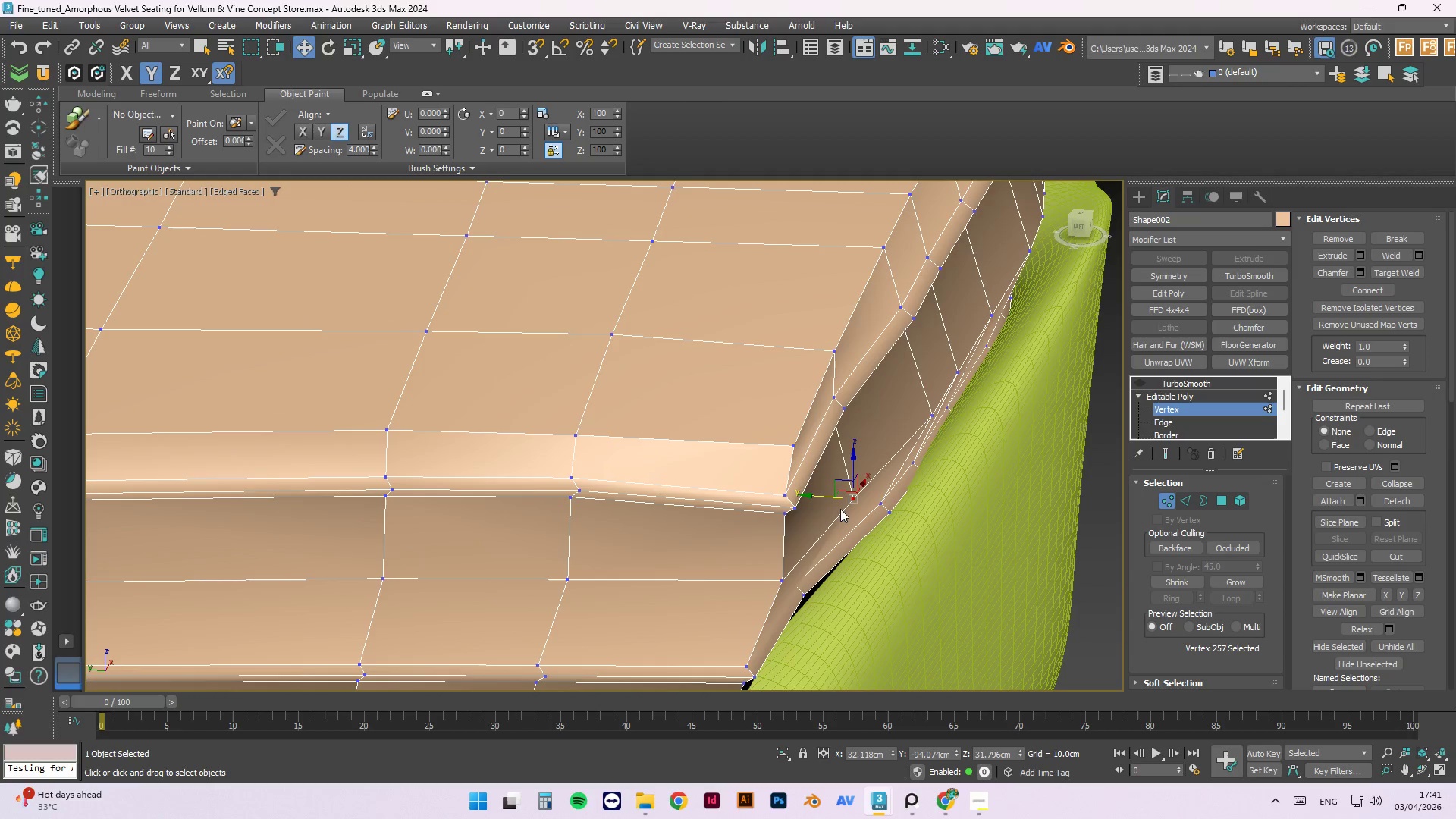 
hold_key(key=AltLeft, duration=1.53)
 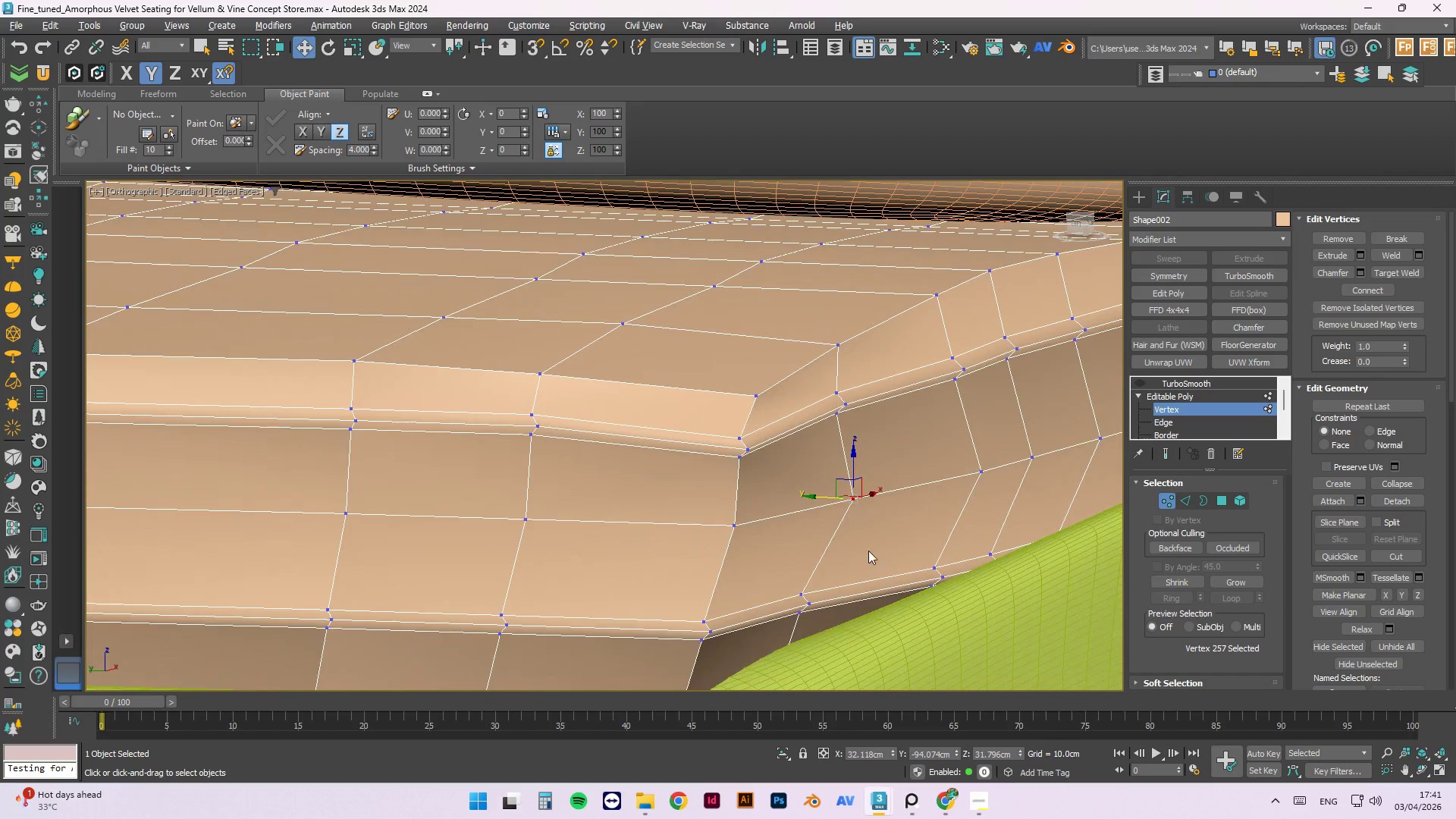 
hold_key(key=AltLeft, duration=0.45)
 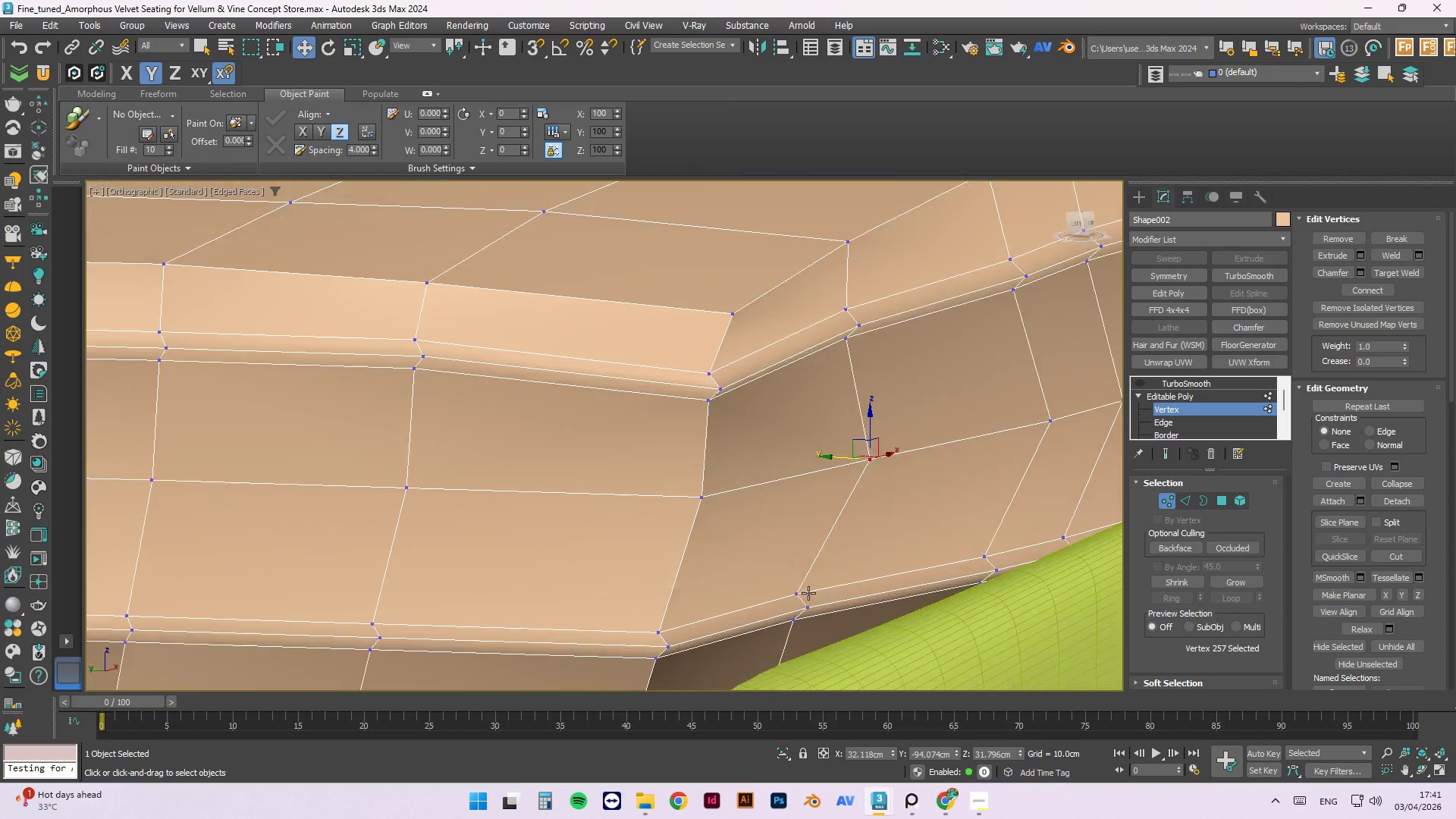 
hold_key(key=AltLeft, duration=1.69)
scroll: coordinate [712, 588], scroll_direction: up, amount: 2.0
 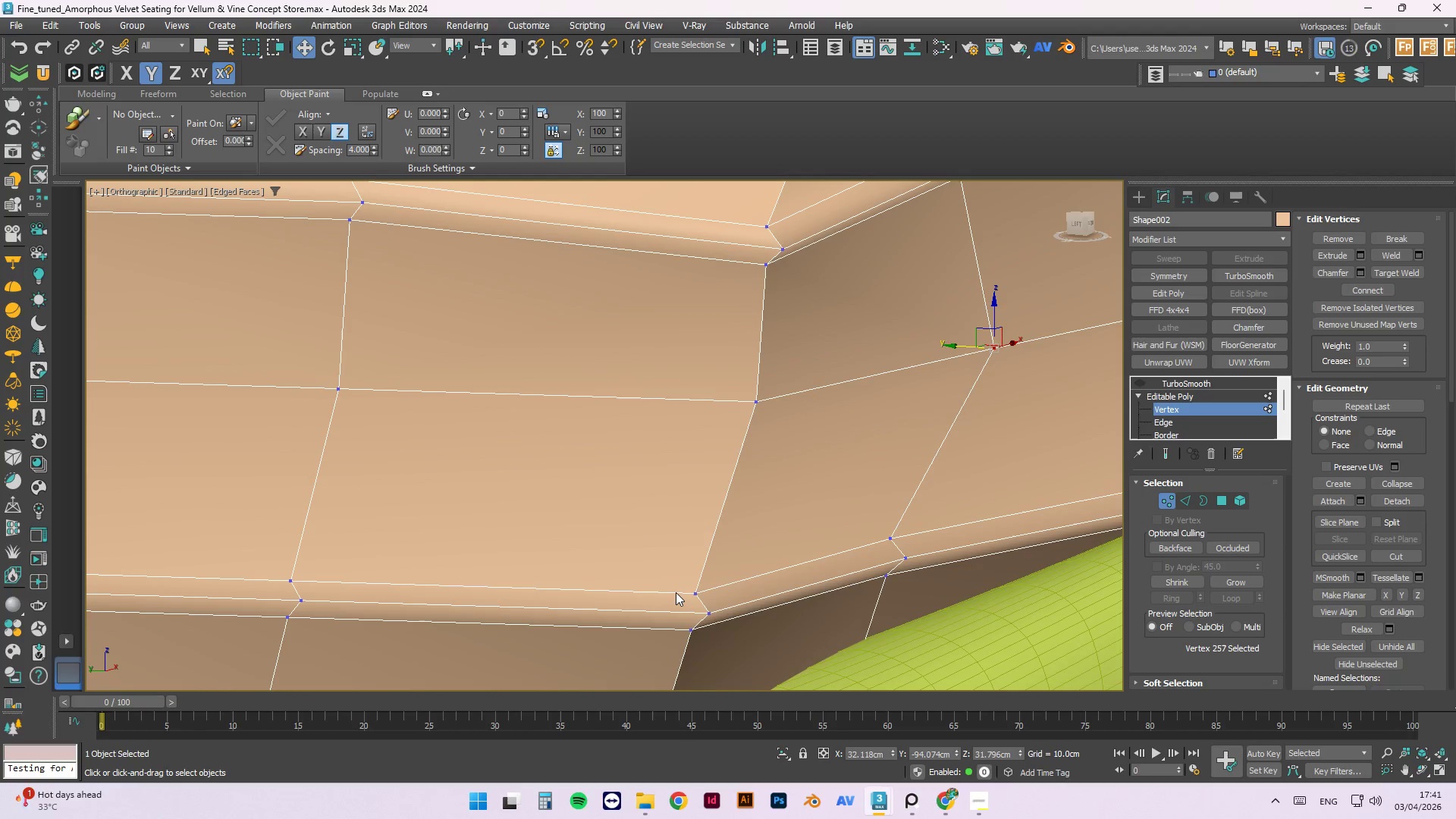 
key(Alt+1)
 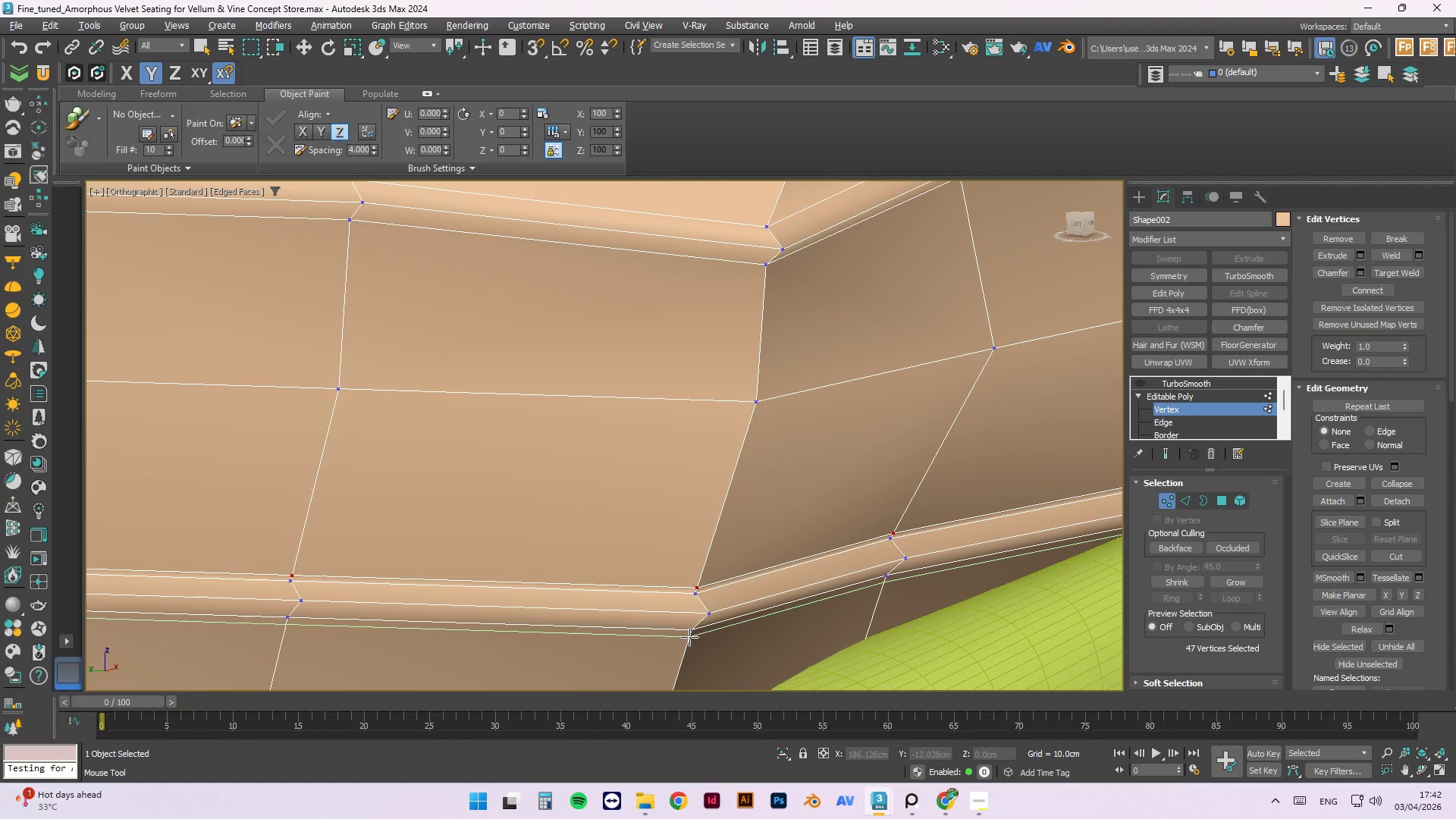 
wait(6.55)
 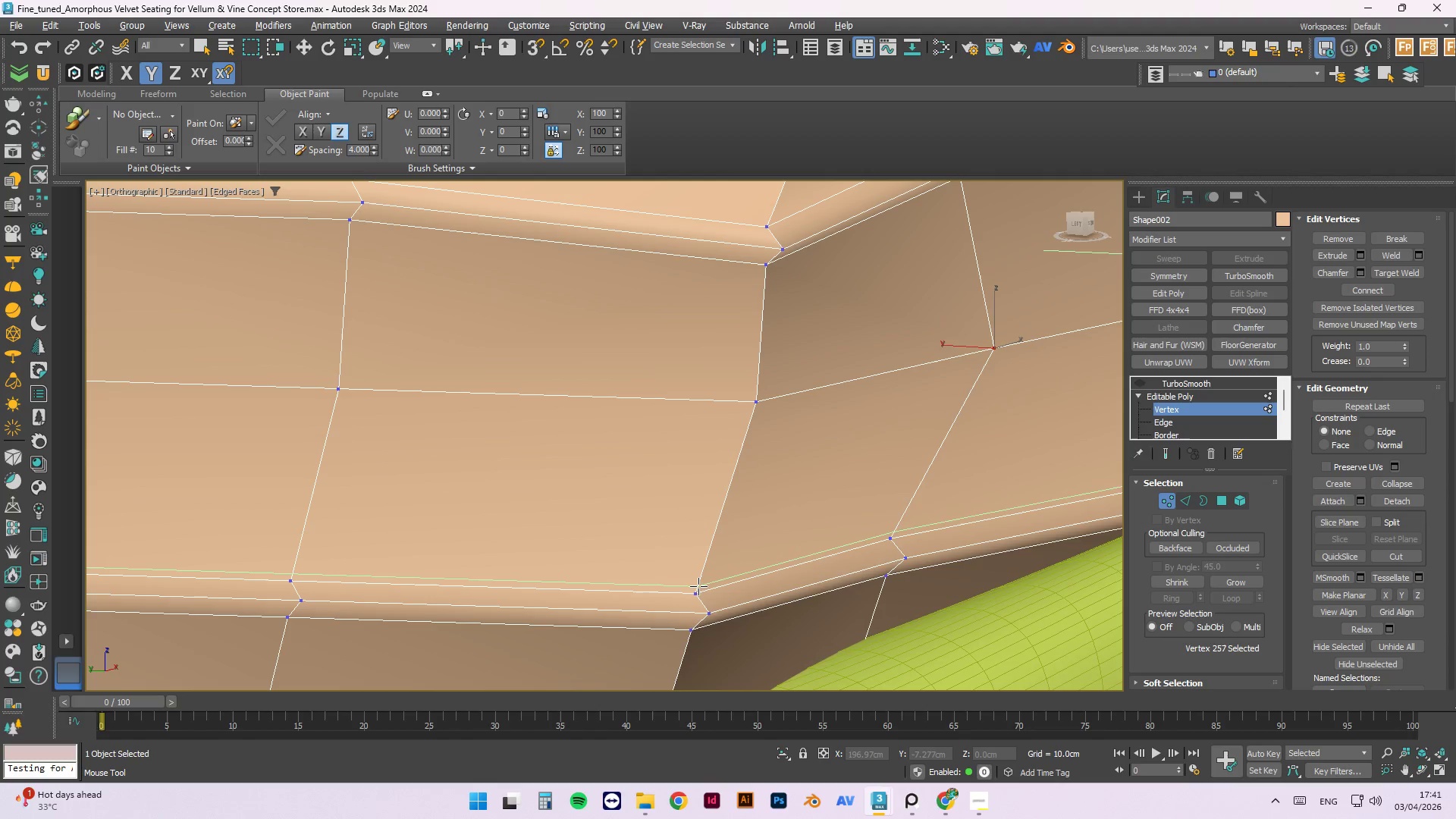 
left_click([689, 633])
 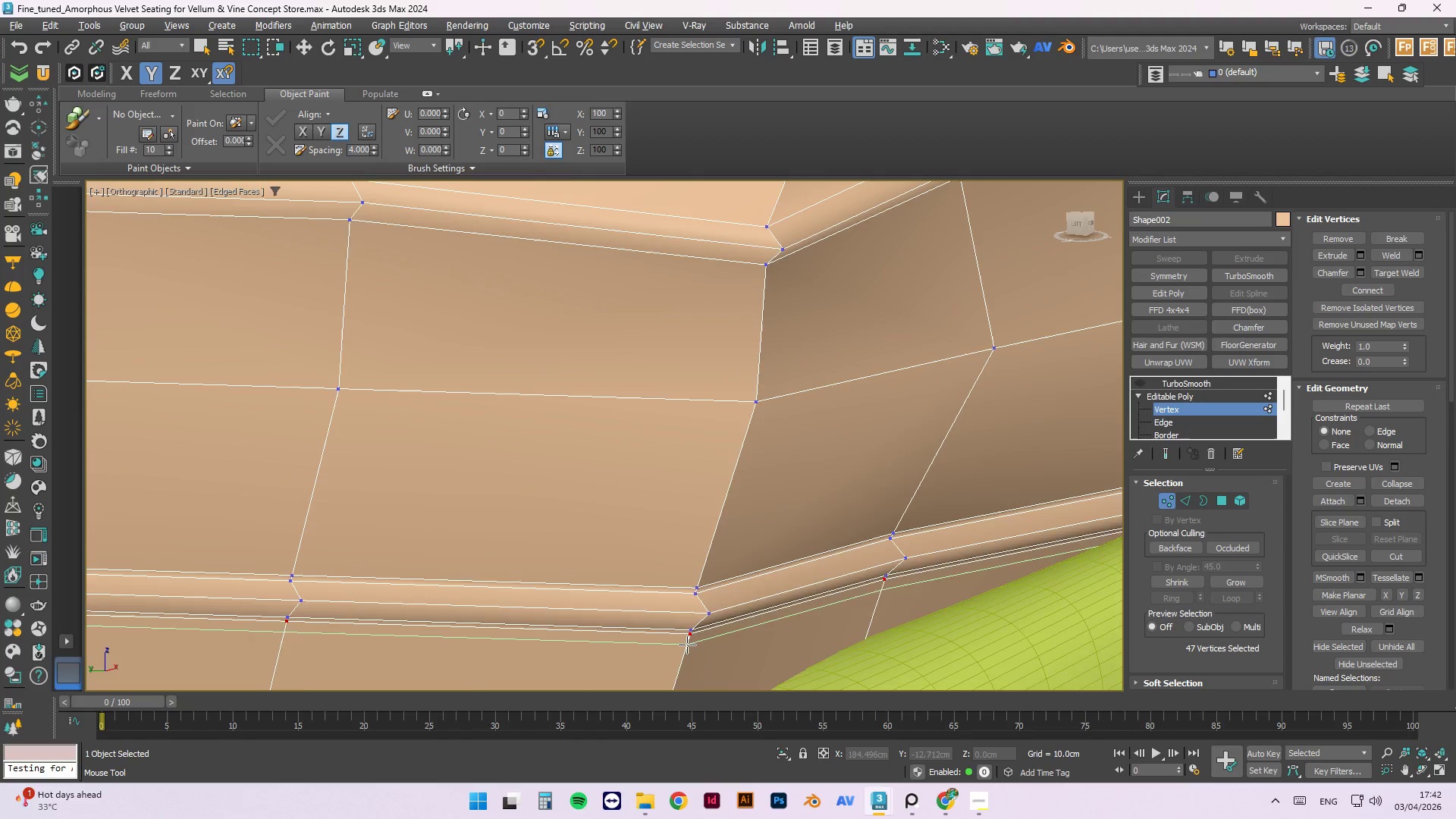 
scroll: coordinate [715, 503], scroll_direction: up, amount: 1.0
 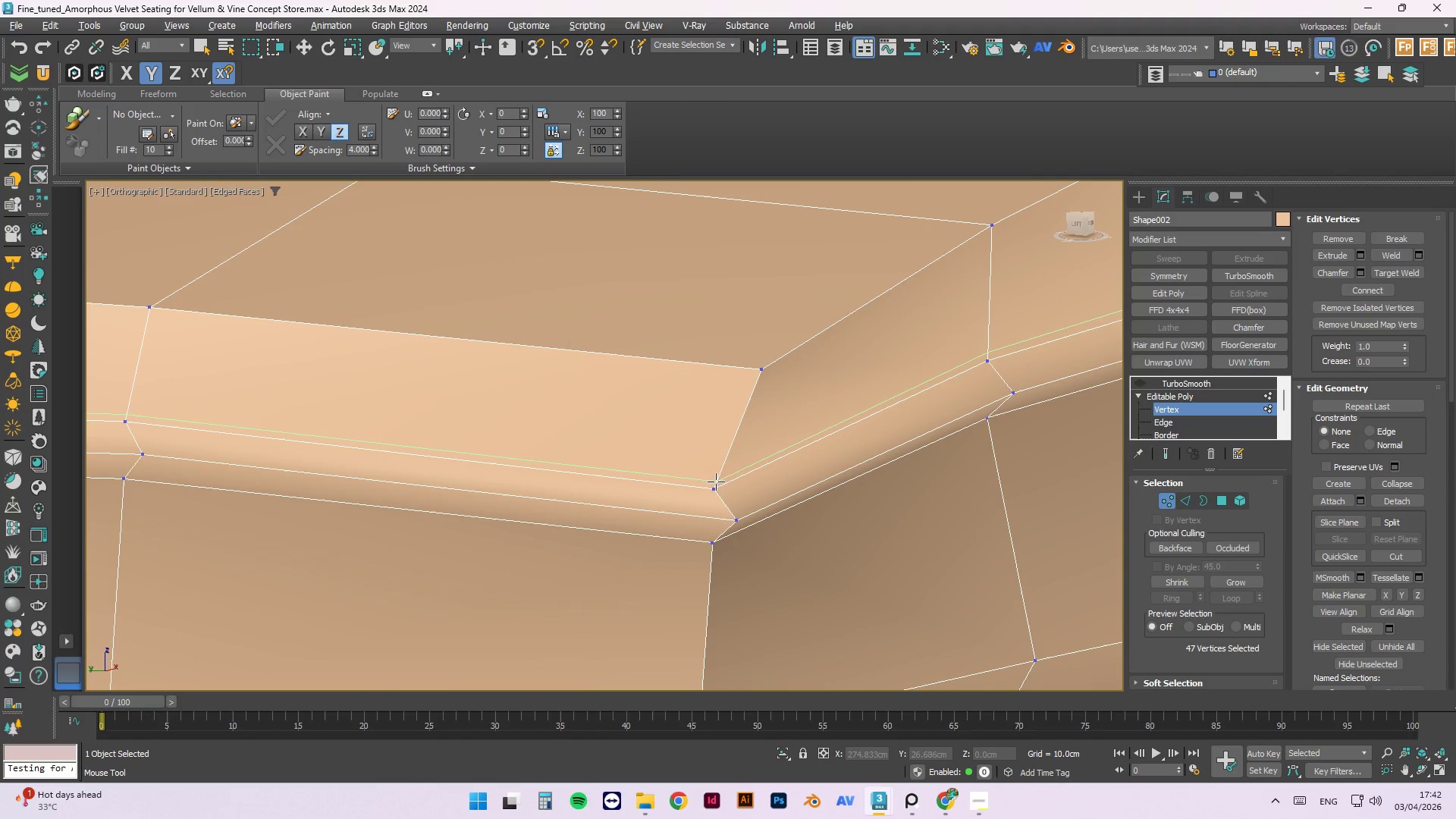 
left_click([716, 482])
 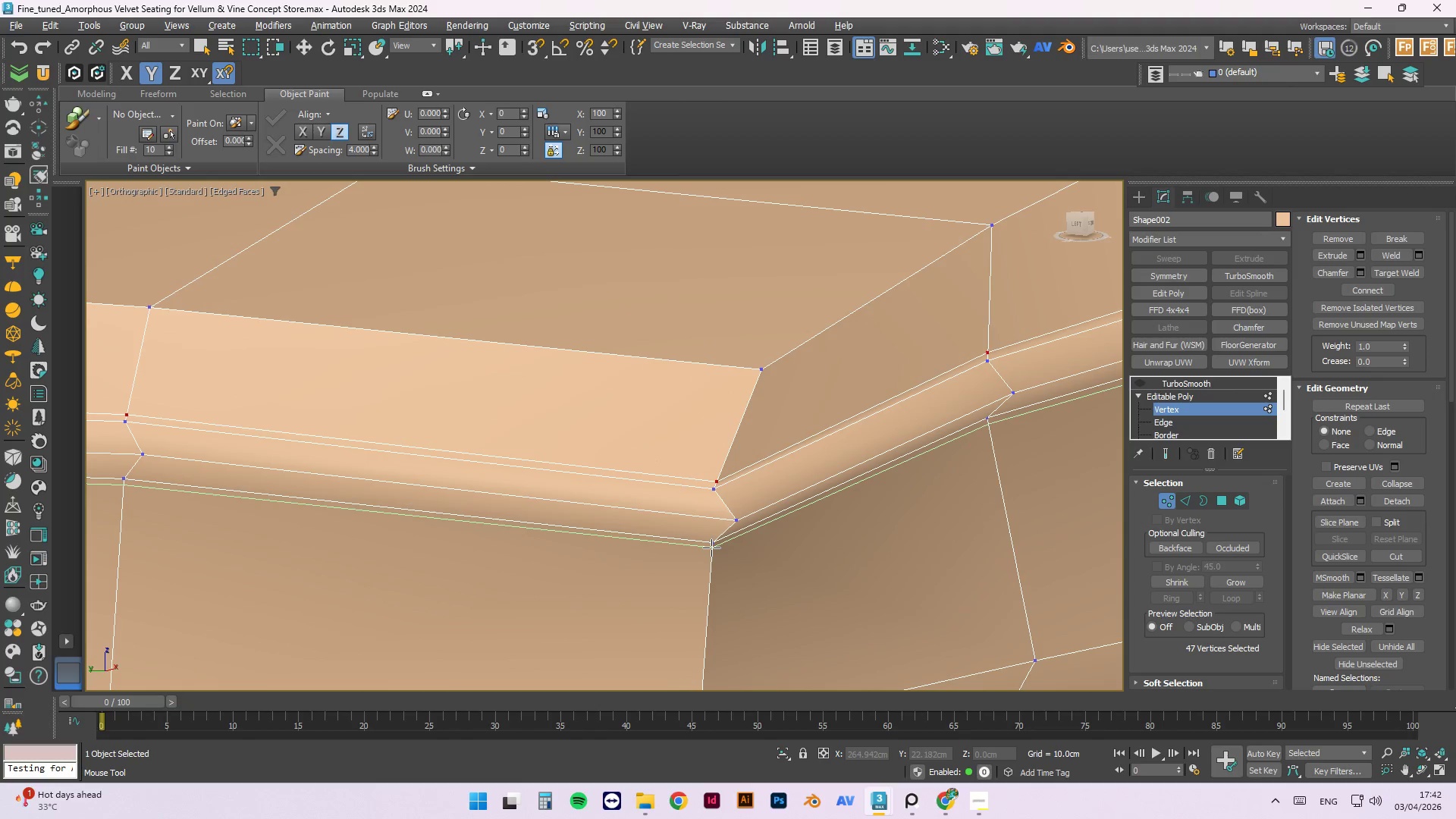 
left_click([711, 550])
 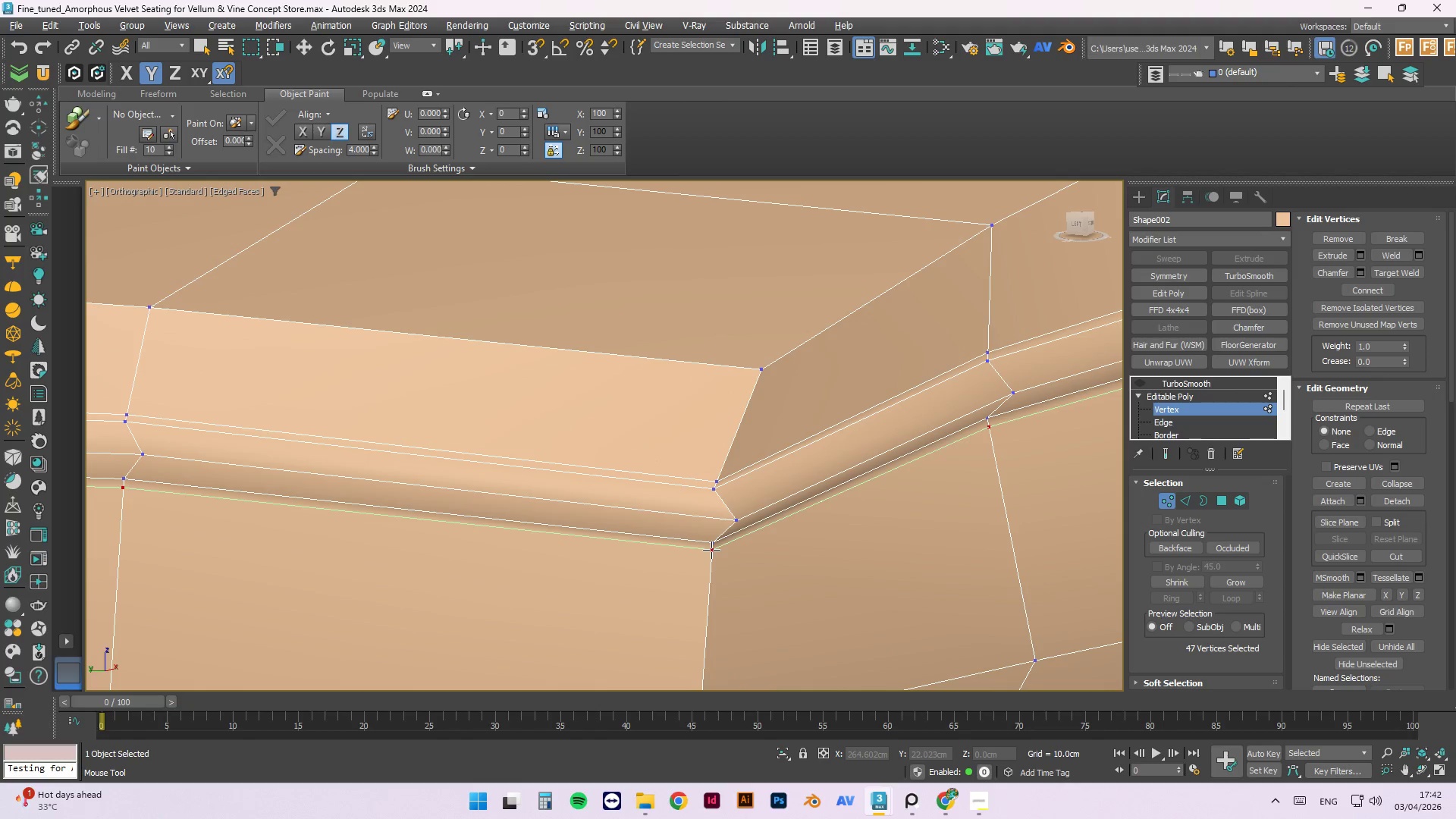 
key(Alt+AltLeft)
 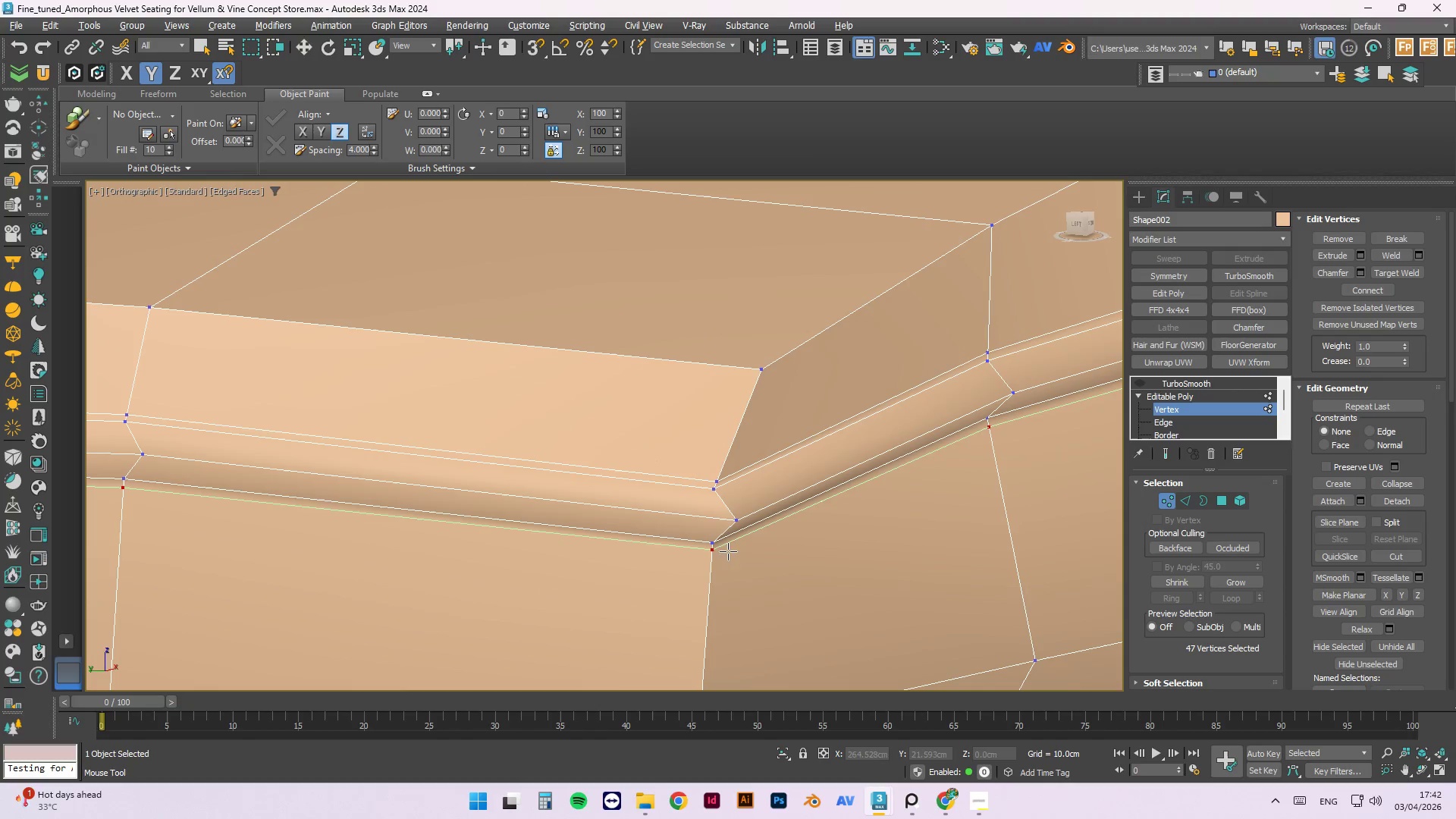 
key(Alt+1)
 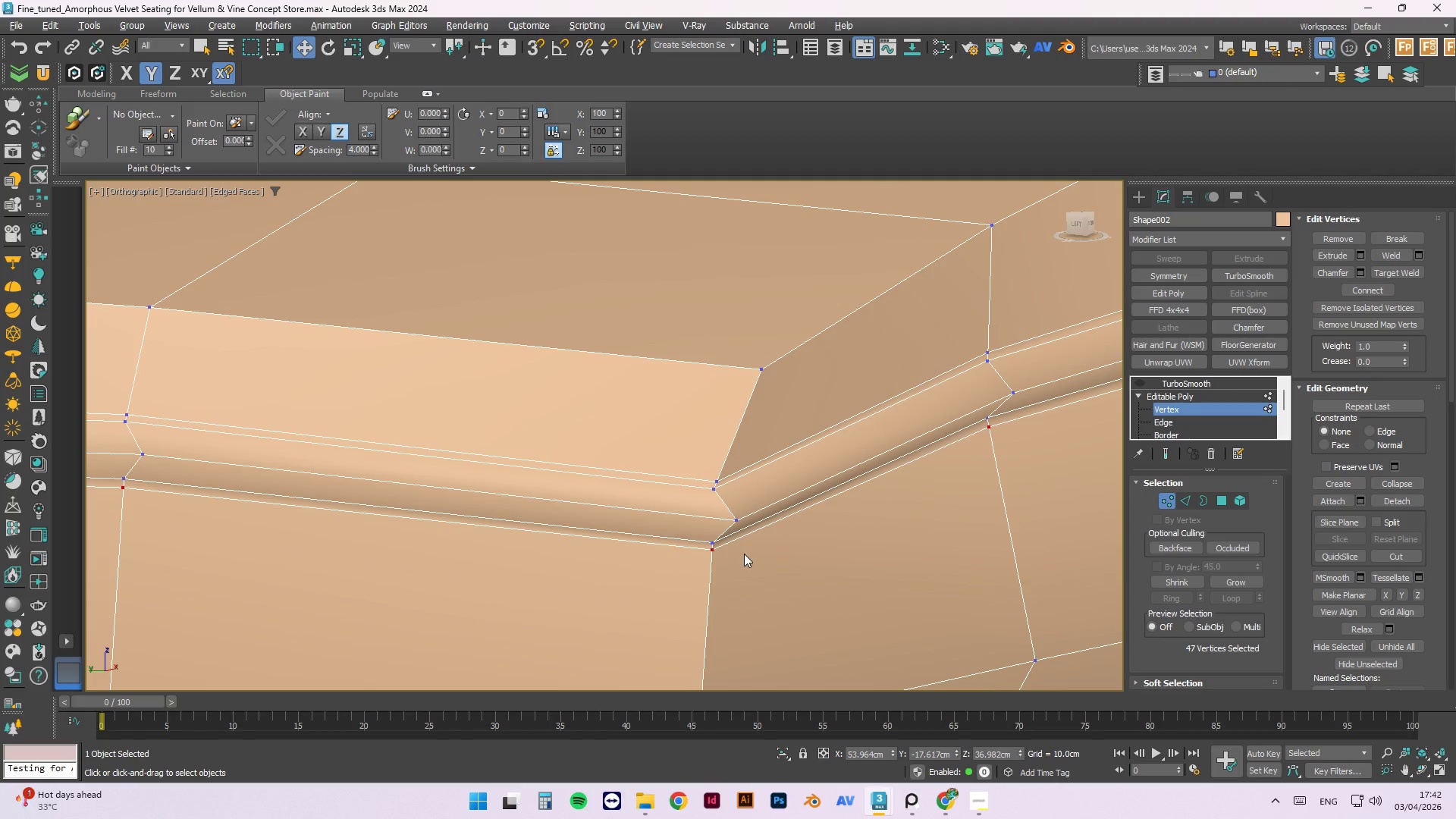 
hold_key(key=AltLeft, duration=1.51)
 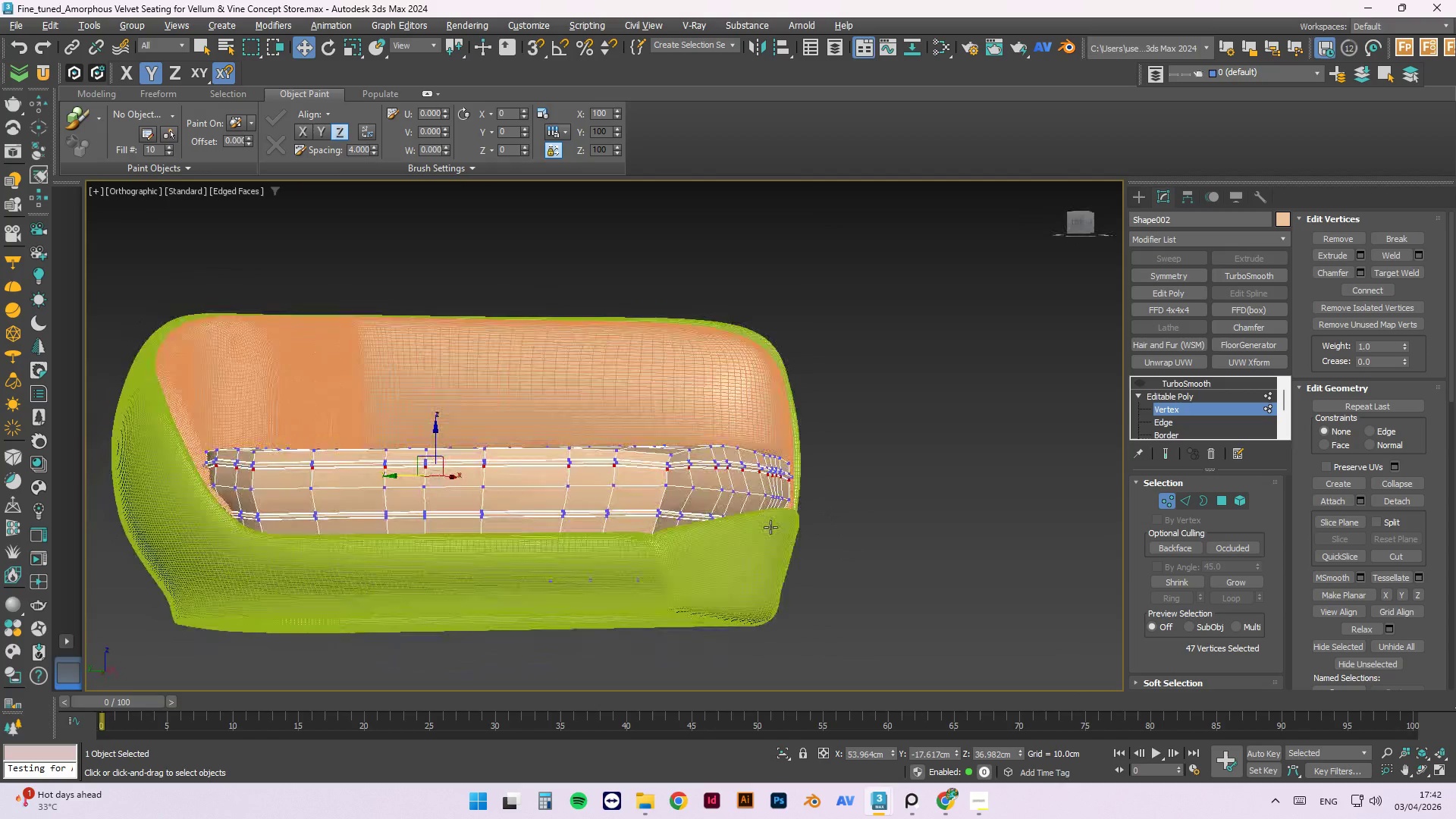 
scroll: coordinate [619, 545], scroll_direction: down, amount: 7.0
 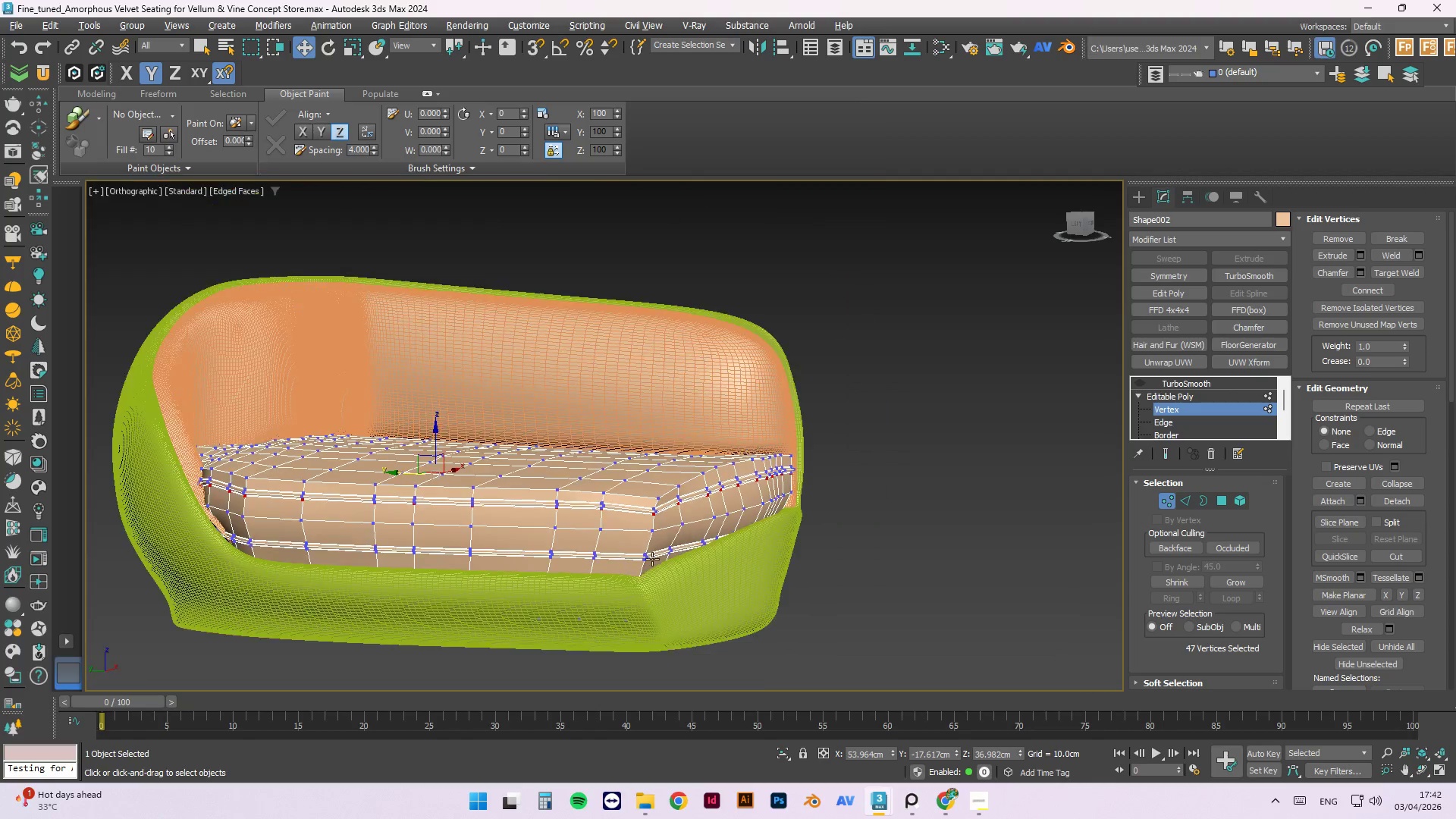 
hold_key(key=AltLeft, duration=1.5)
 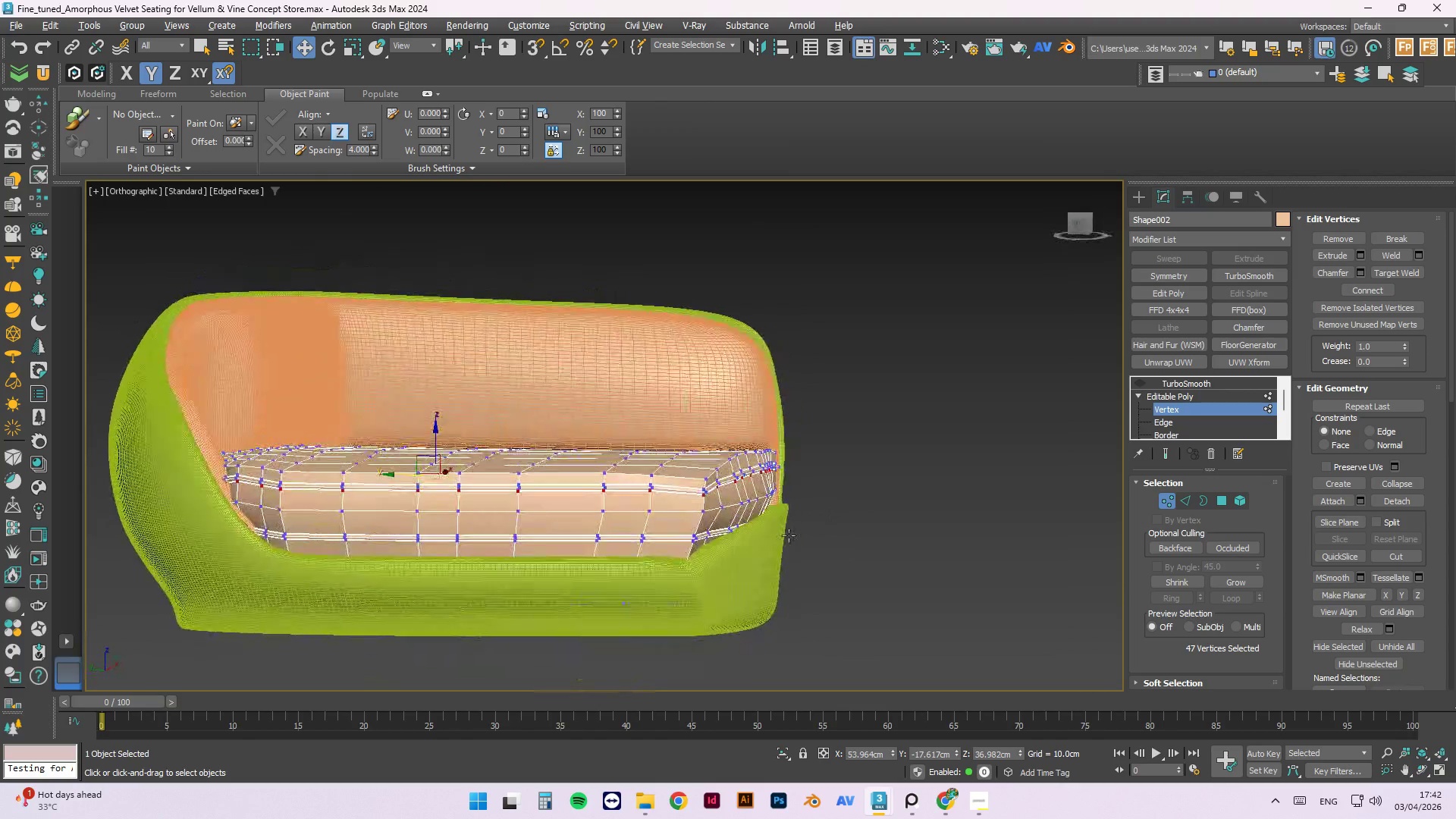 
hold_key(key=AltLeft, duration=1.52)
 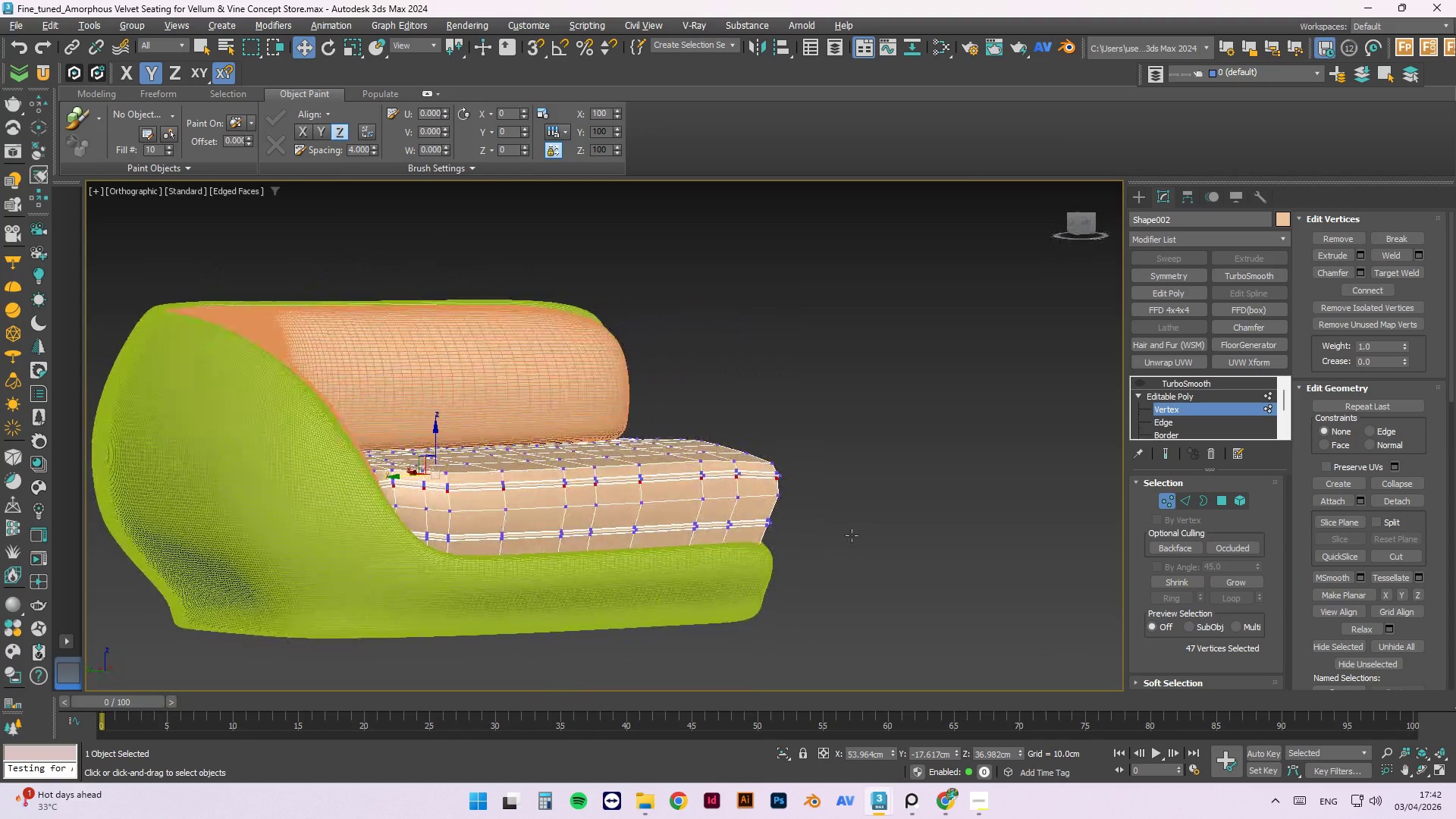 
key(Alt+AltLeft)
 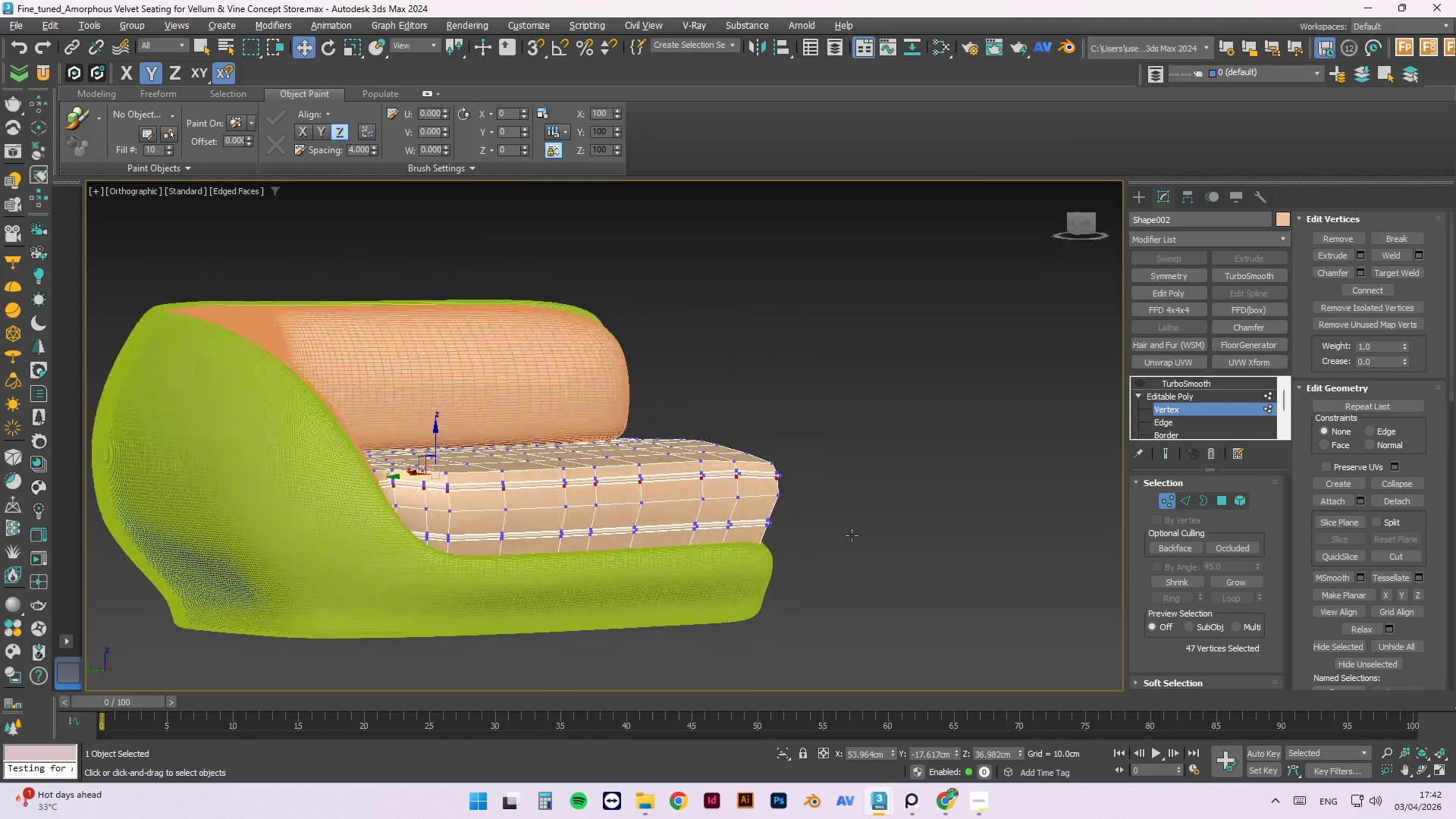 
key(Alt+AltLeft)
 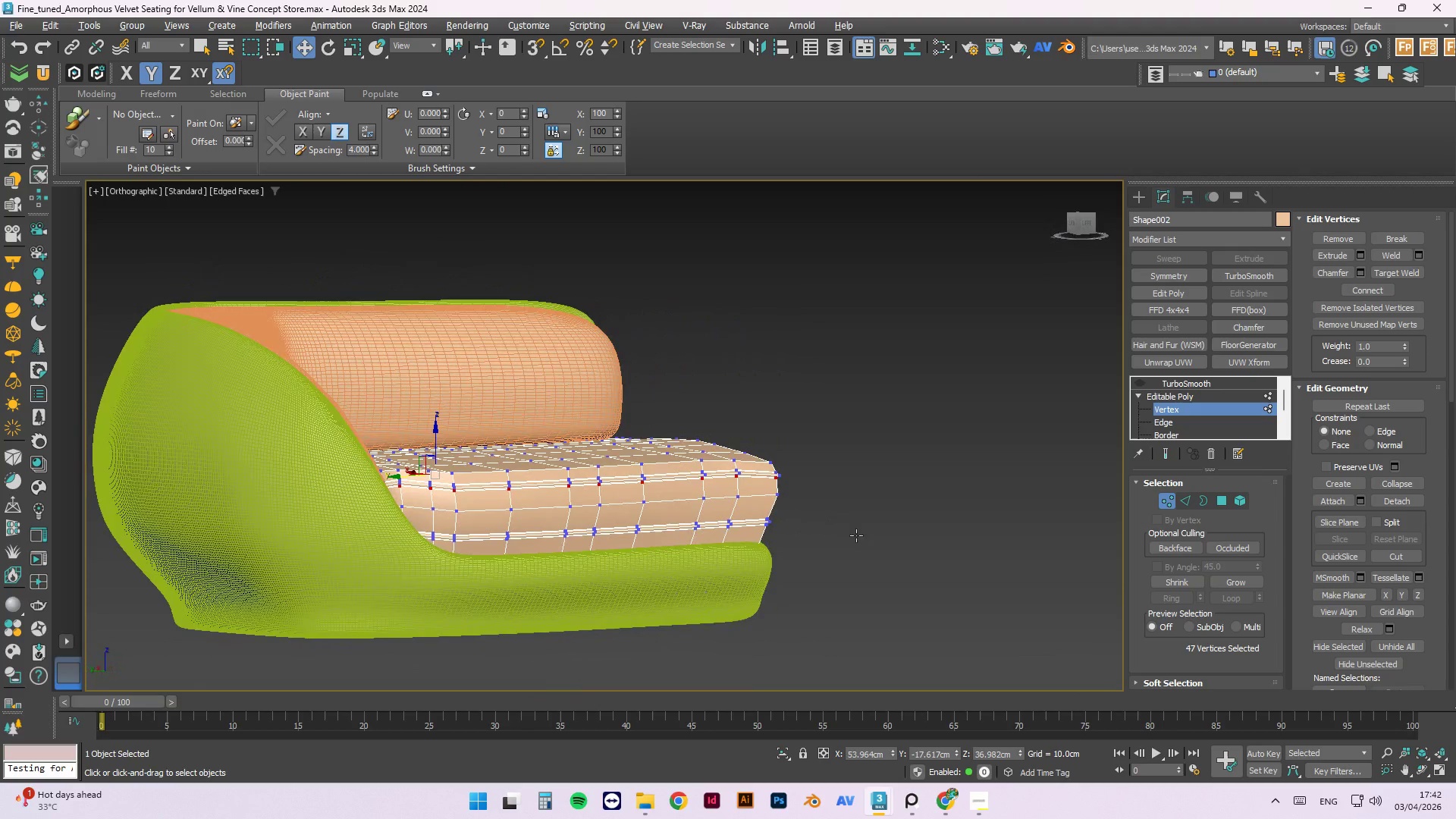 
key(Alt+AltLeft)
 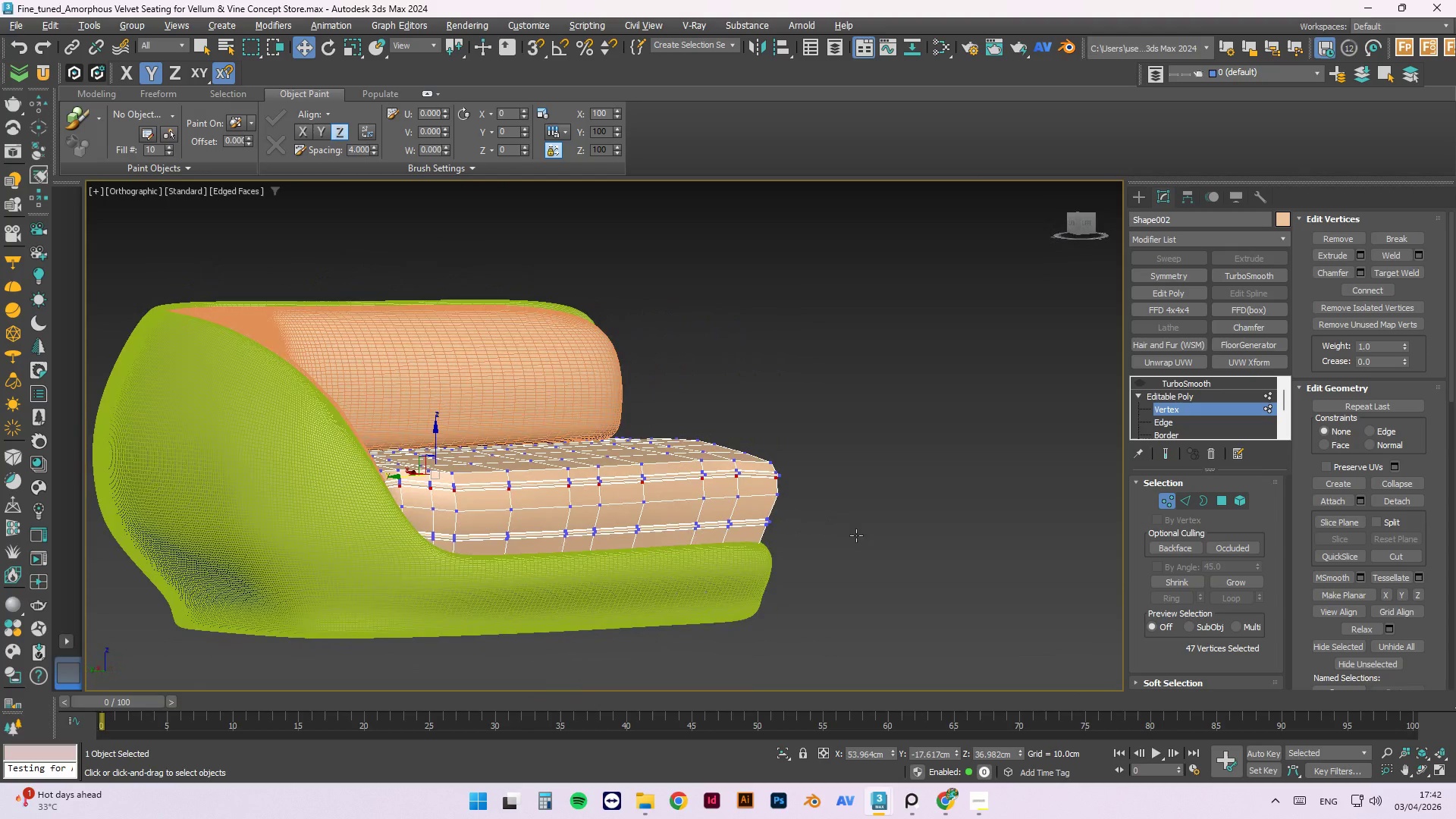 
key(Alt+AltLeft)
 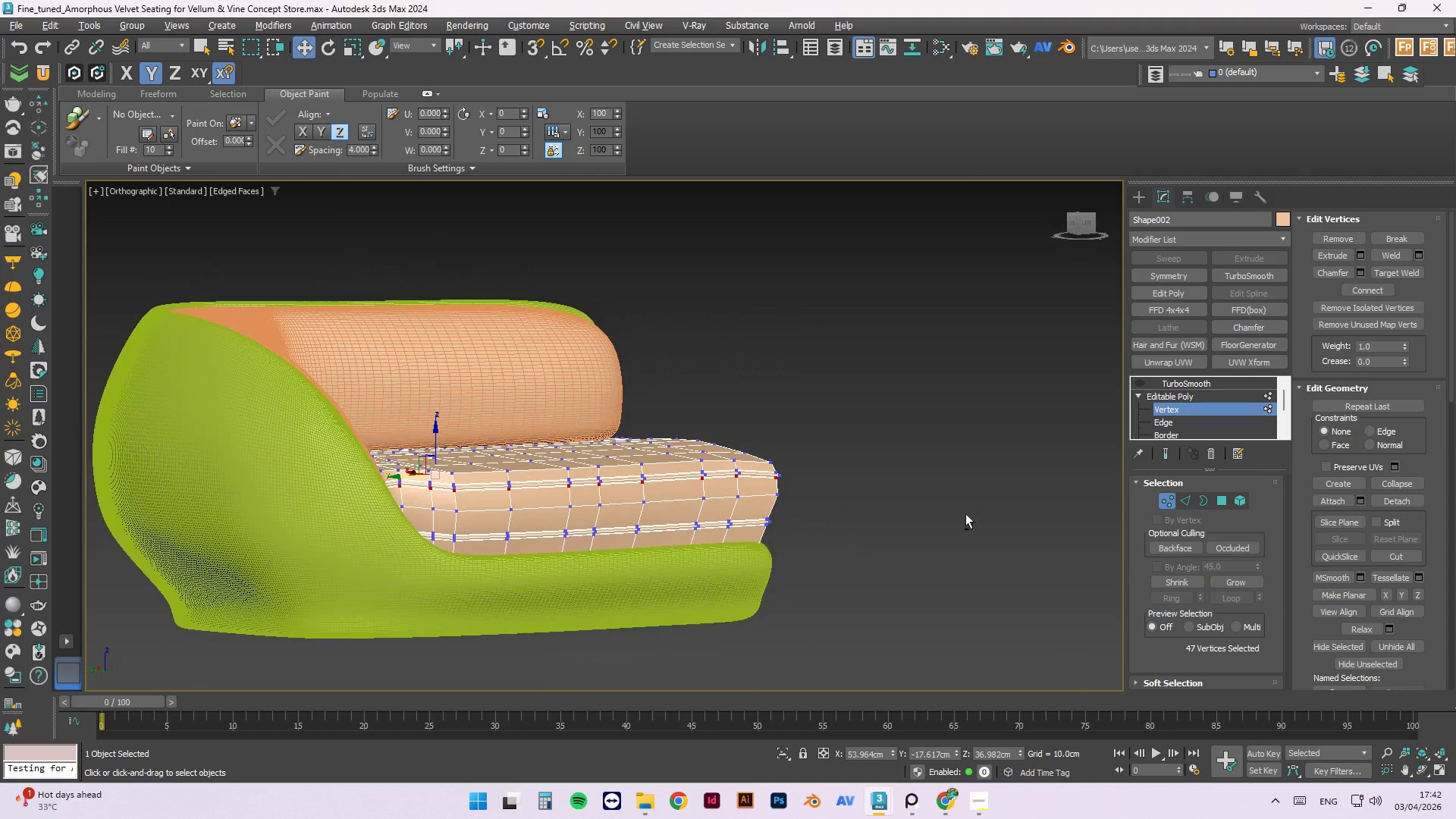 
key(Alt+AltLeft)
 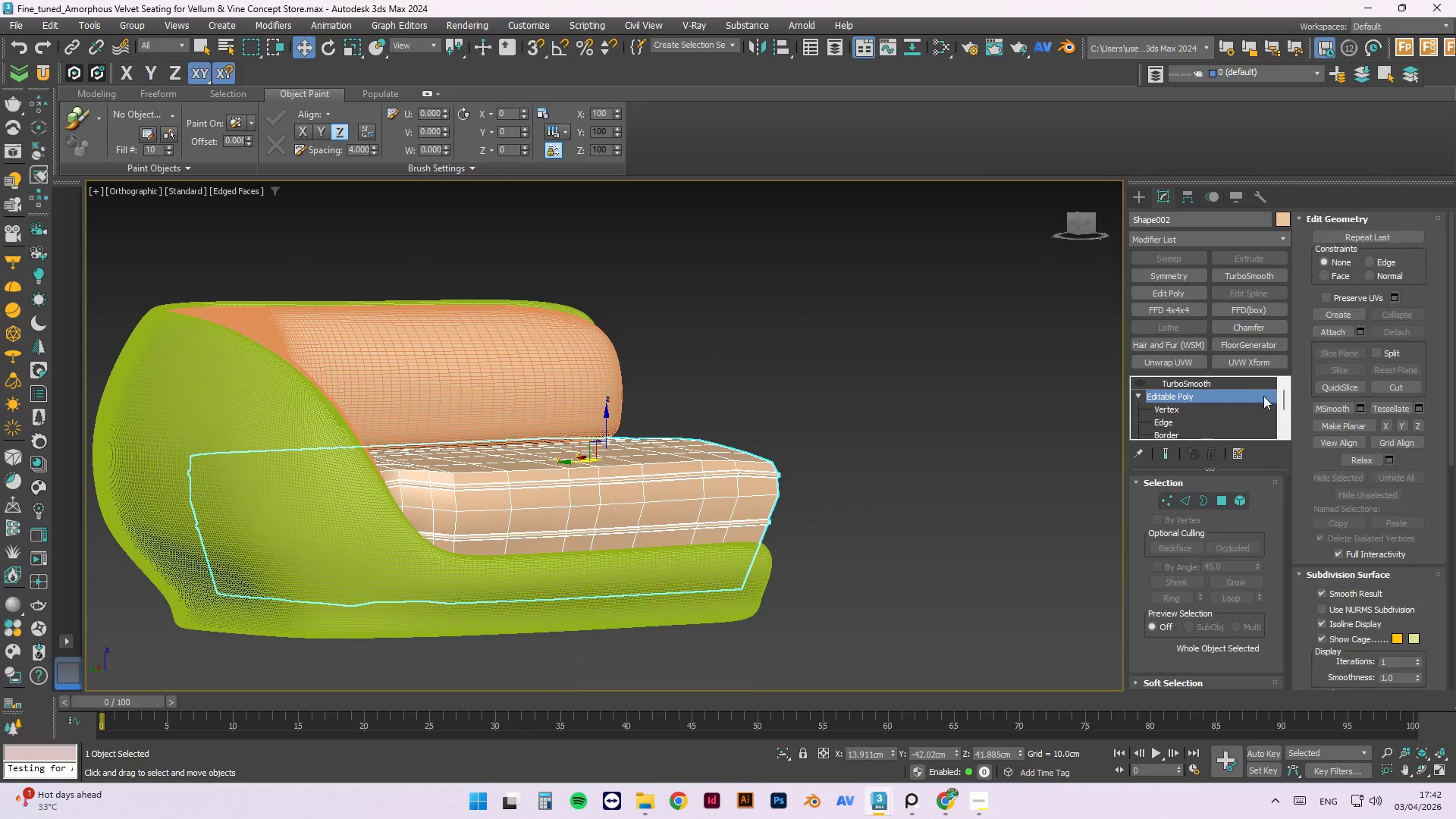 
double_click([1243, 390])
 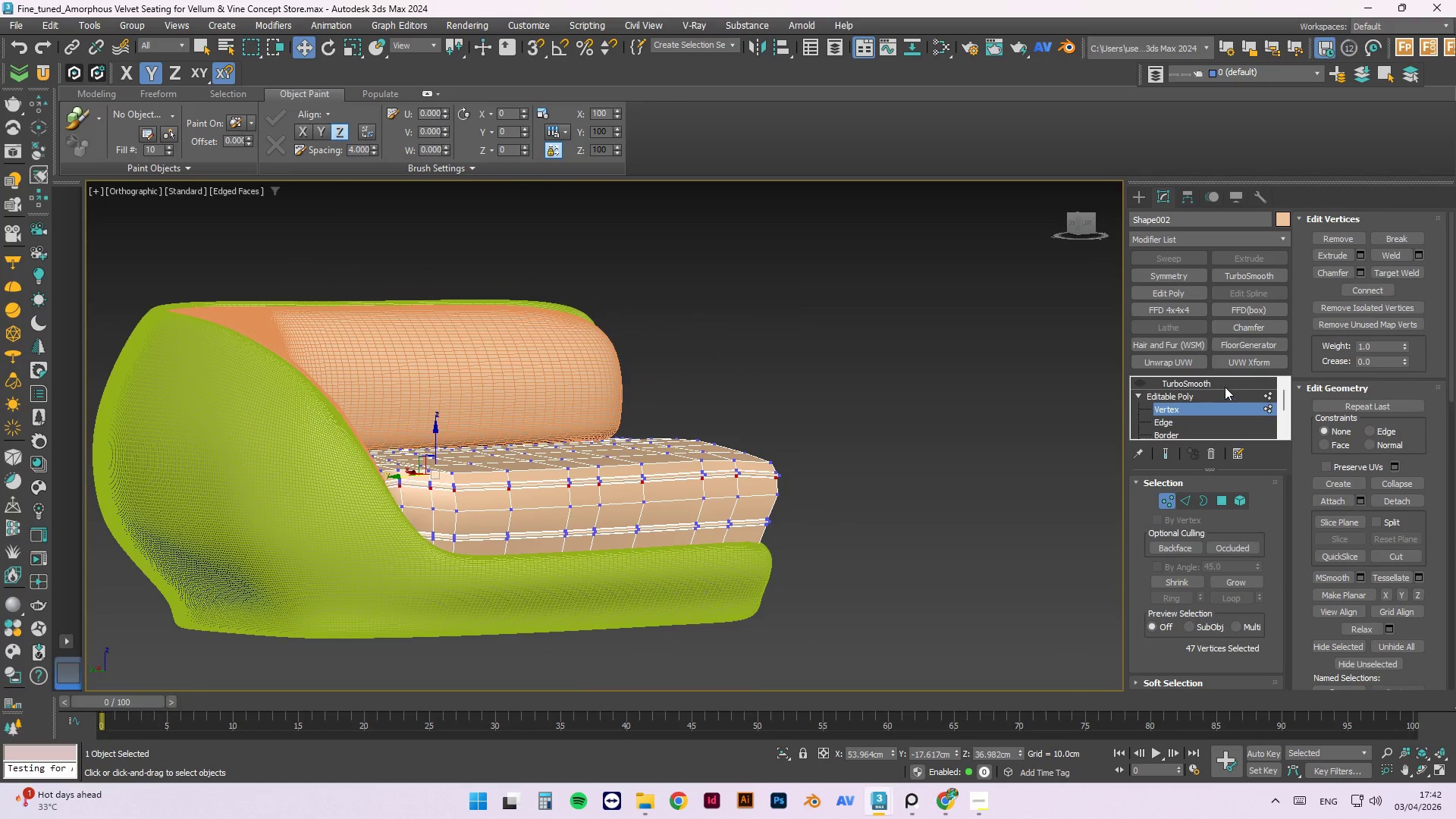 
left_click([1221, 385])
 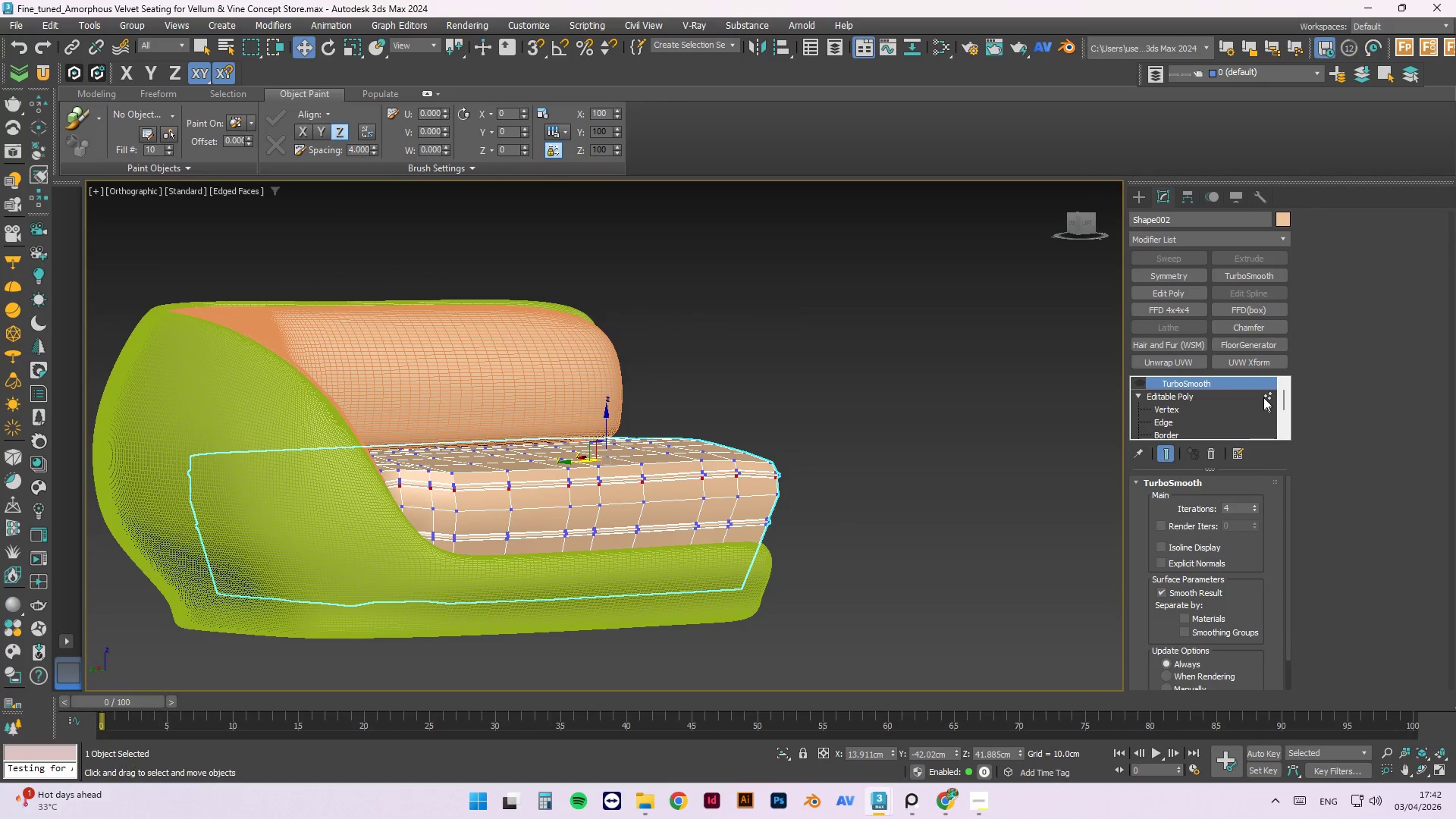 
left_click([1266, 397])
 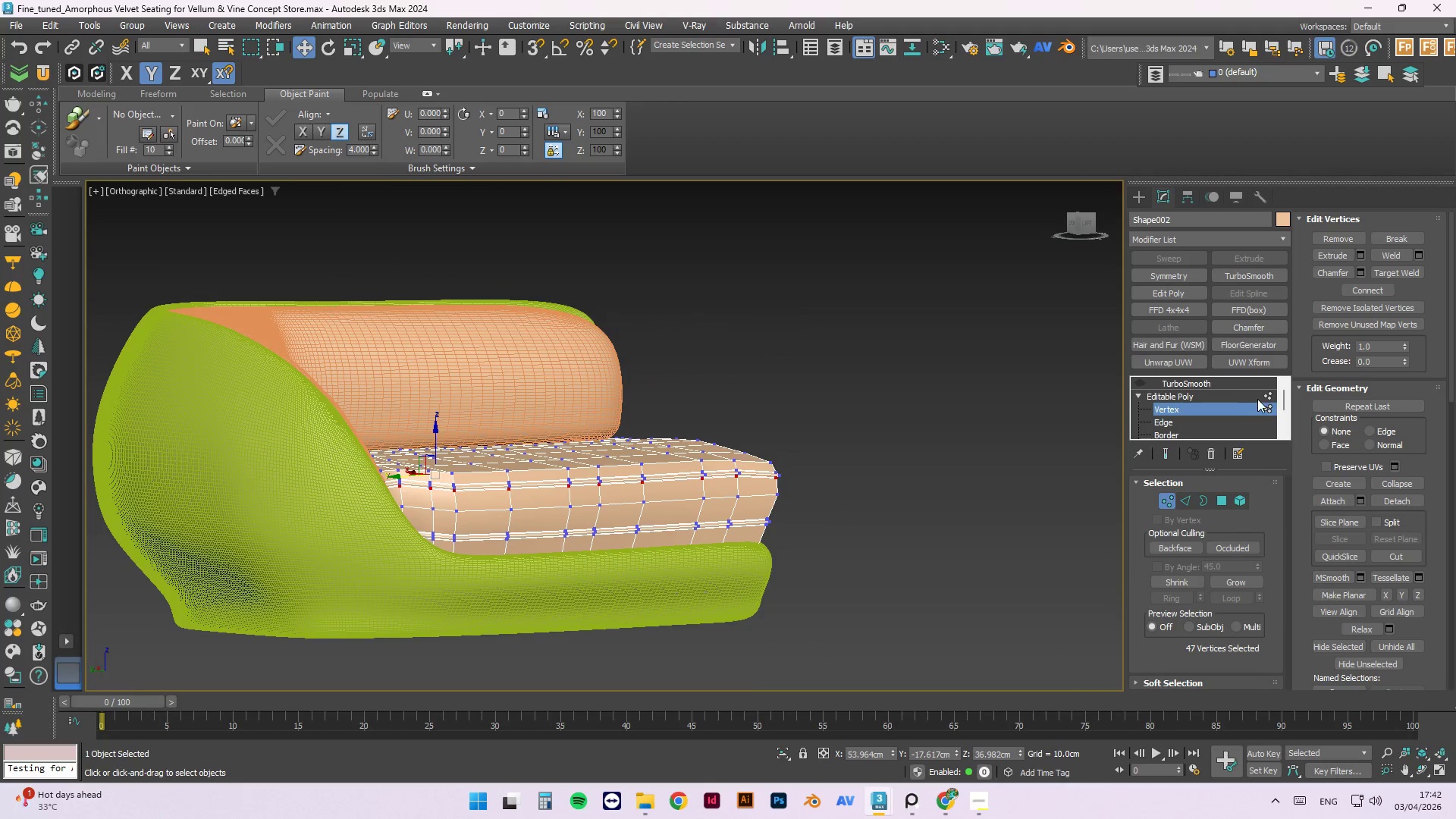 
left_click([1268, 397])
 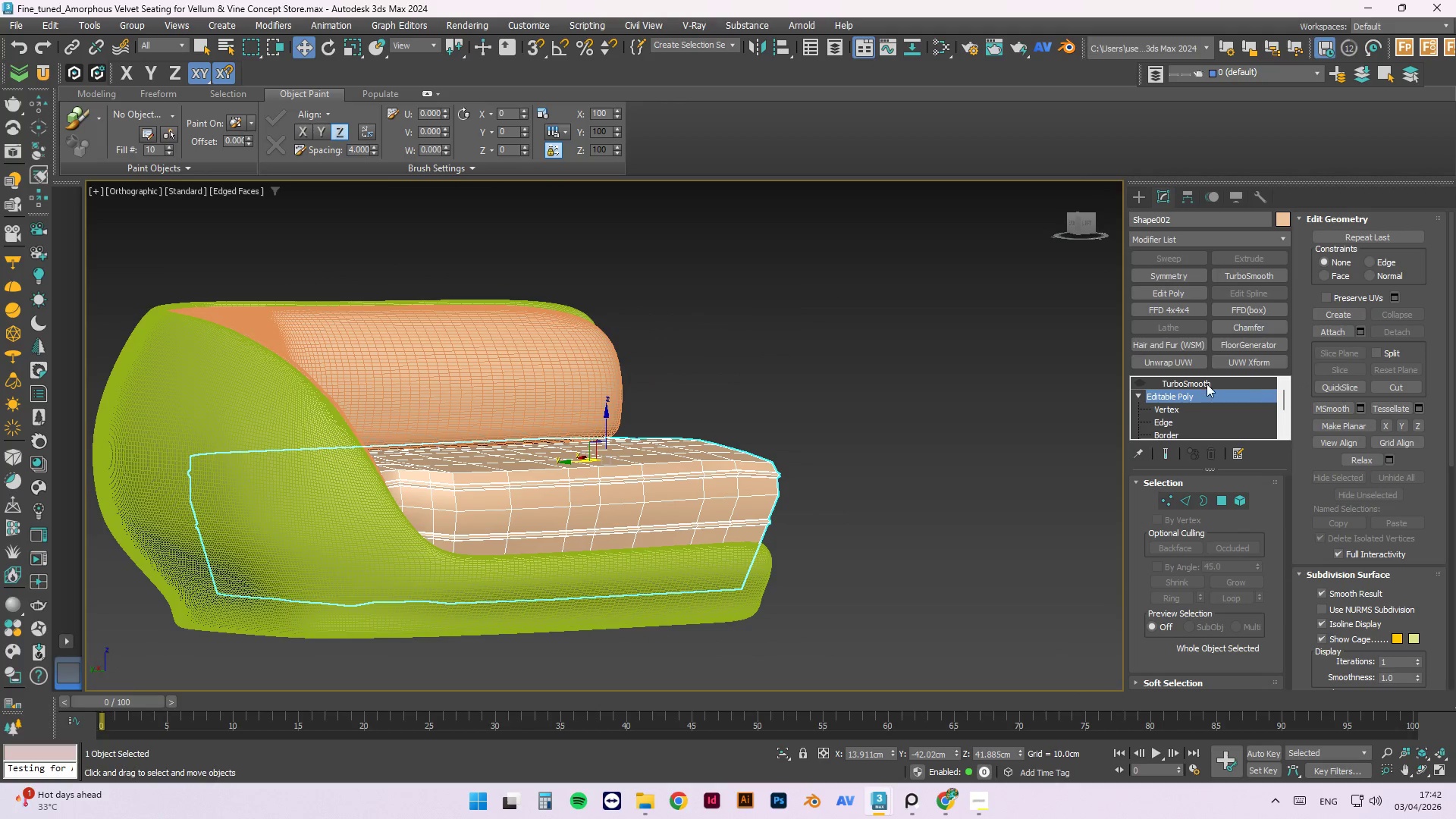 
left_click([1200, 384])
 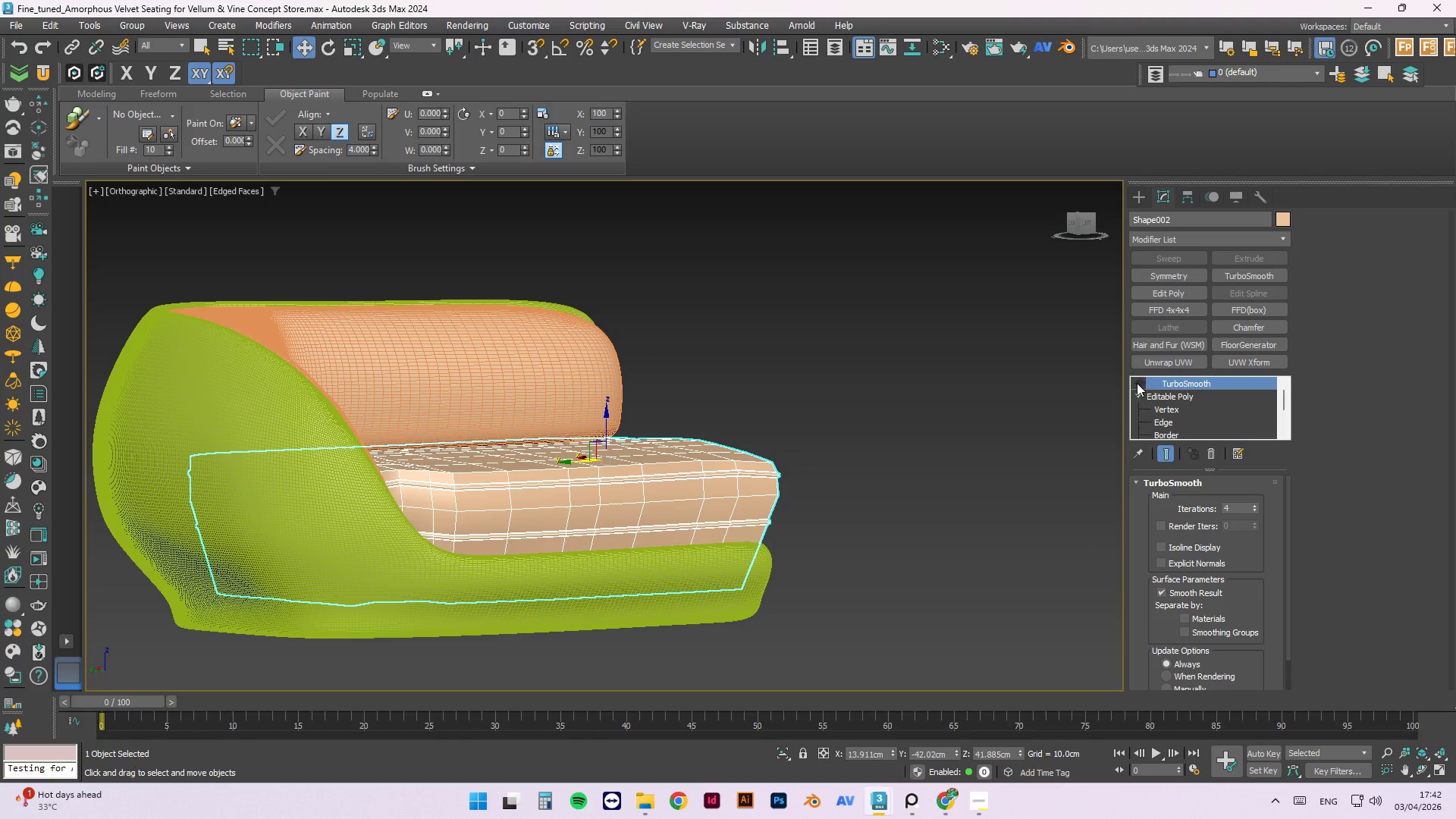 
left_click([1003, 387])
 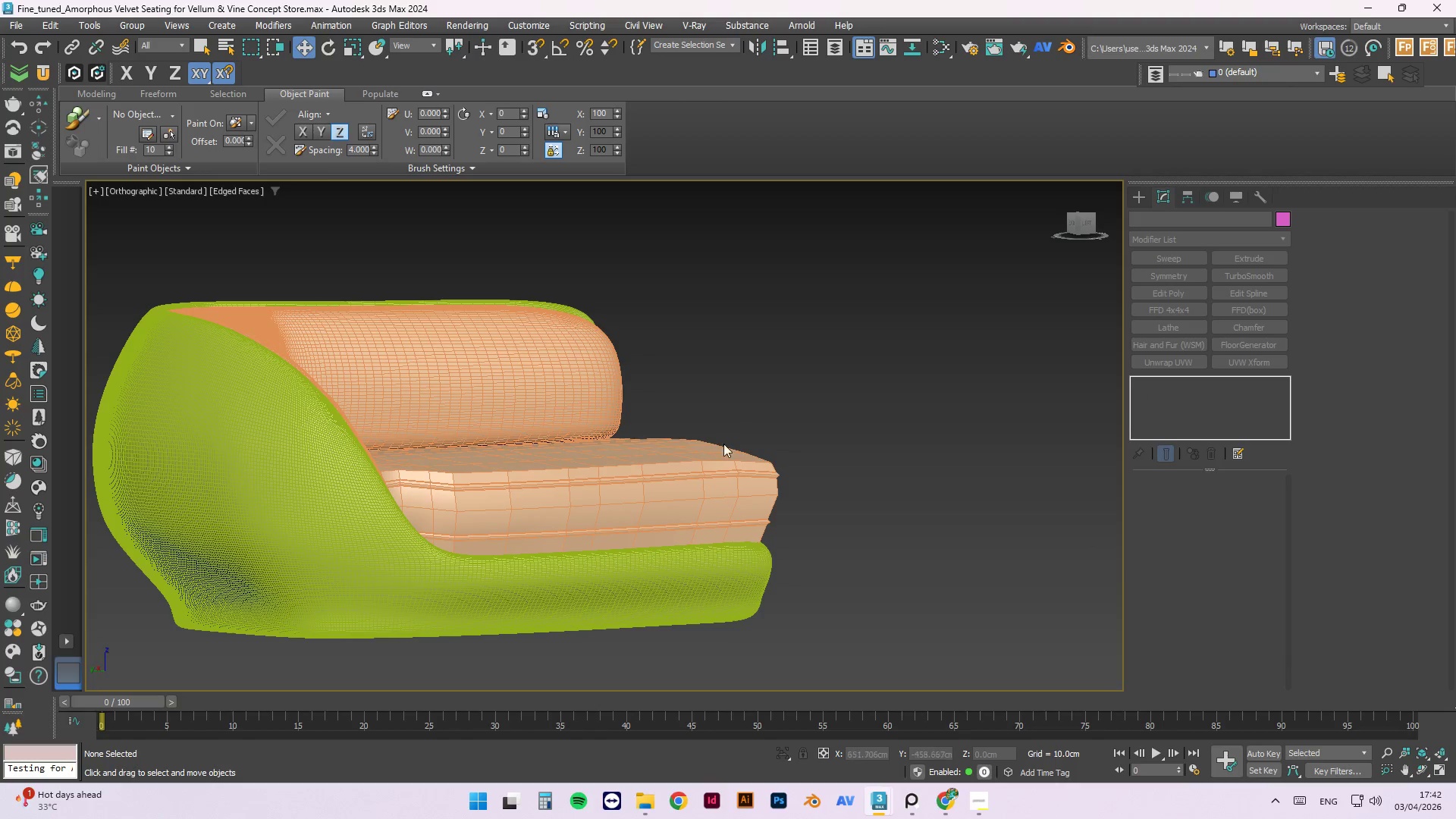 
left_click([723, 460])
 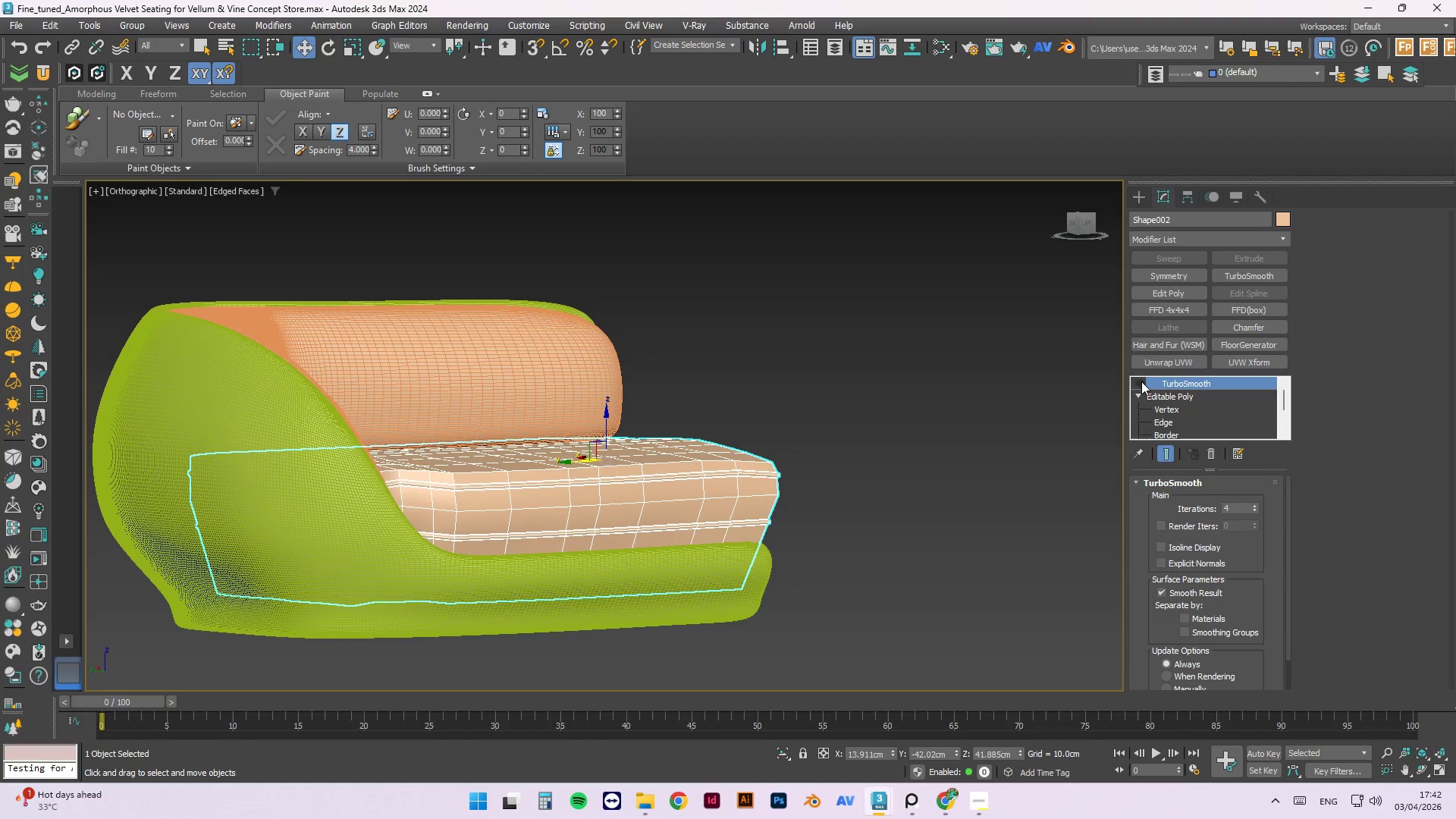 
left_click([1134, 384])
 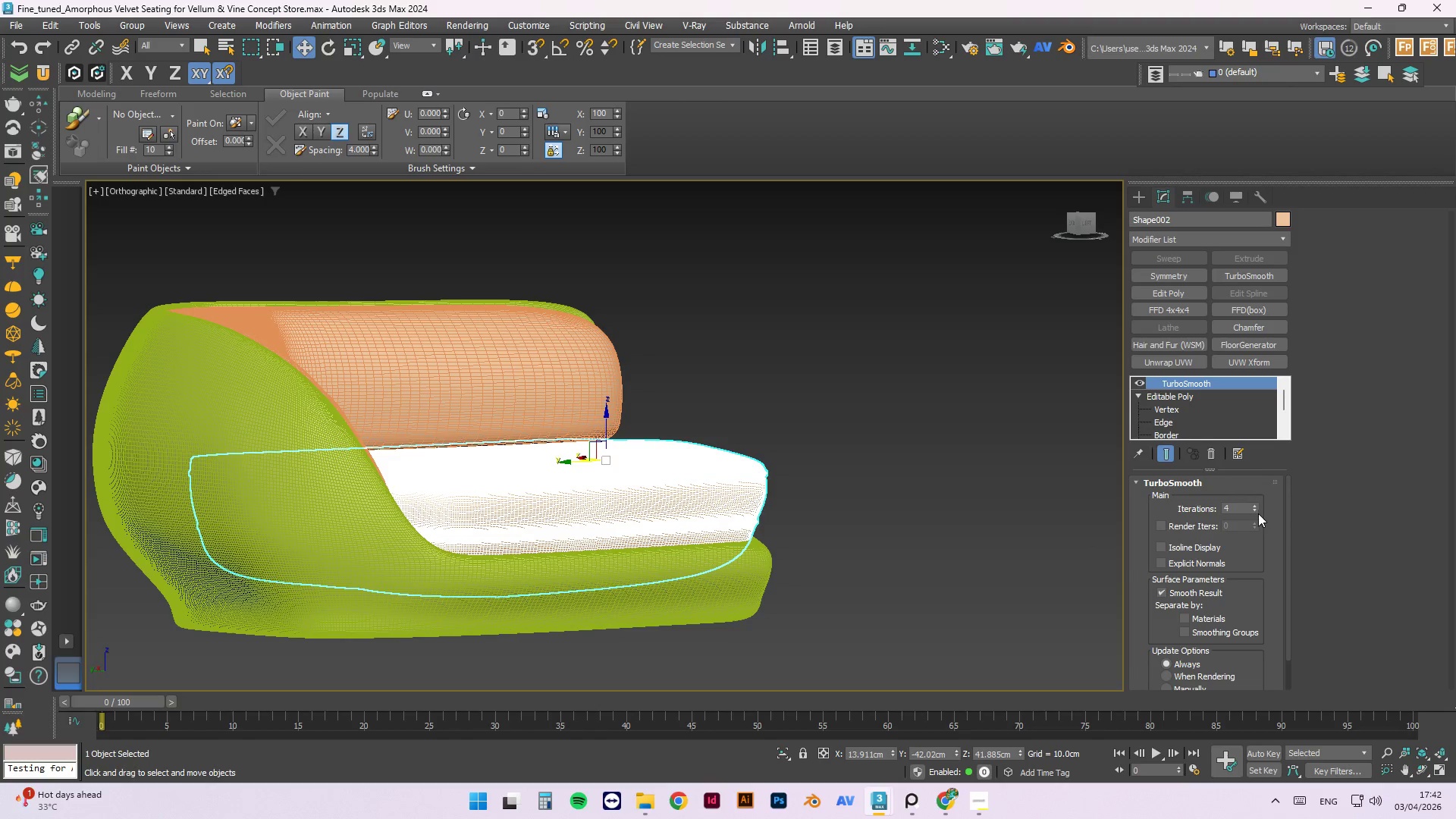 
left_click([804, 433])
 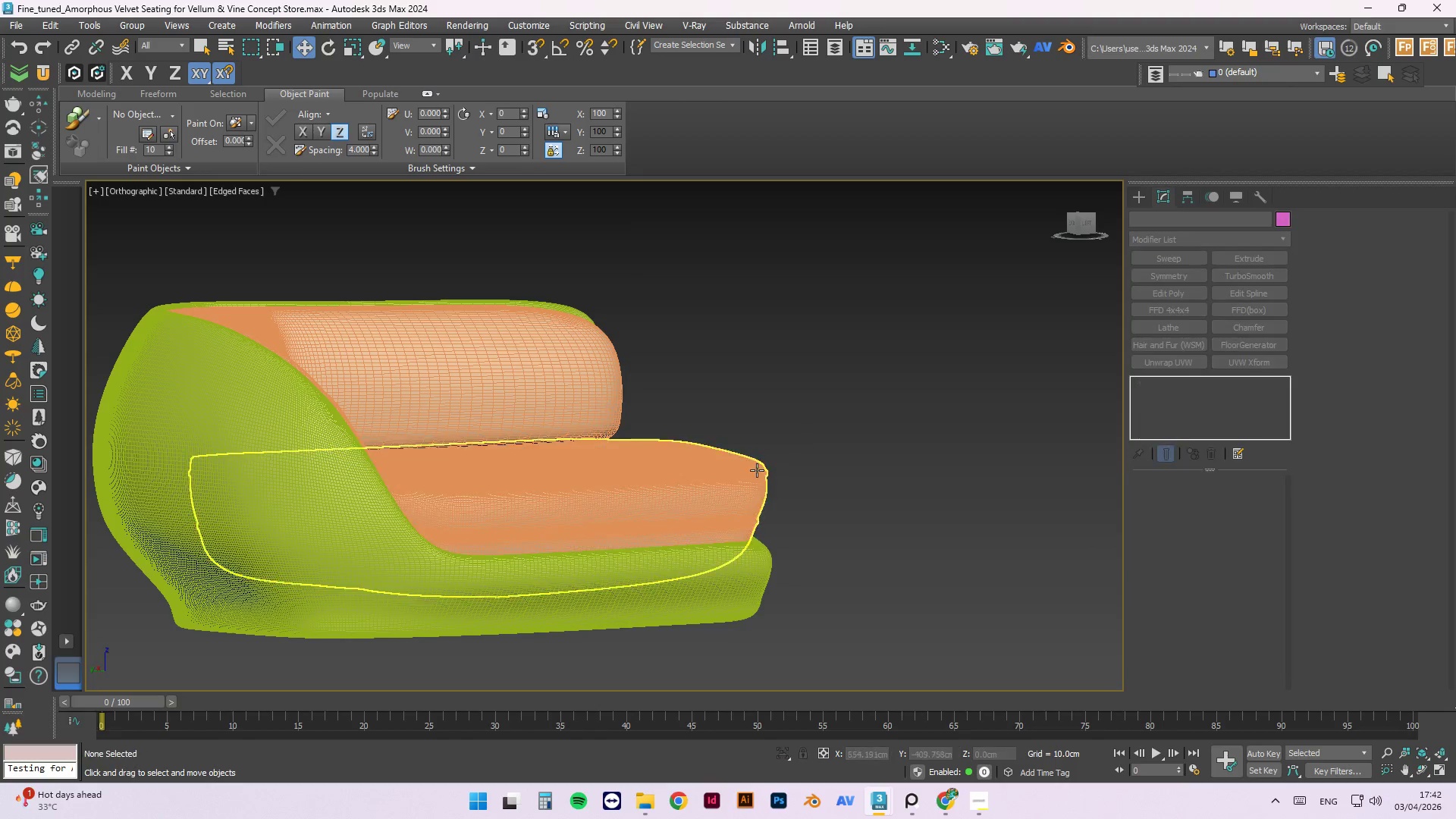 
left_click([749, 500])
 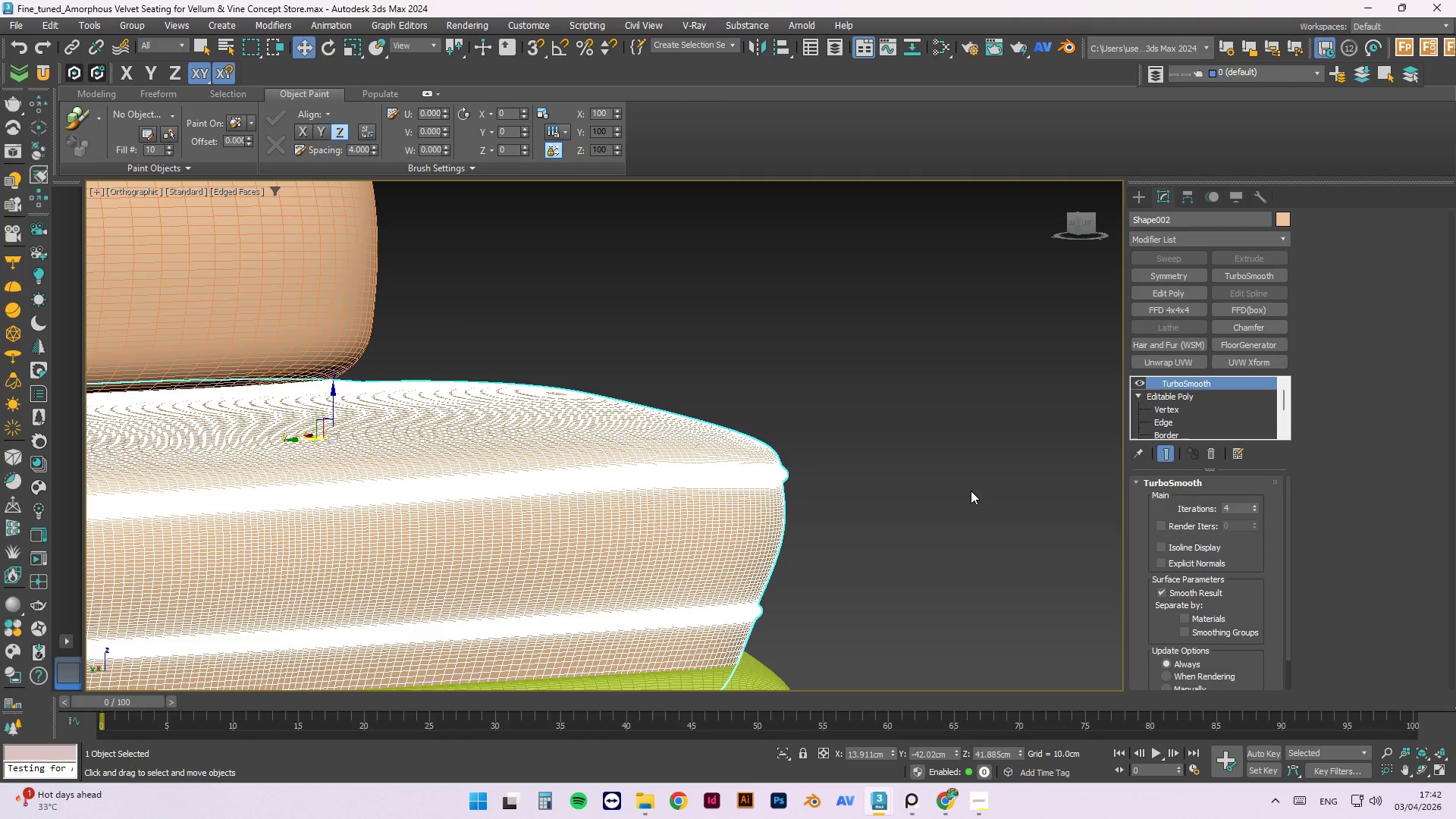 
scroll: coordinate [755, 473], scroll_direction: up, amount: 3.0
 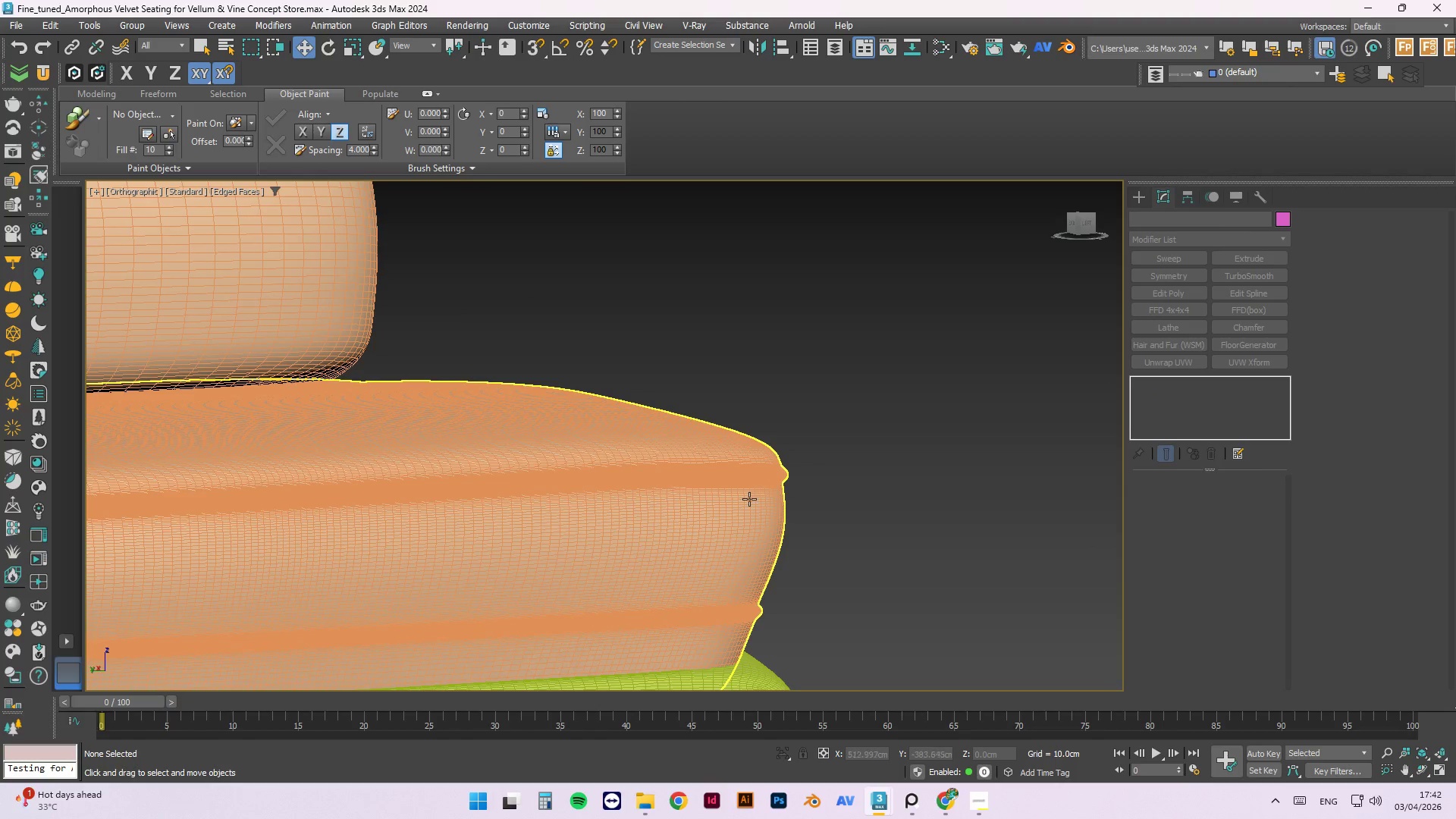 
left_click([919, 391])
 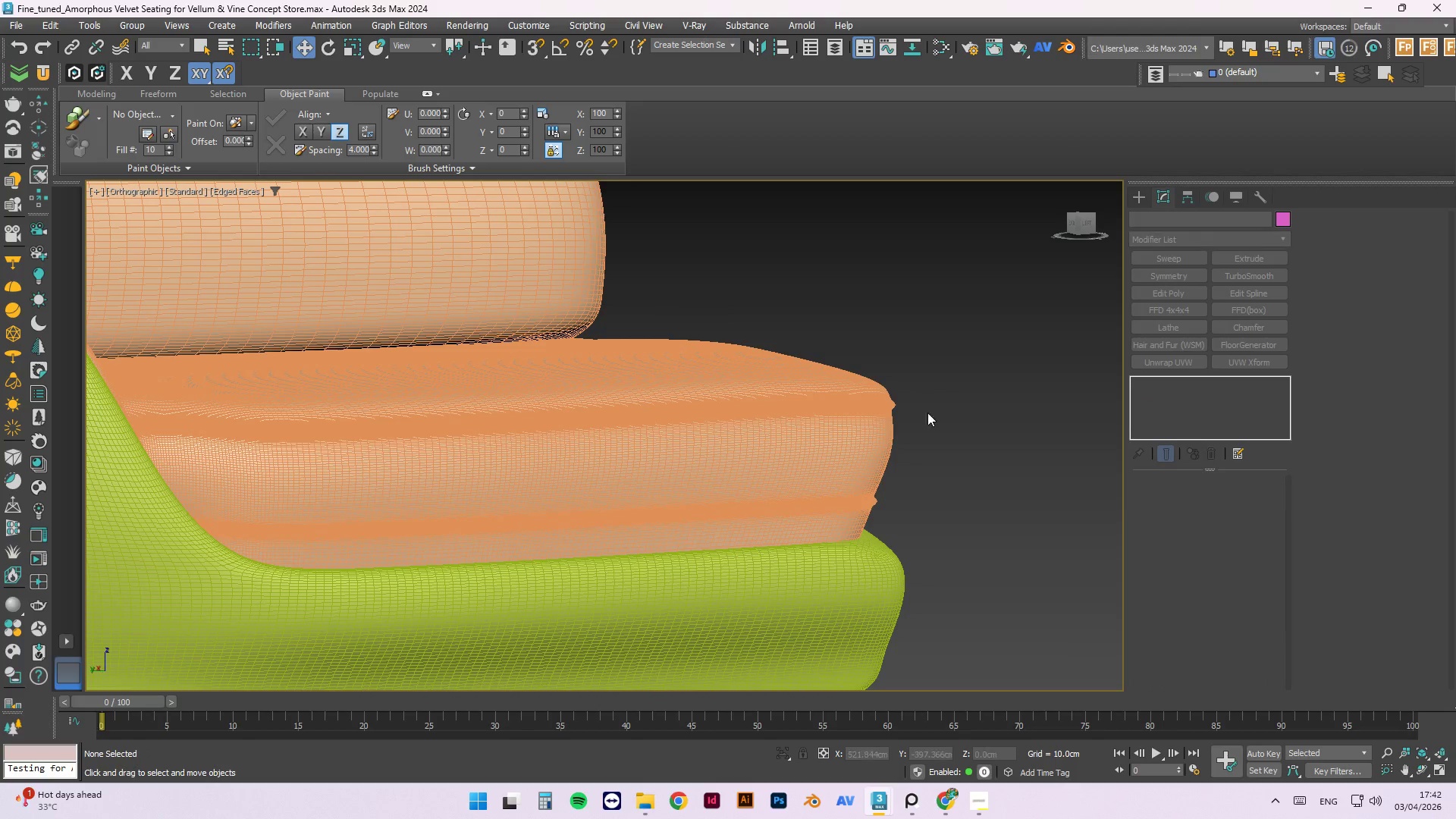 
hold_key(key=AltLeft, duration=1.78)
 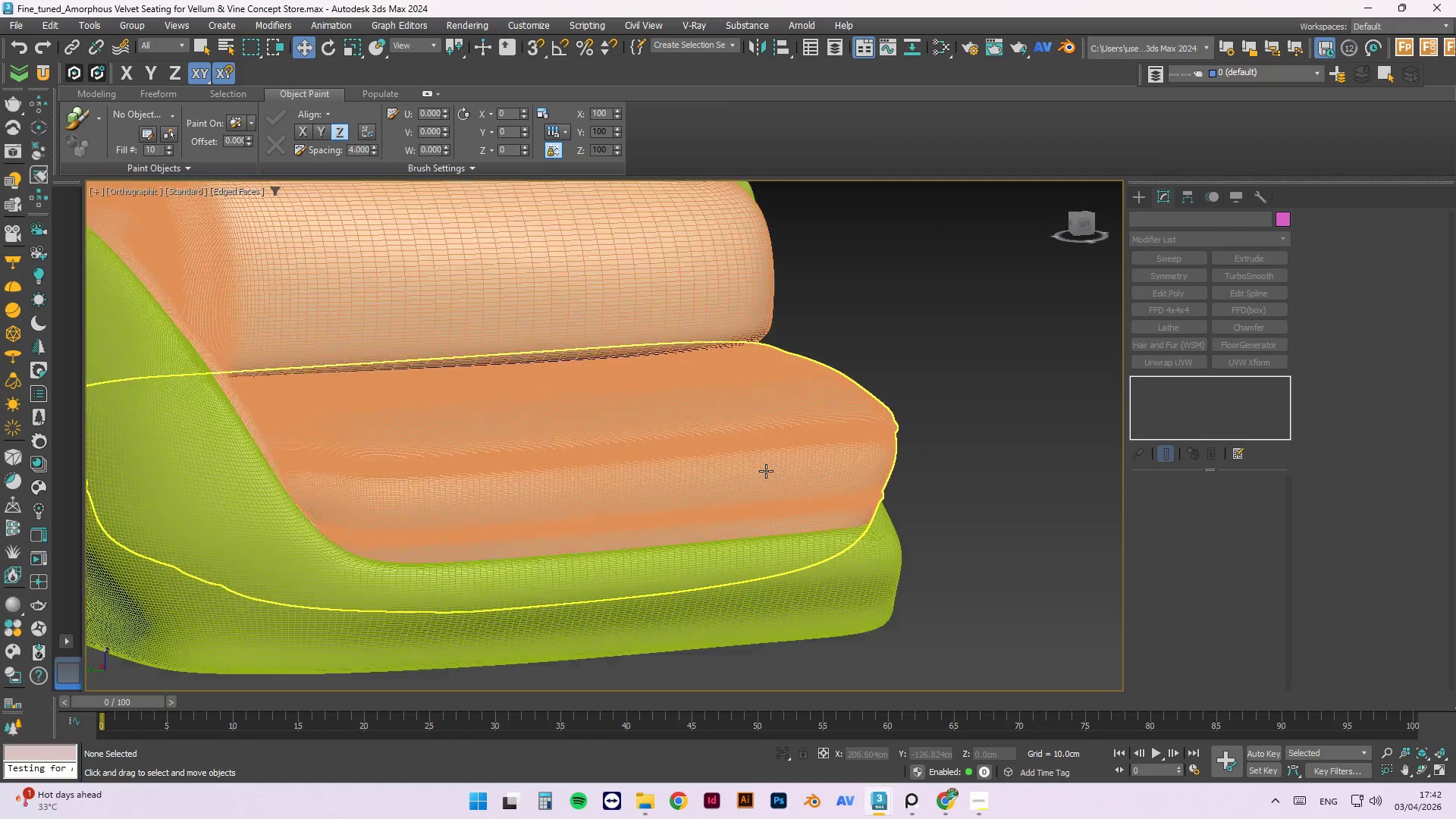 
scroll: coordinate [876, 500], scroll_direction: down, amount: 7.0
 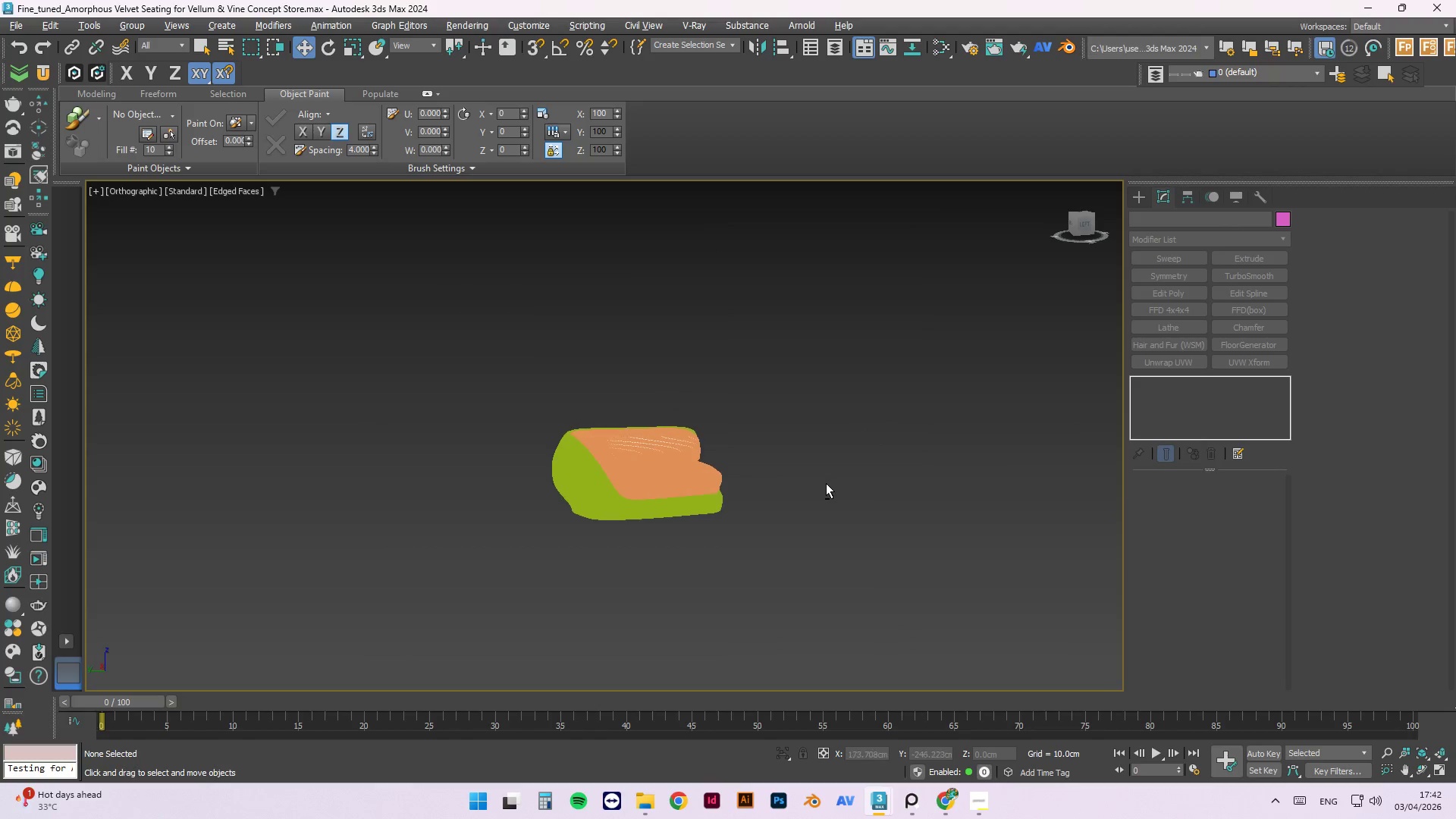 
left_click([766, 471])
 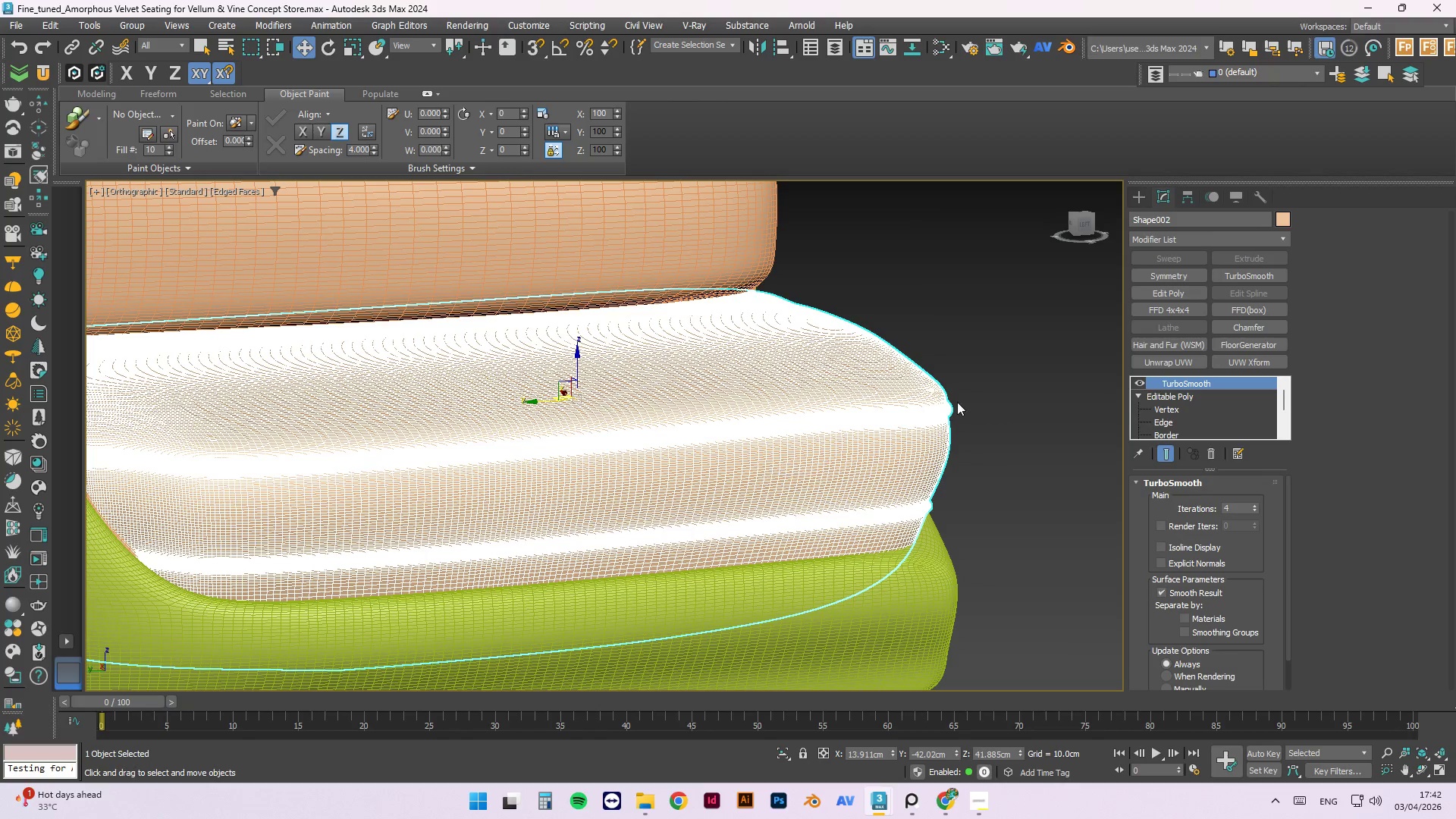 
scroll: coordinate [930, 413], scroll_direction: up, amount: 13.0
 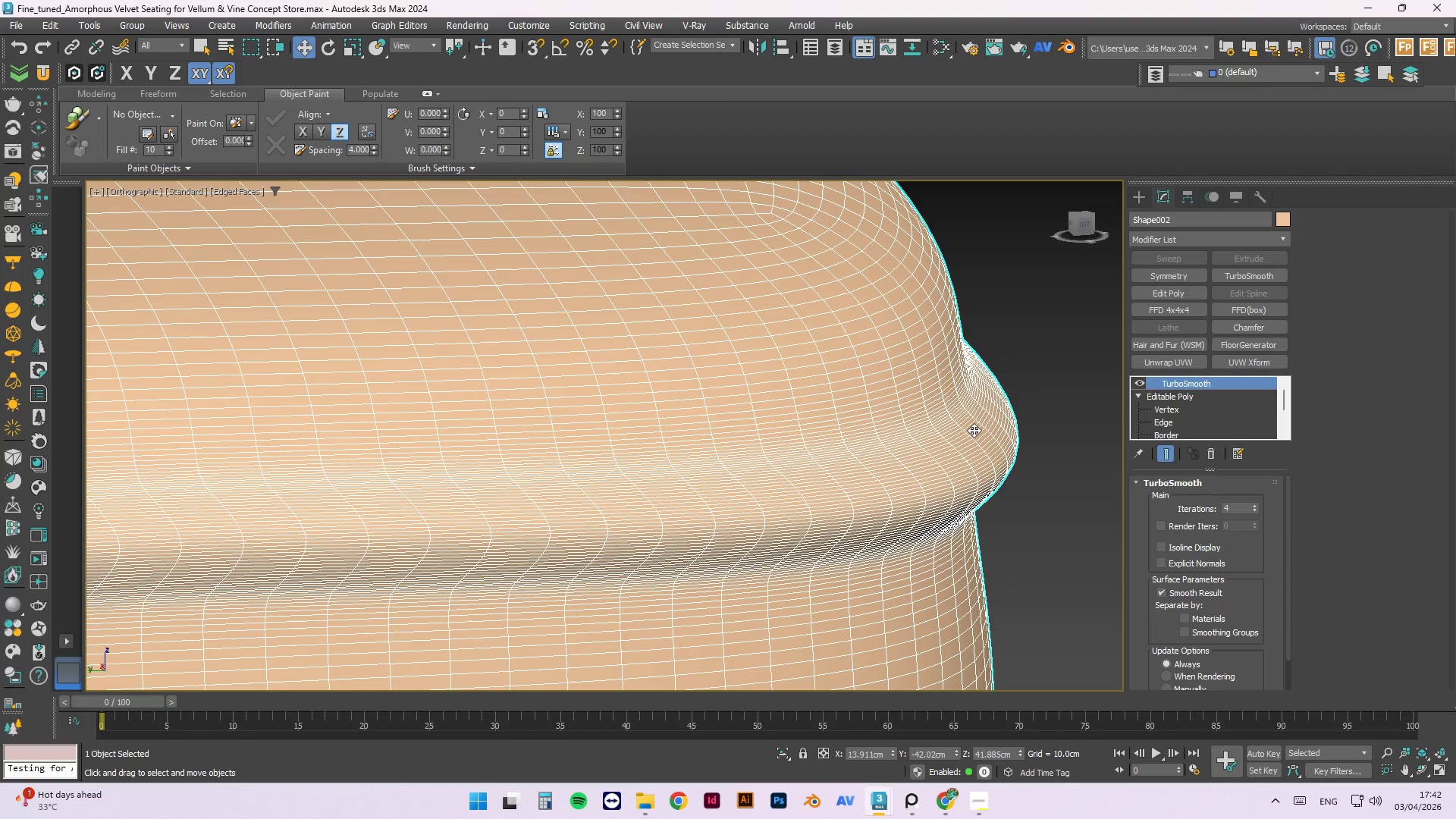 
scroll: coordinate [983, 429], scroll_direction: down, amount: 6.0
 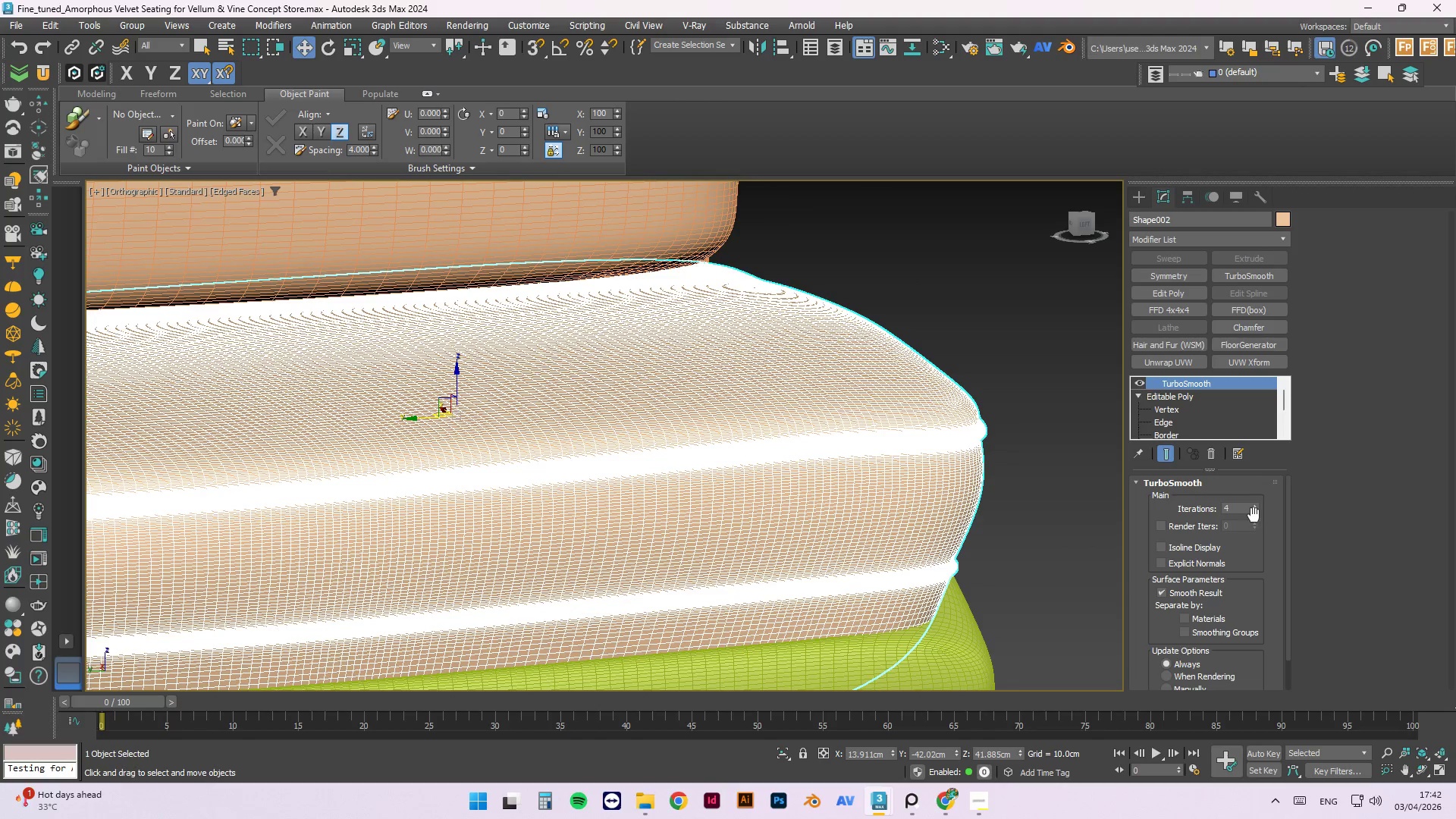 
left_click([1255, 512])
 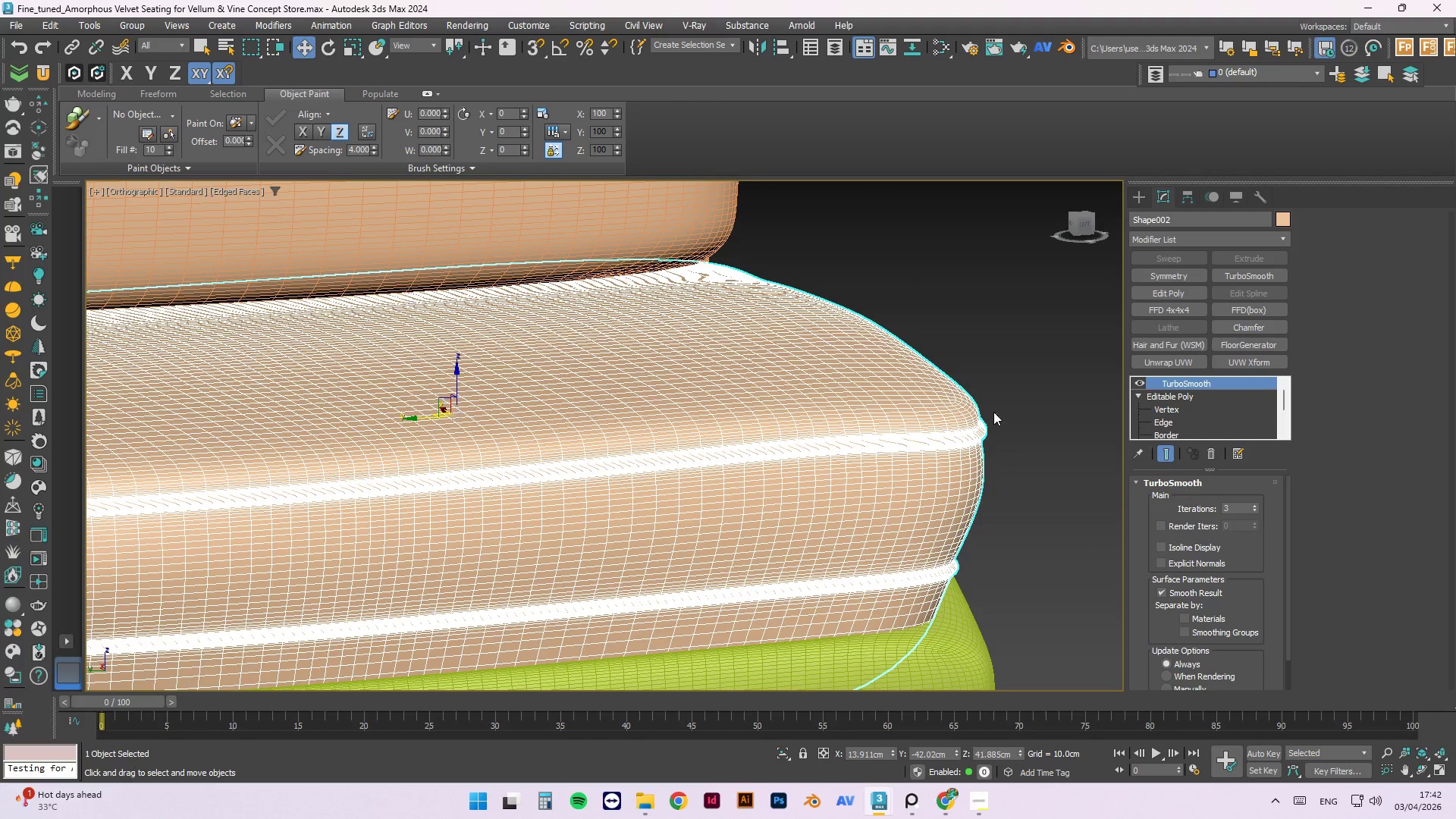 
scroll: coordinate [969, 395], scroll_direction: up, amount: 8.0
 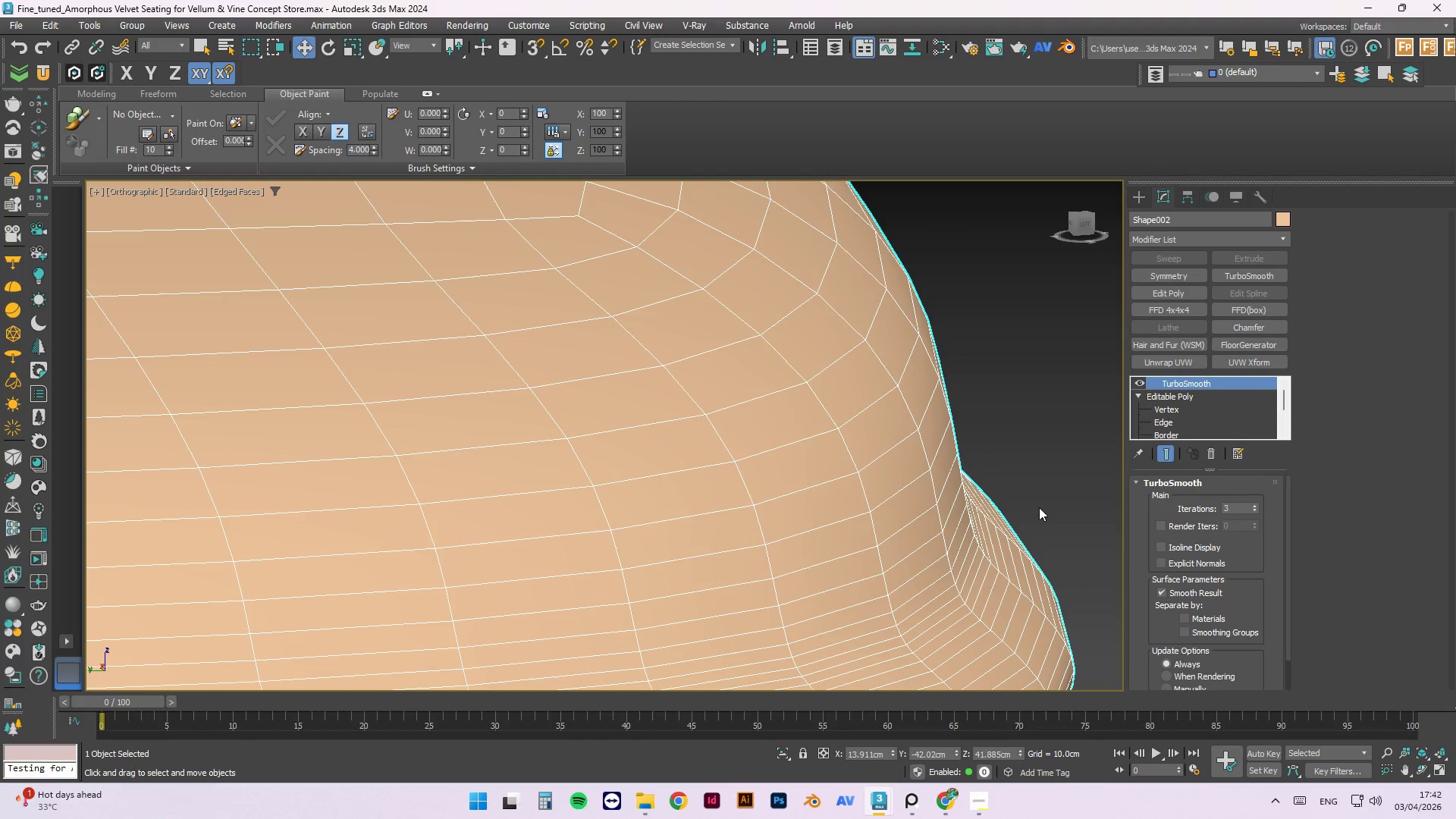 
scroll: coordinate [1031, 482], scroll_direction: down, amount: 2.0
 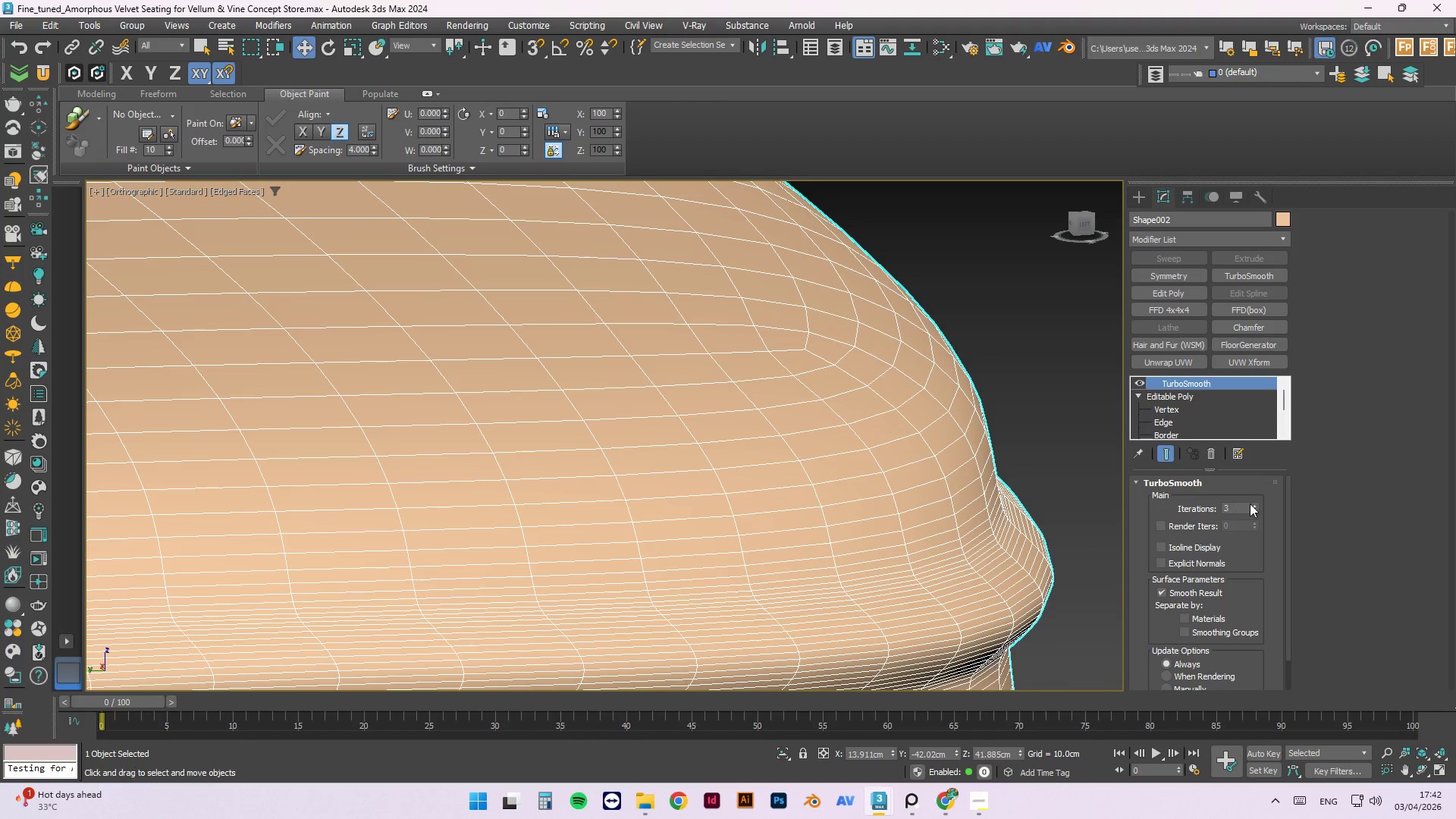 
left_click([1254, 507])
 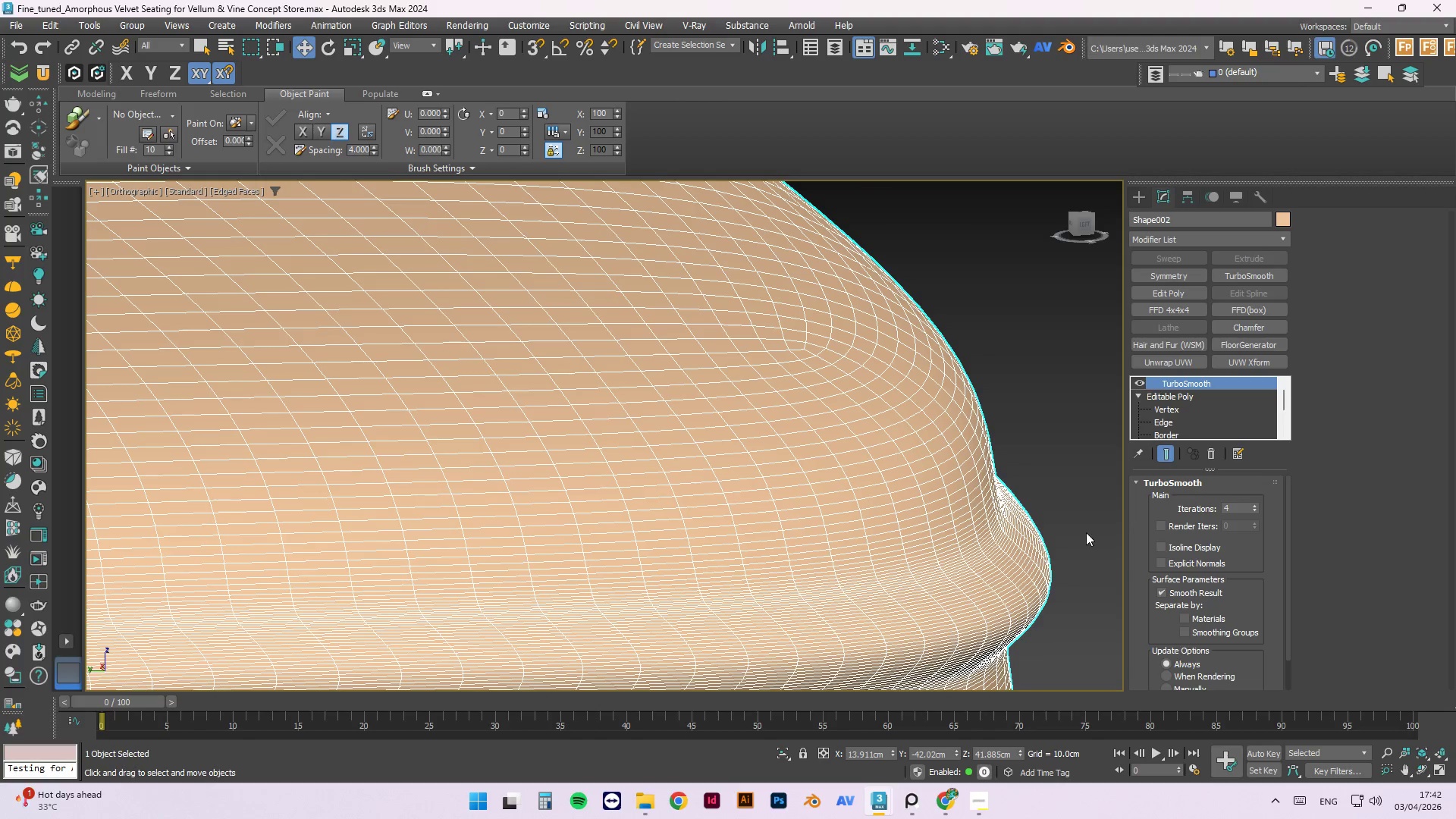 
scroll: coordinate [1017, 569], scroll_direction: up, amount: 4.0
 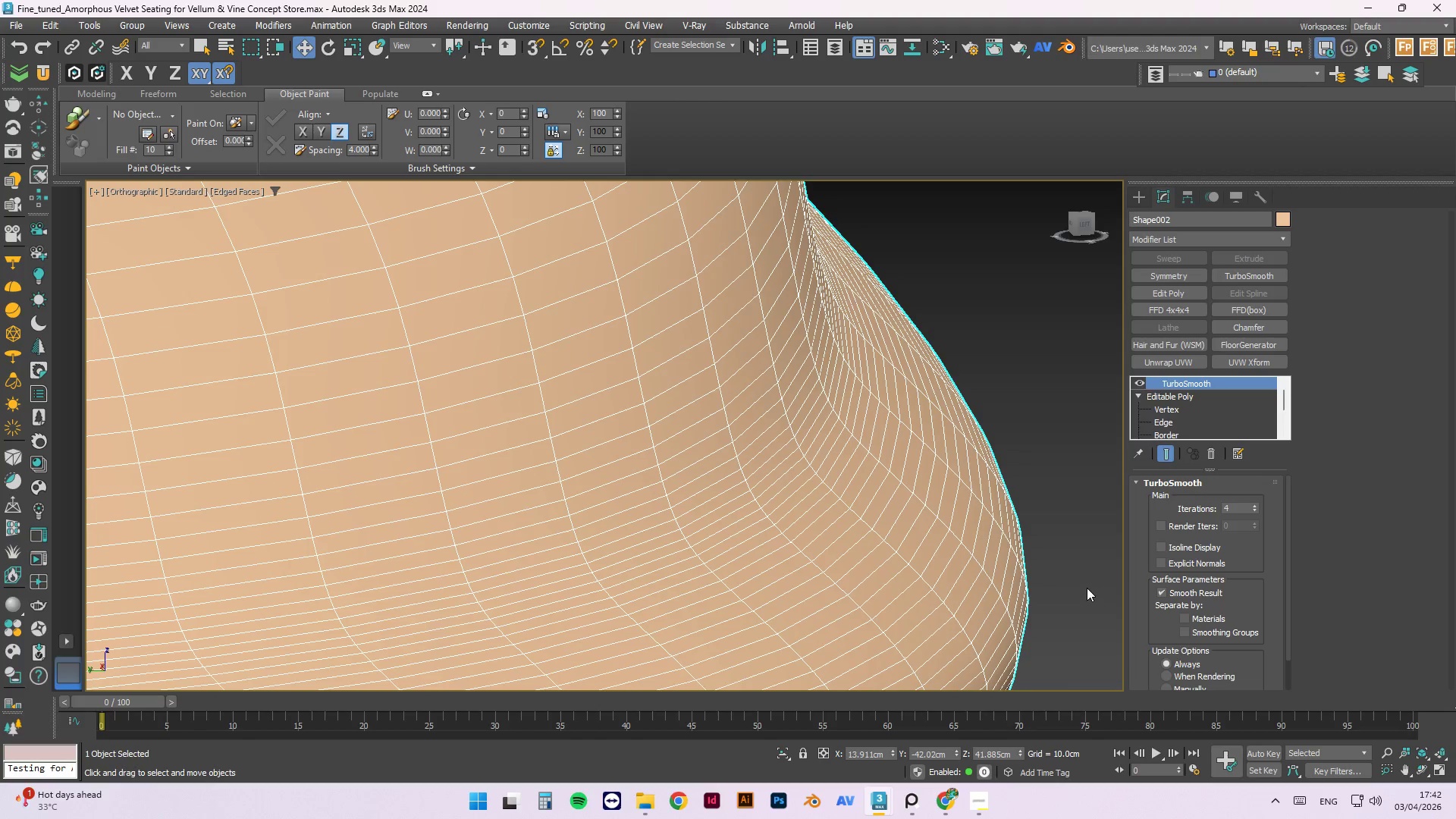 
scroll: coordinate [1068, 561], scroll_direction: down, amount: 8.0
 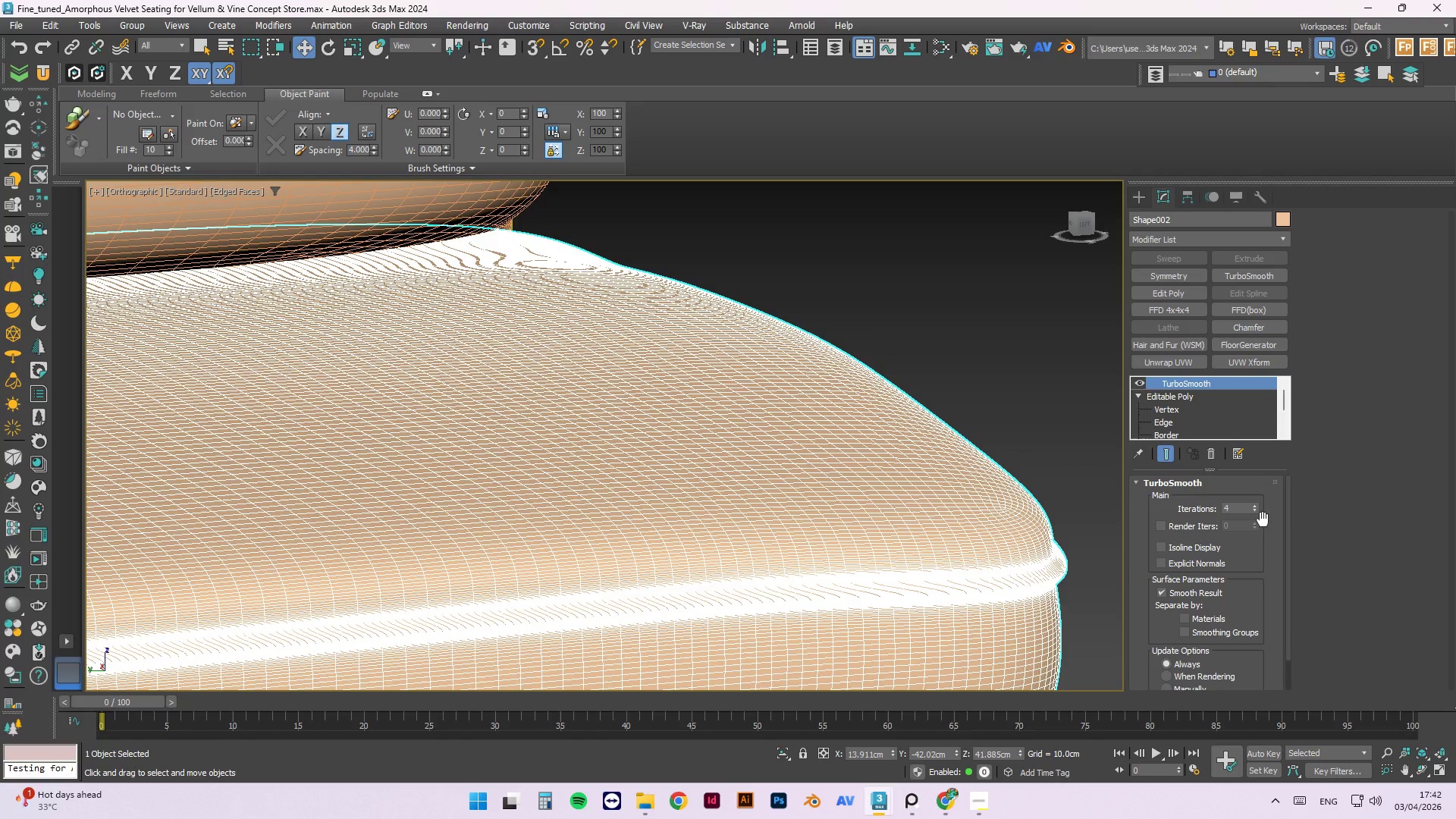 
left_click([1255, 510])
 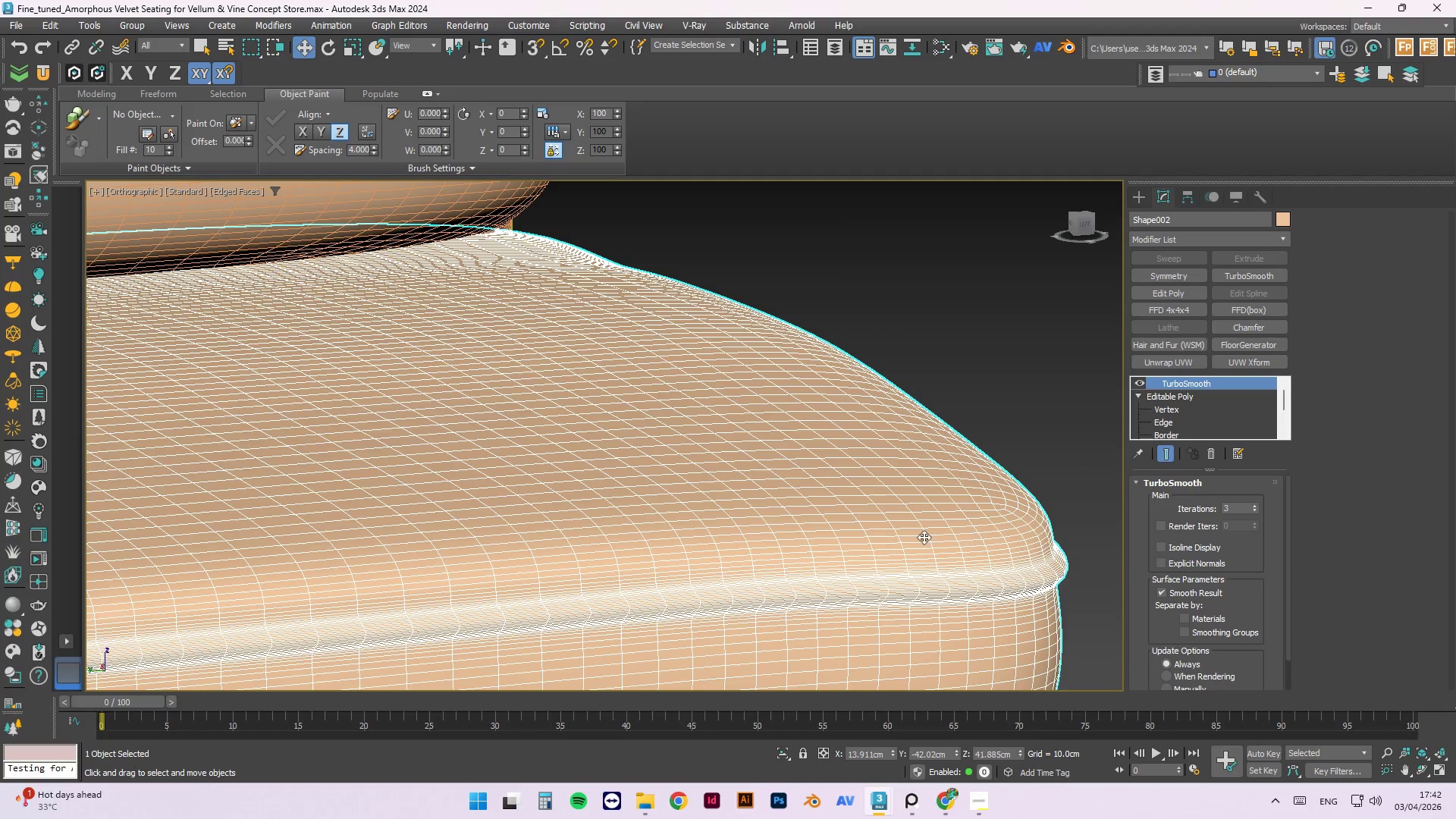 
scroll: coordinate [934, 532], scroll_direction: down, amount: 3.0
 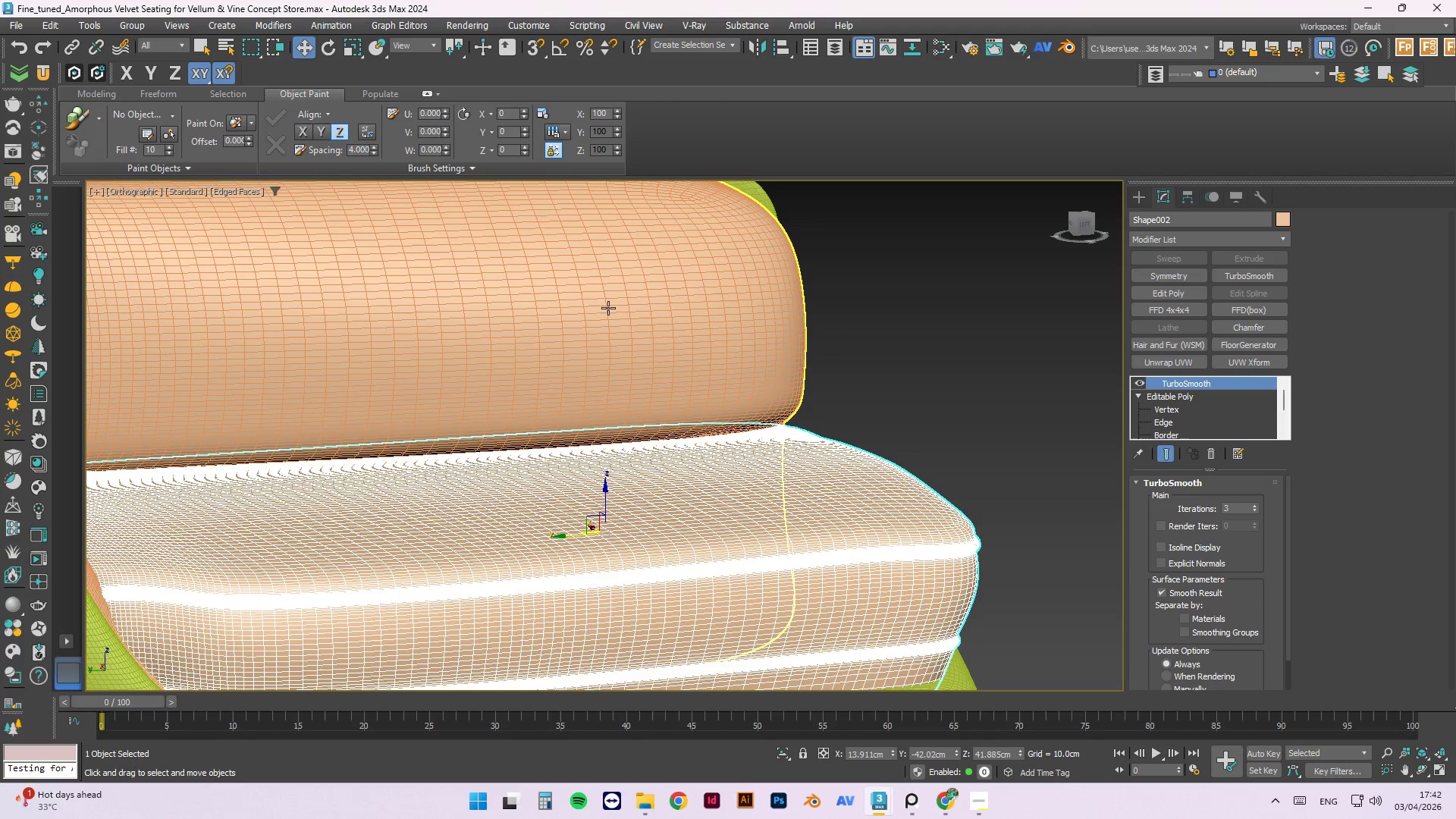 
left_click([612, 307])
 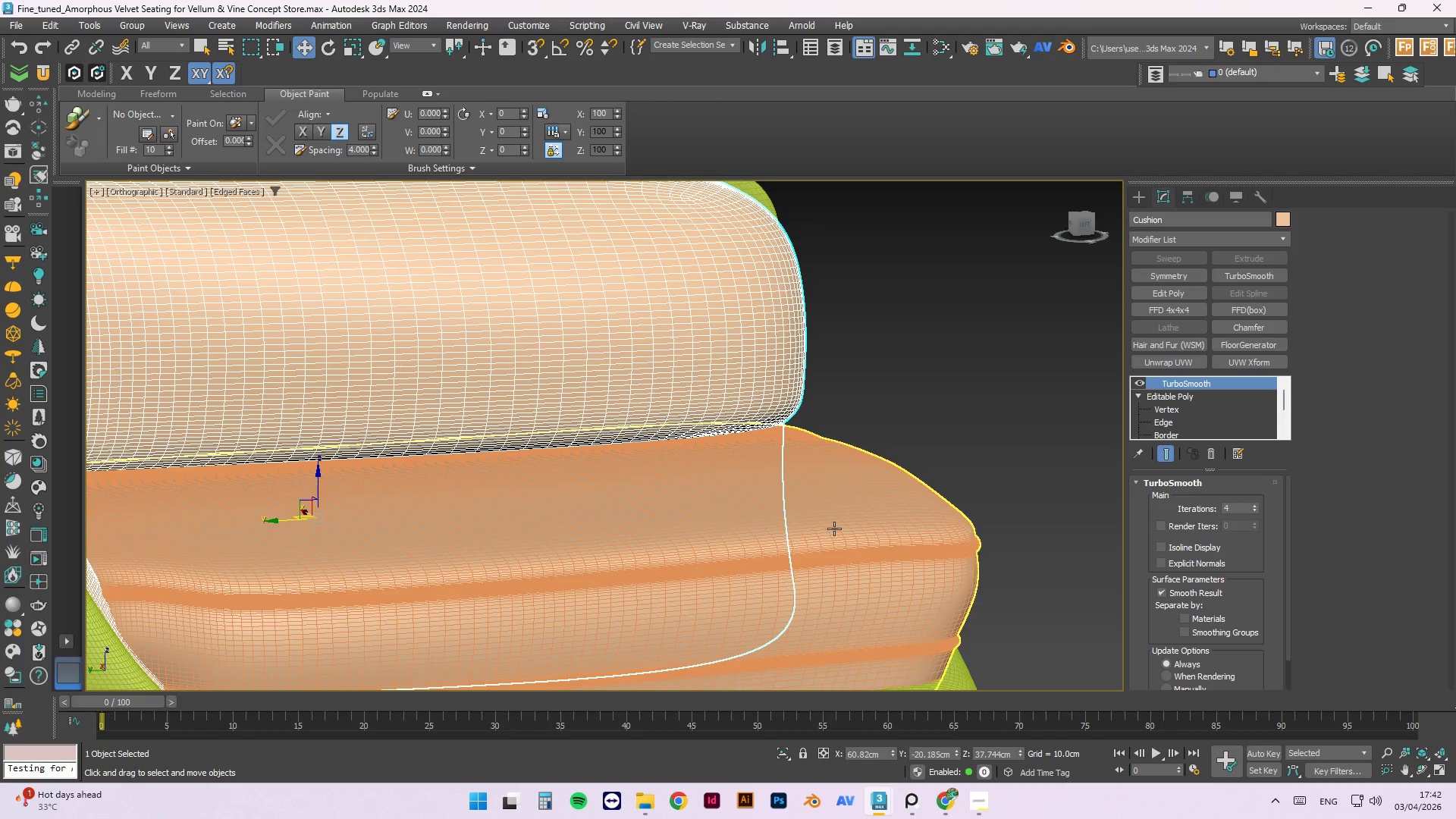 
hold_key(key=AltLeft, duration=1.5)
 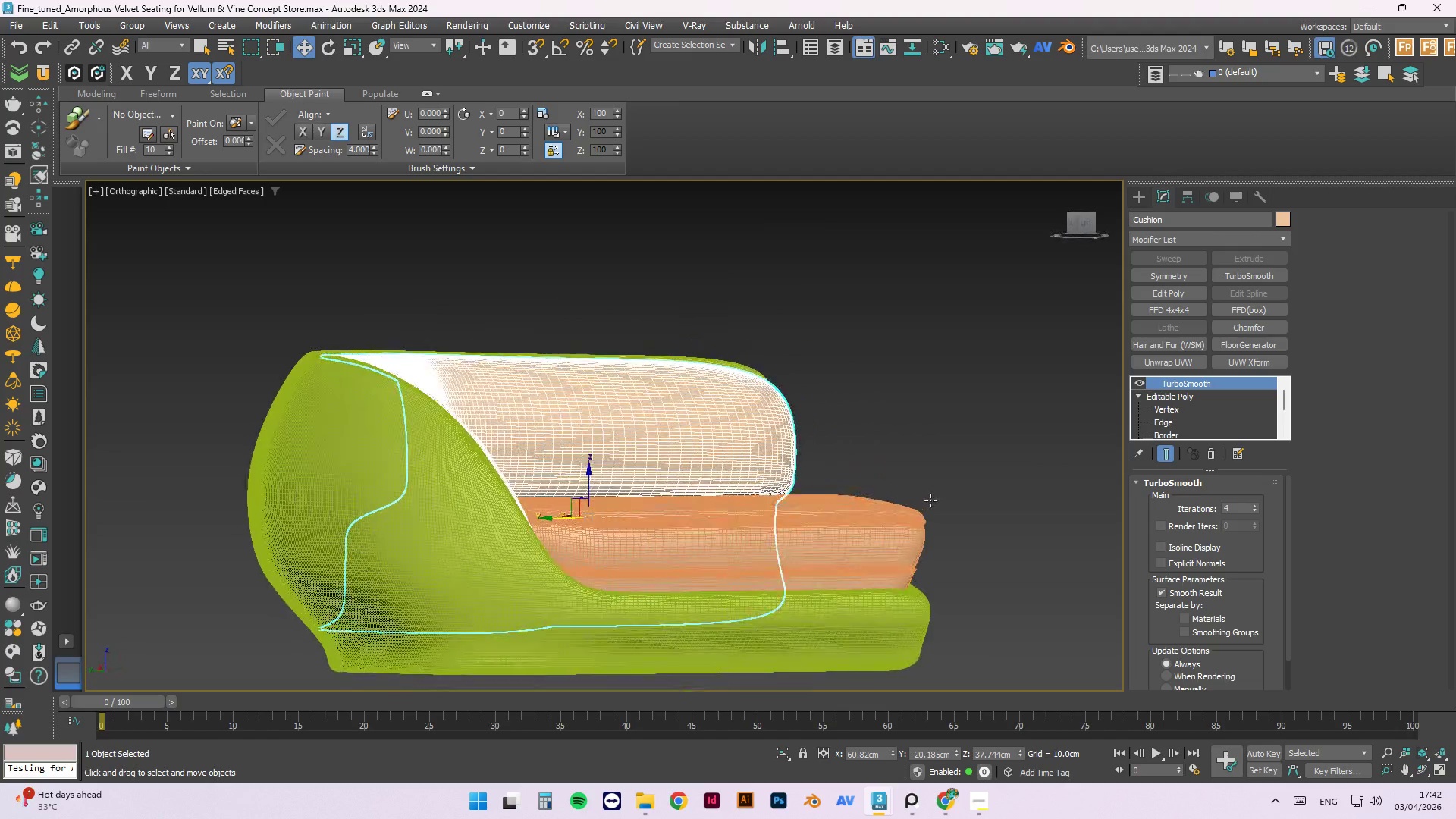 
scroll: coordinate [868, 509], scroll_direction: down, amount: 2.0
 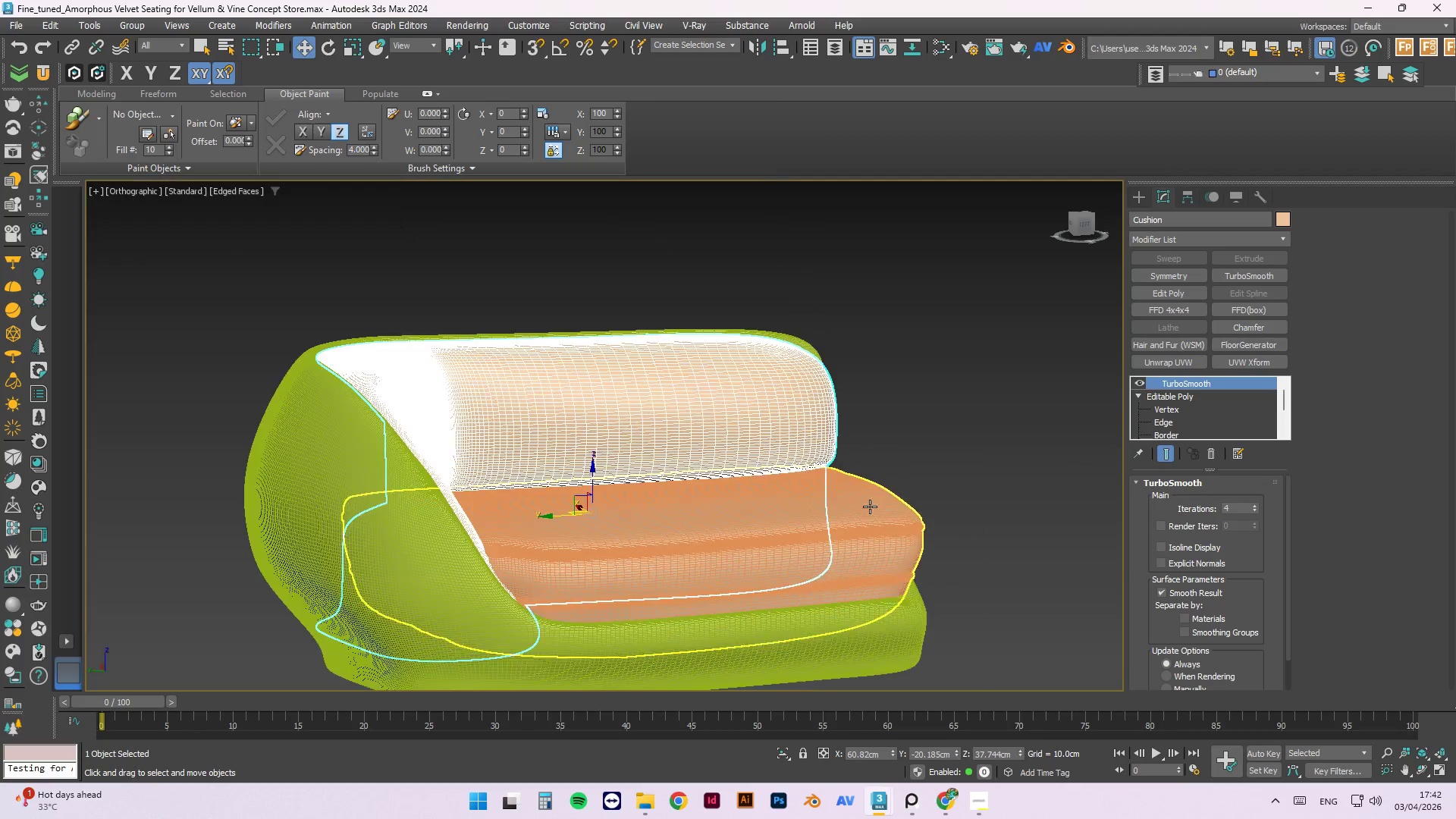 
hold_key(key=AltLeft, duration=0.81)
 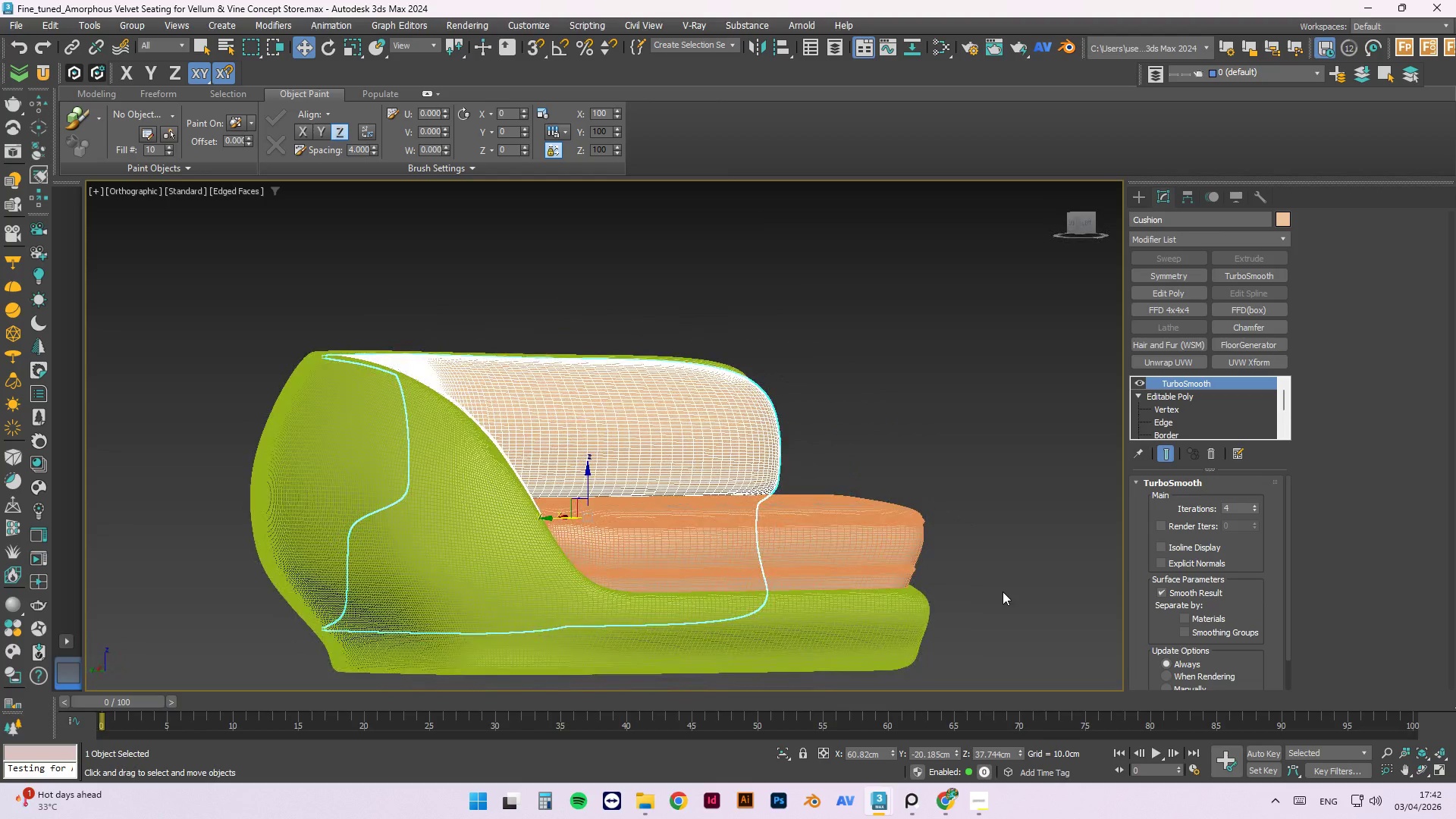 
left_click([1003, 592])
 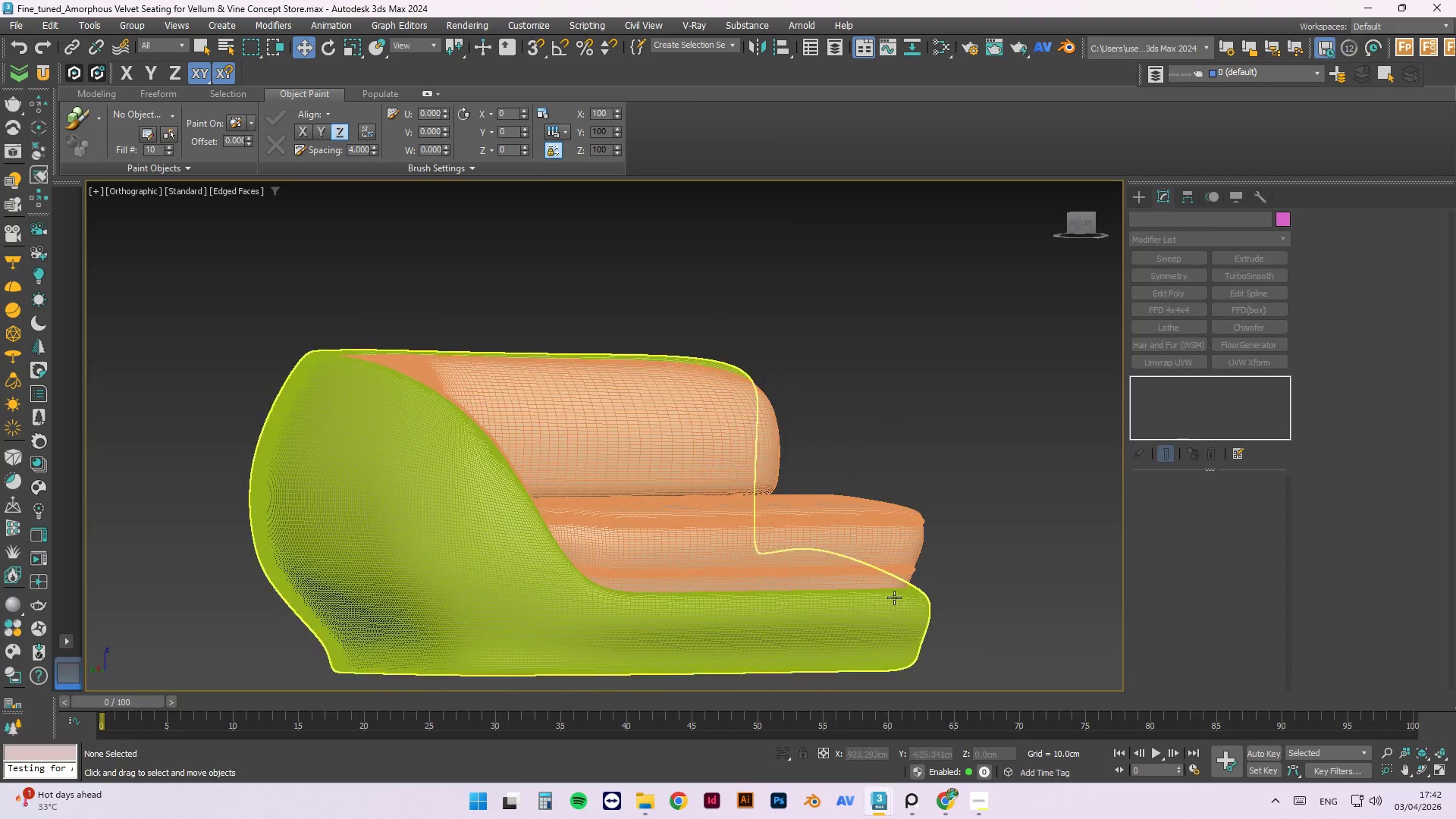 
scroll: coordinate [967, 534], scroll_direction: up, amount: 4.0
 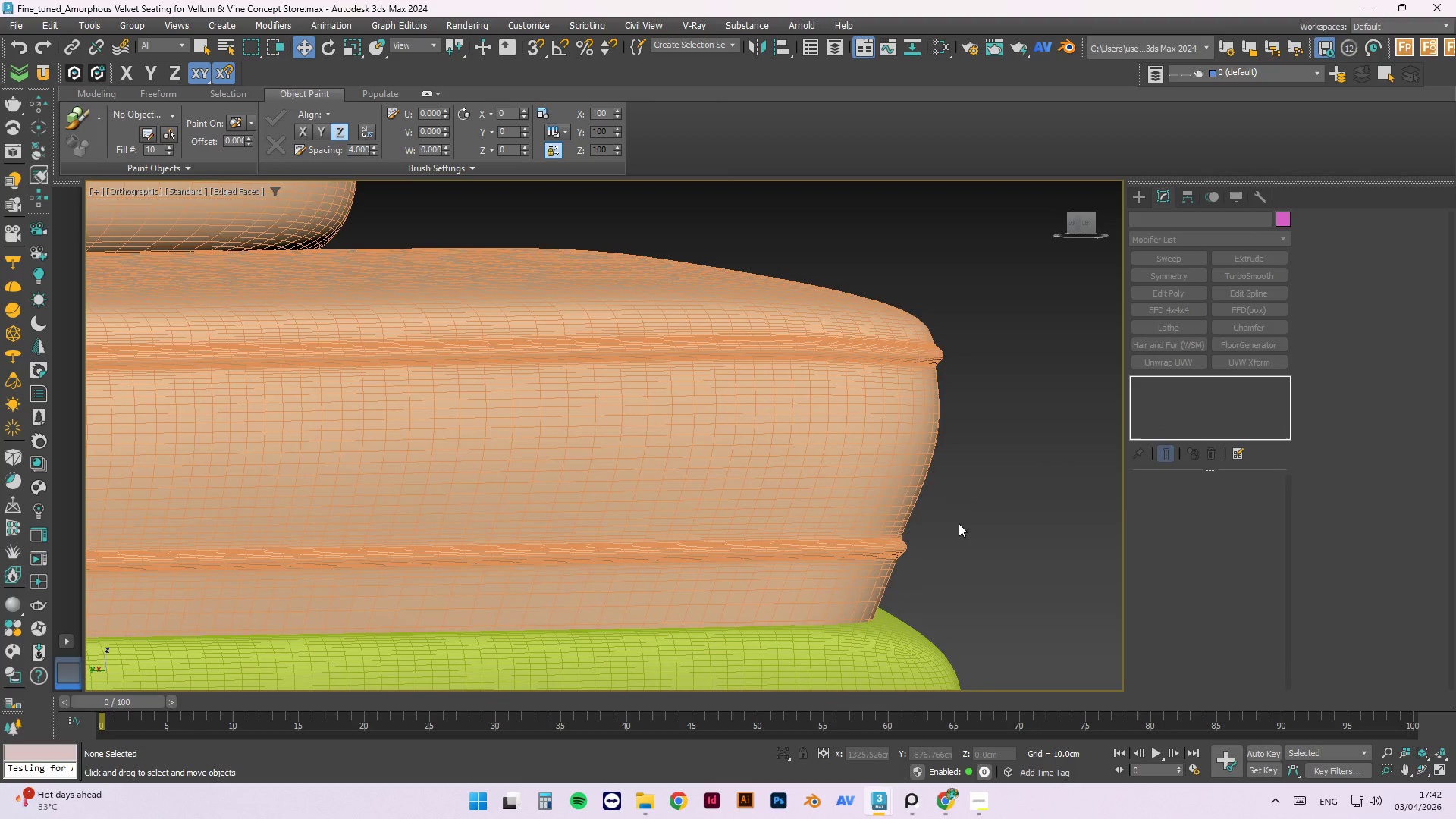 
scroll: coordinate [1038, 510], scroll_direction: down, amount: 4.0
 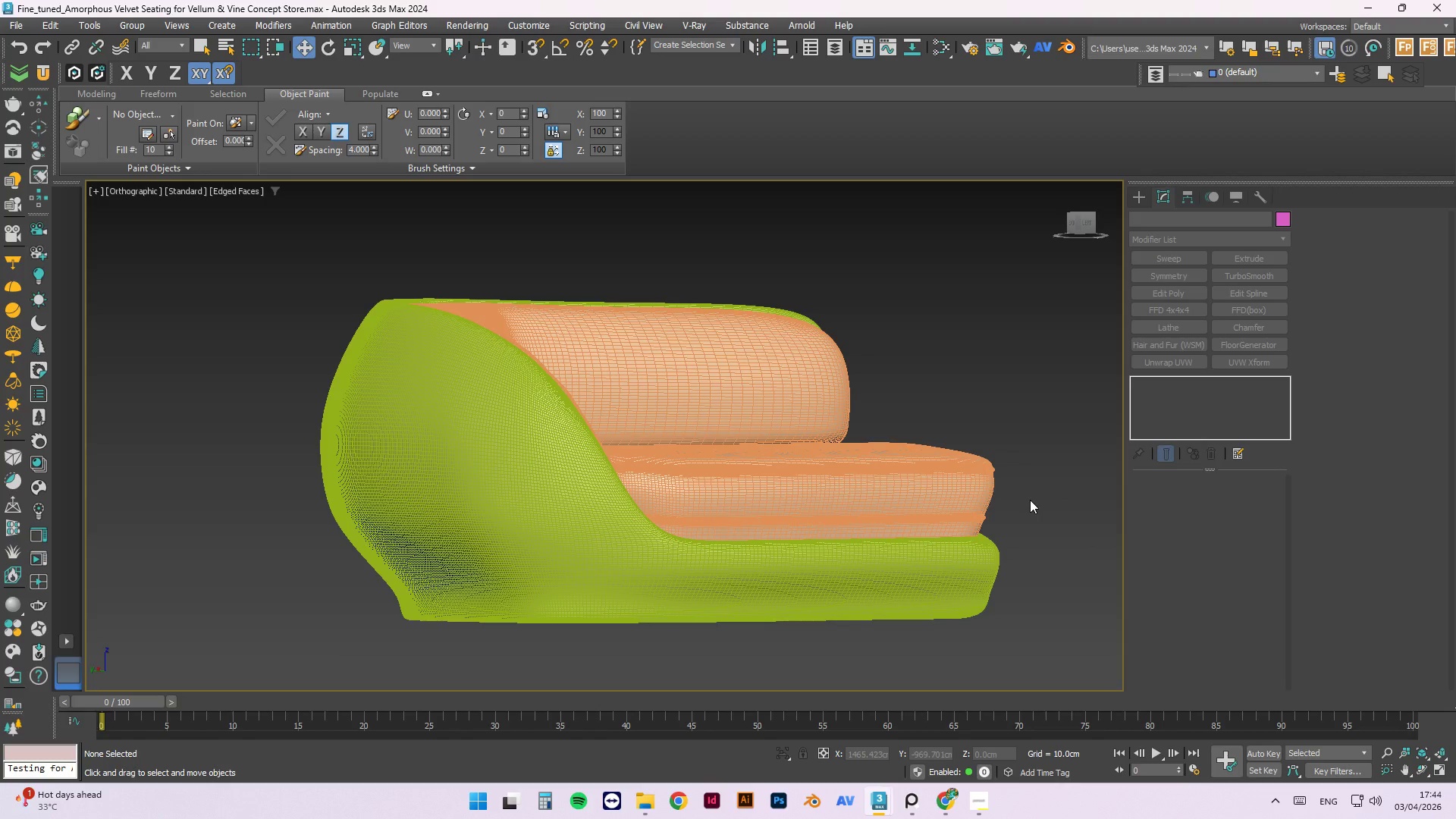 
wait(91.42)
 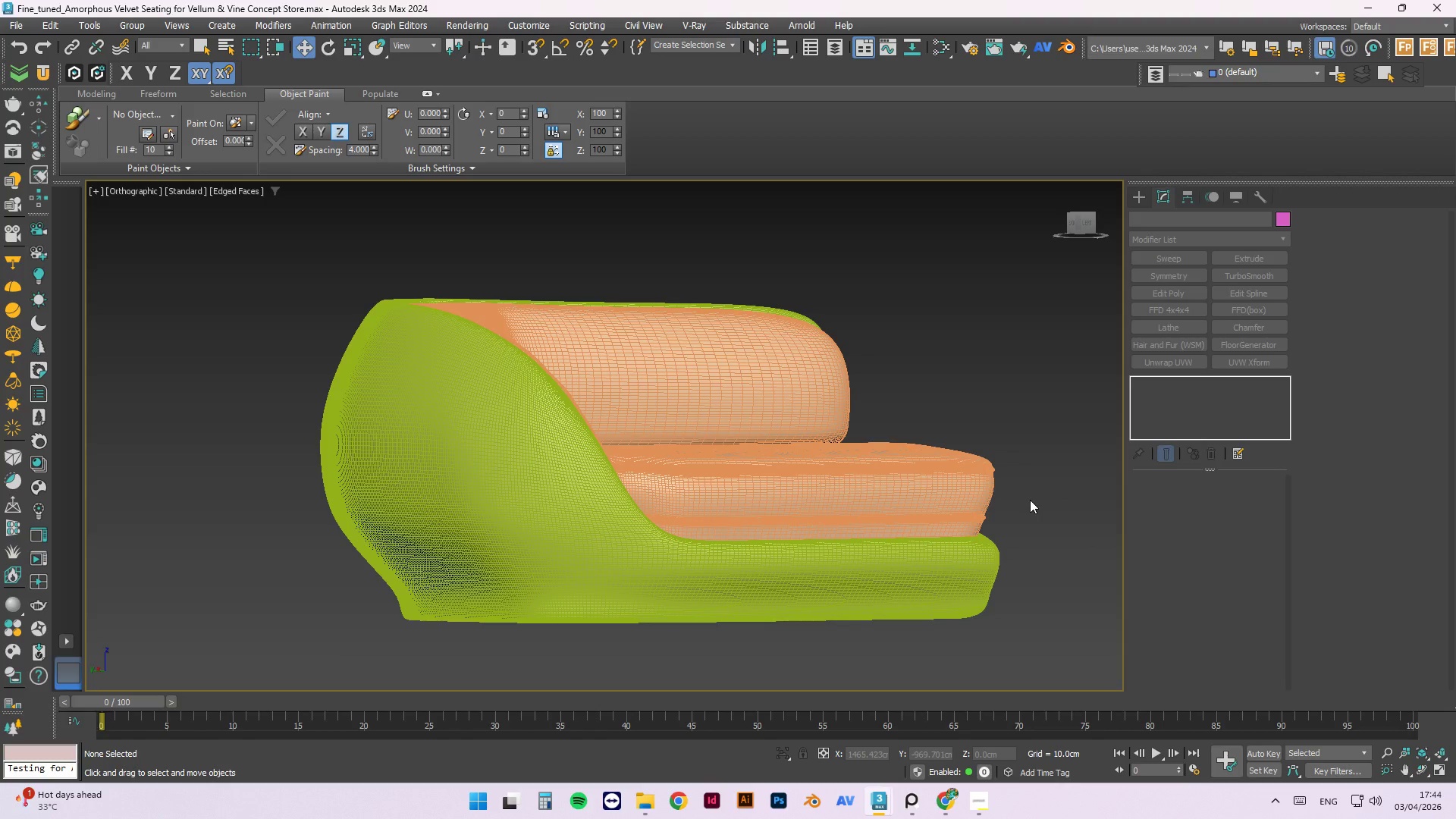 
left_click([943, 511])
 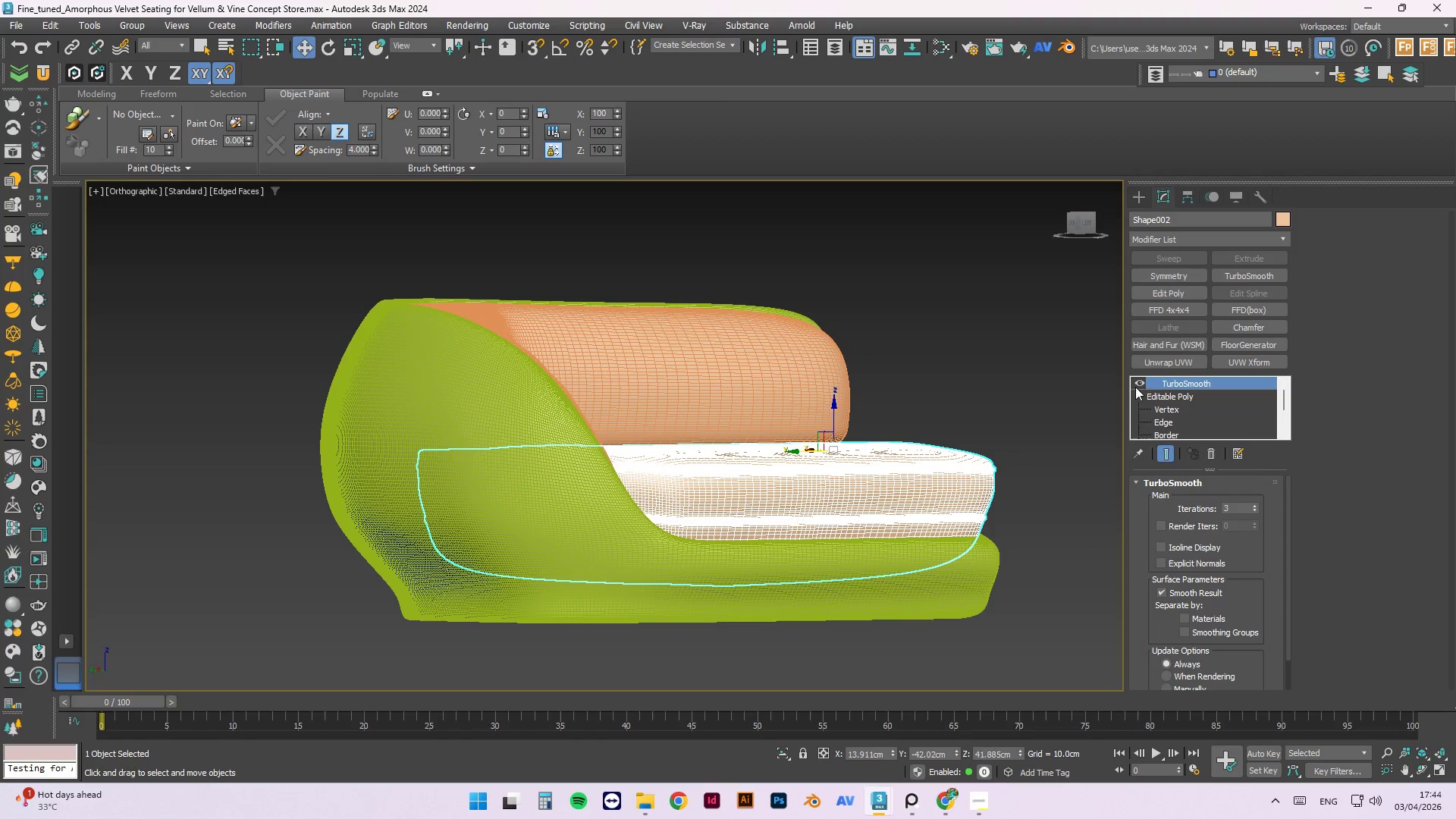 
left_click([1135, 381])
 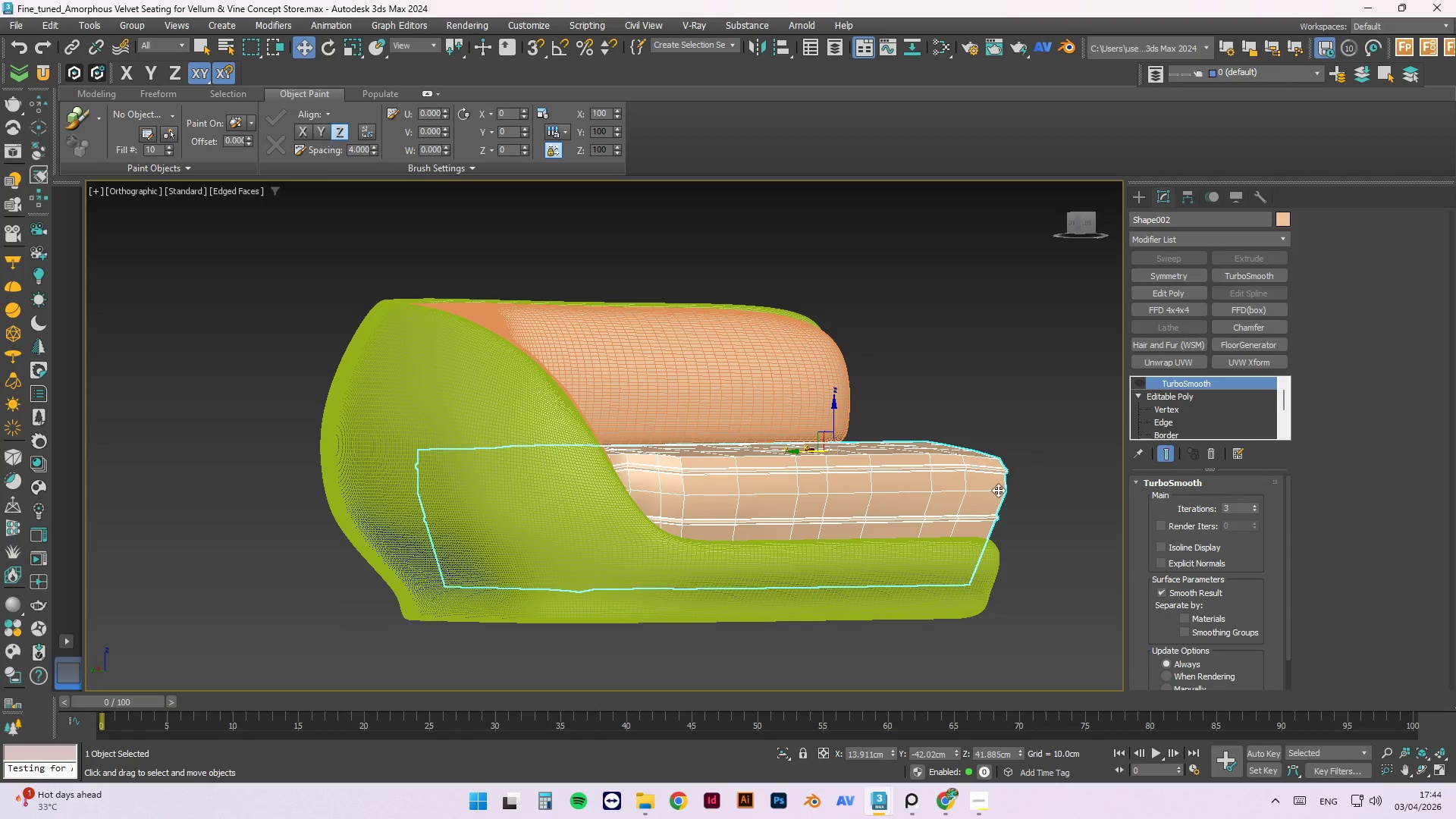 
scroll: coordinate [994, 498], scroll_direction: up, amount: 2.0
 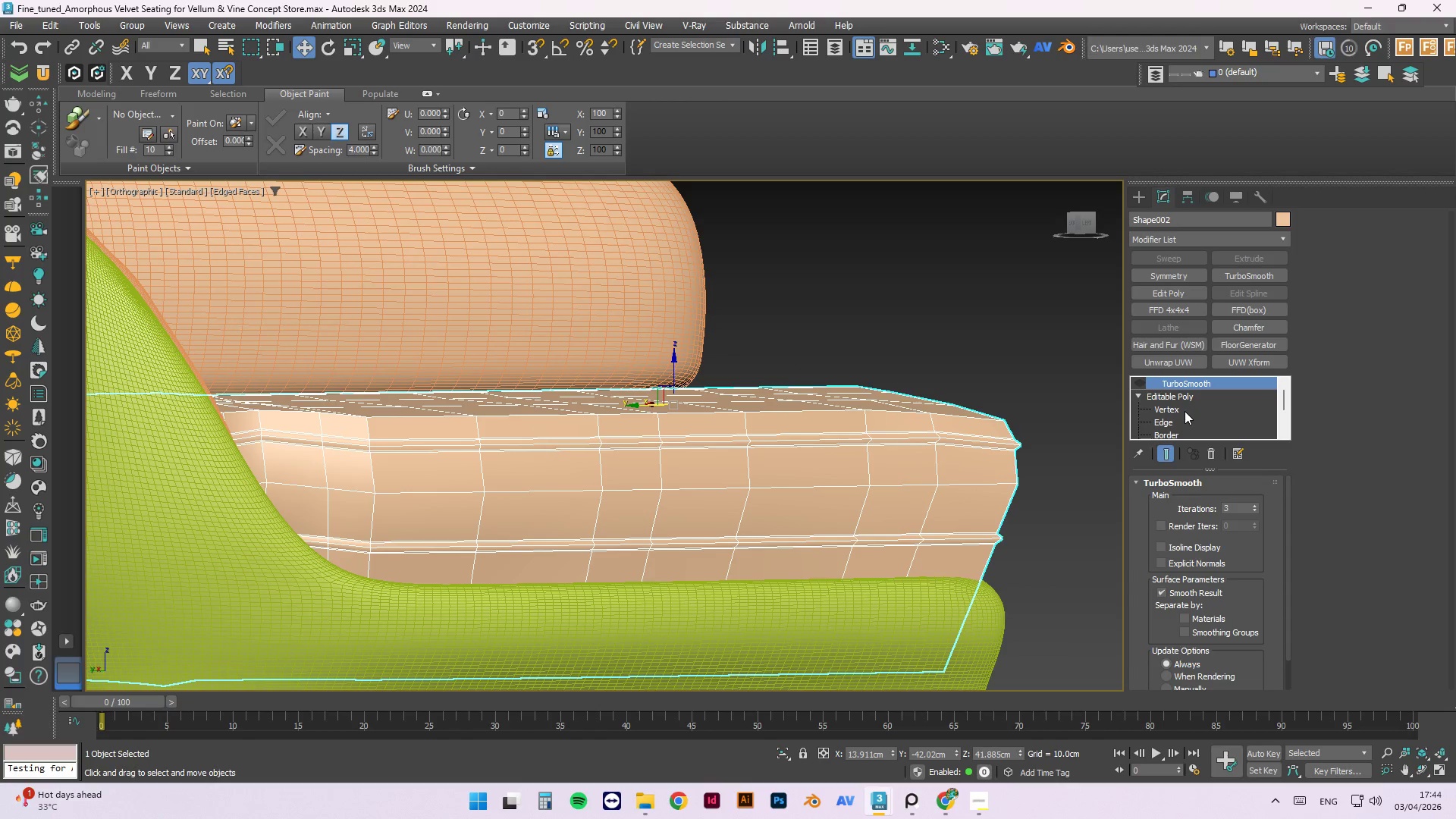 
left_click([1169, 417])
 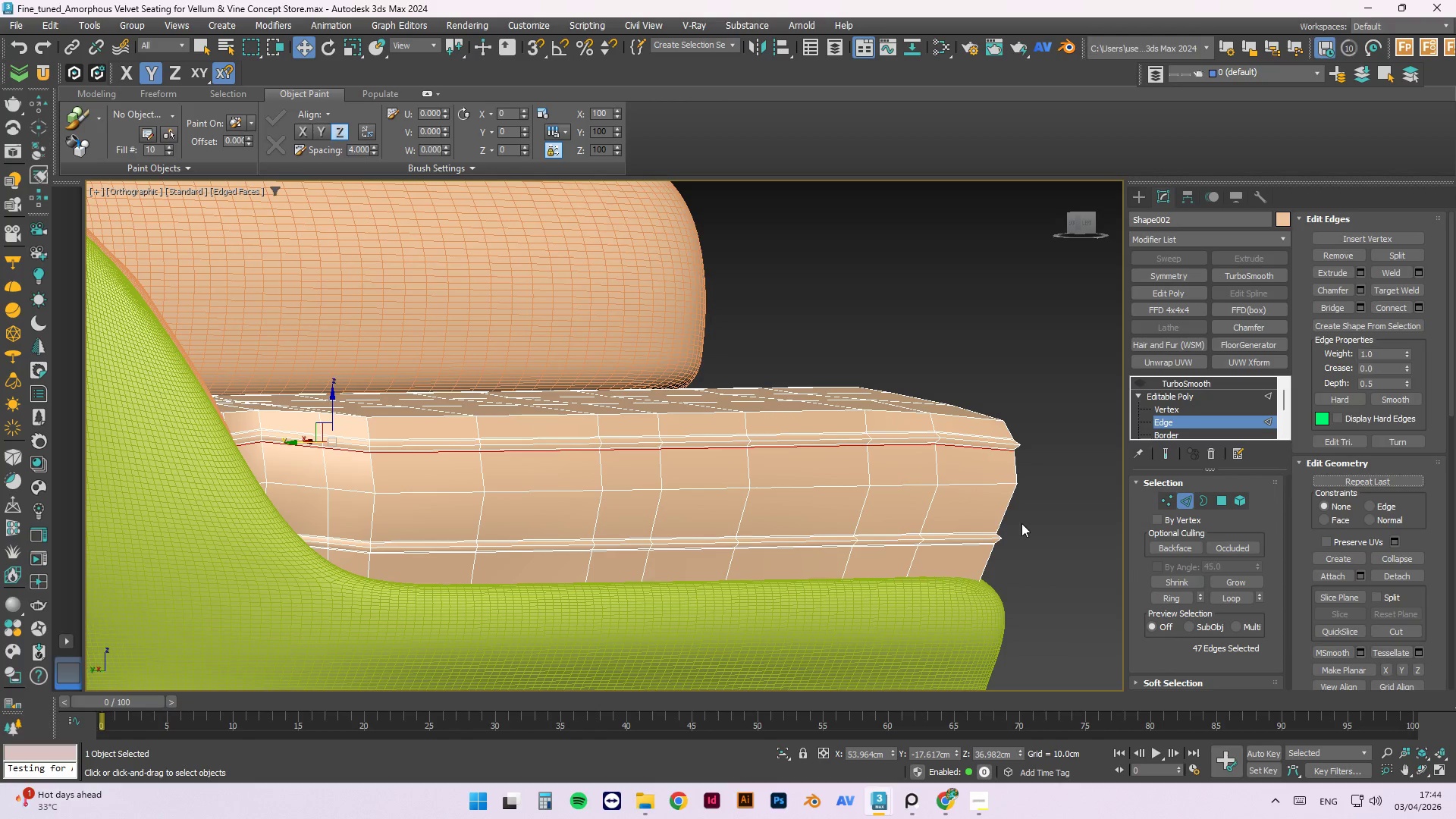 
scroll: coordinate [958, 538], scroll_direction: up, amount: 3.0
 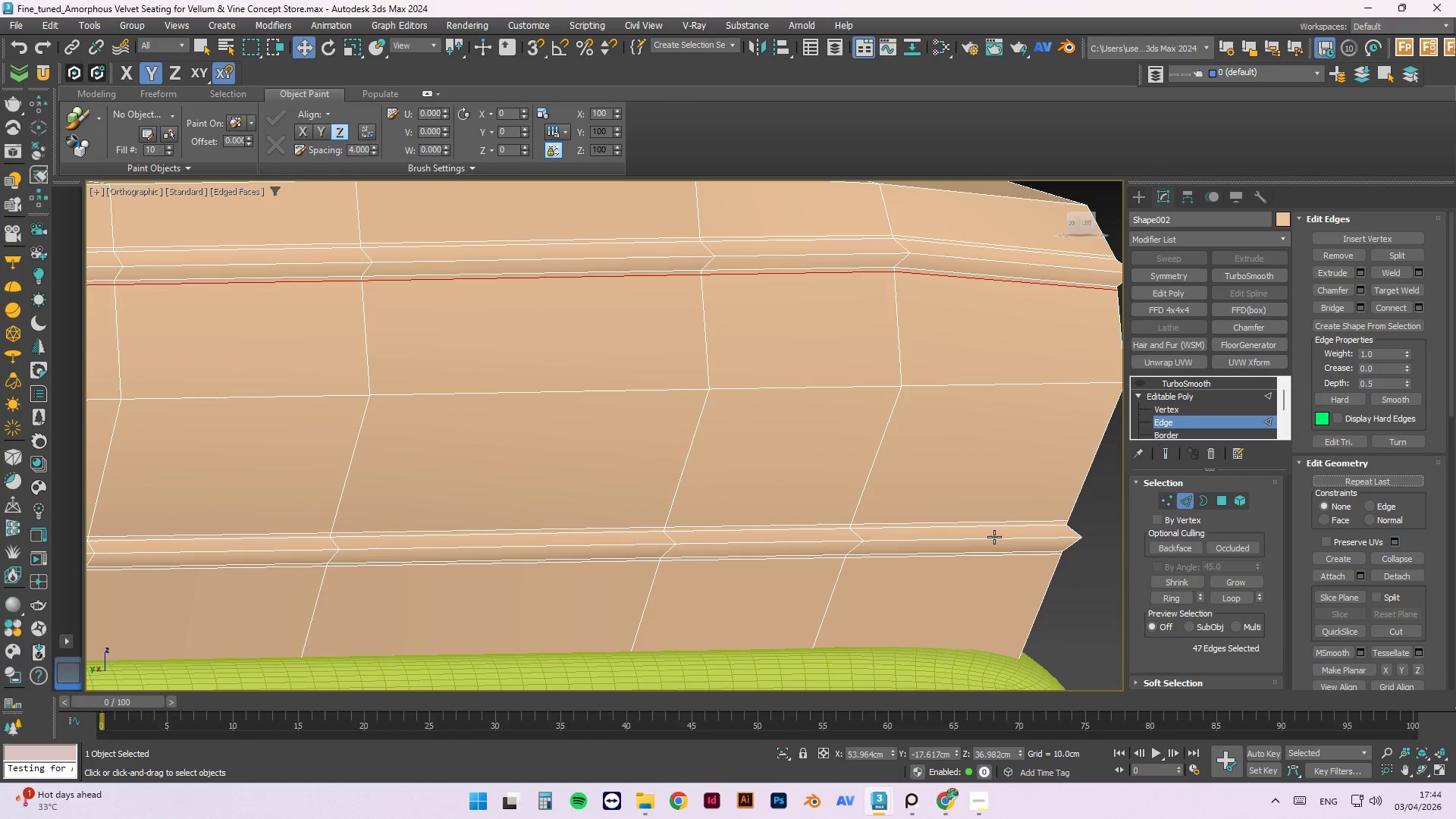 
double_click([994, 539])
 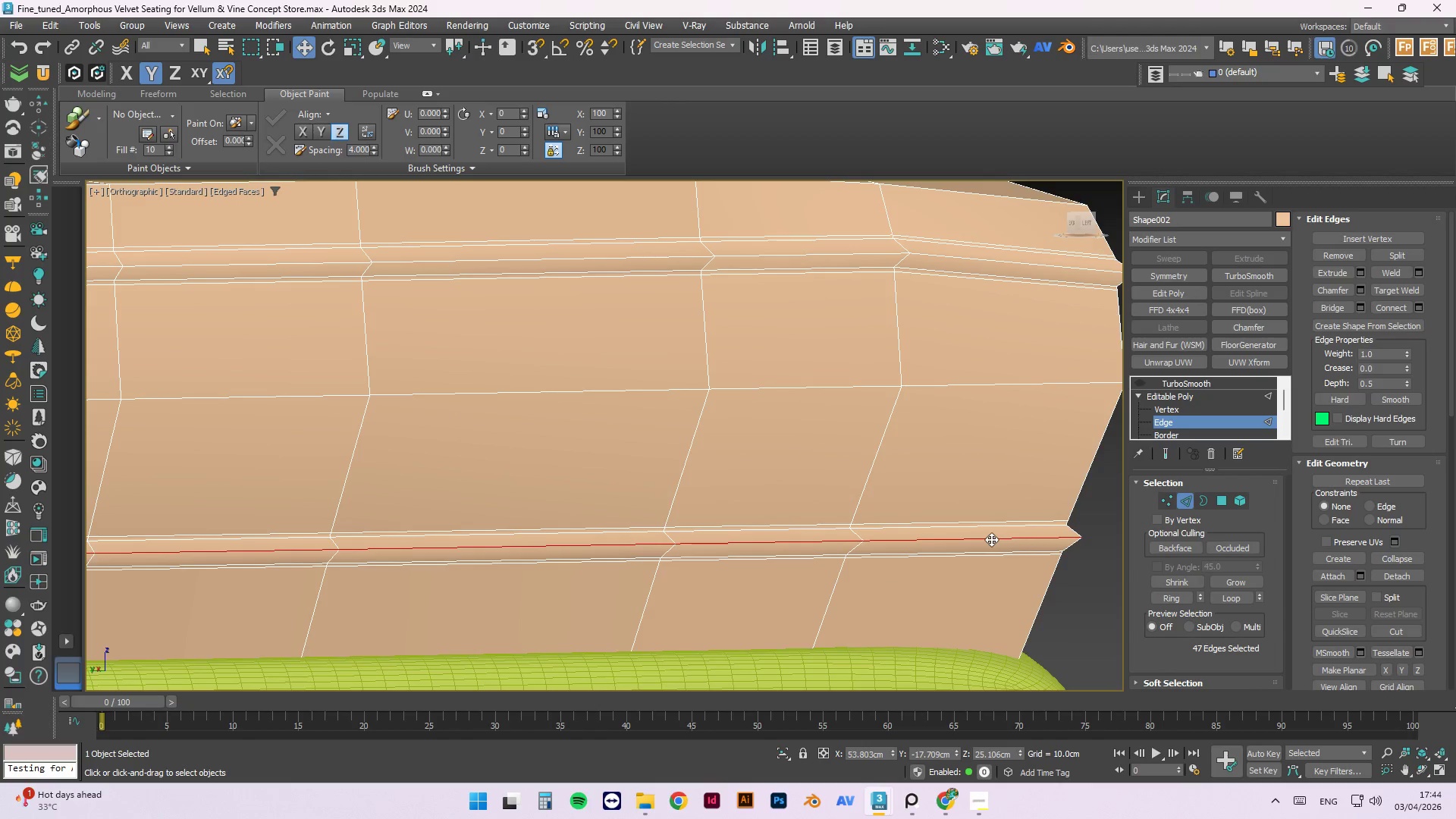 
scroll: coordinate [901, 523], scroll_direction: down, amount: 4.0
 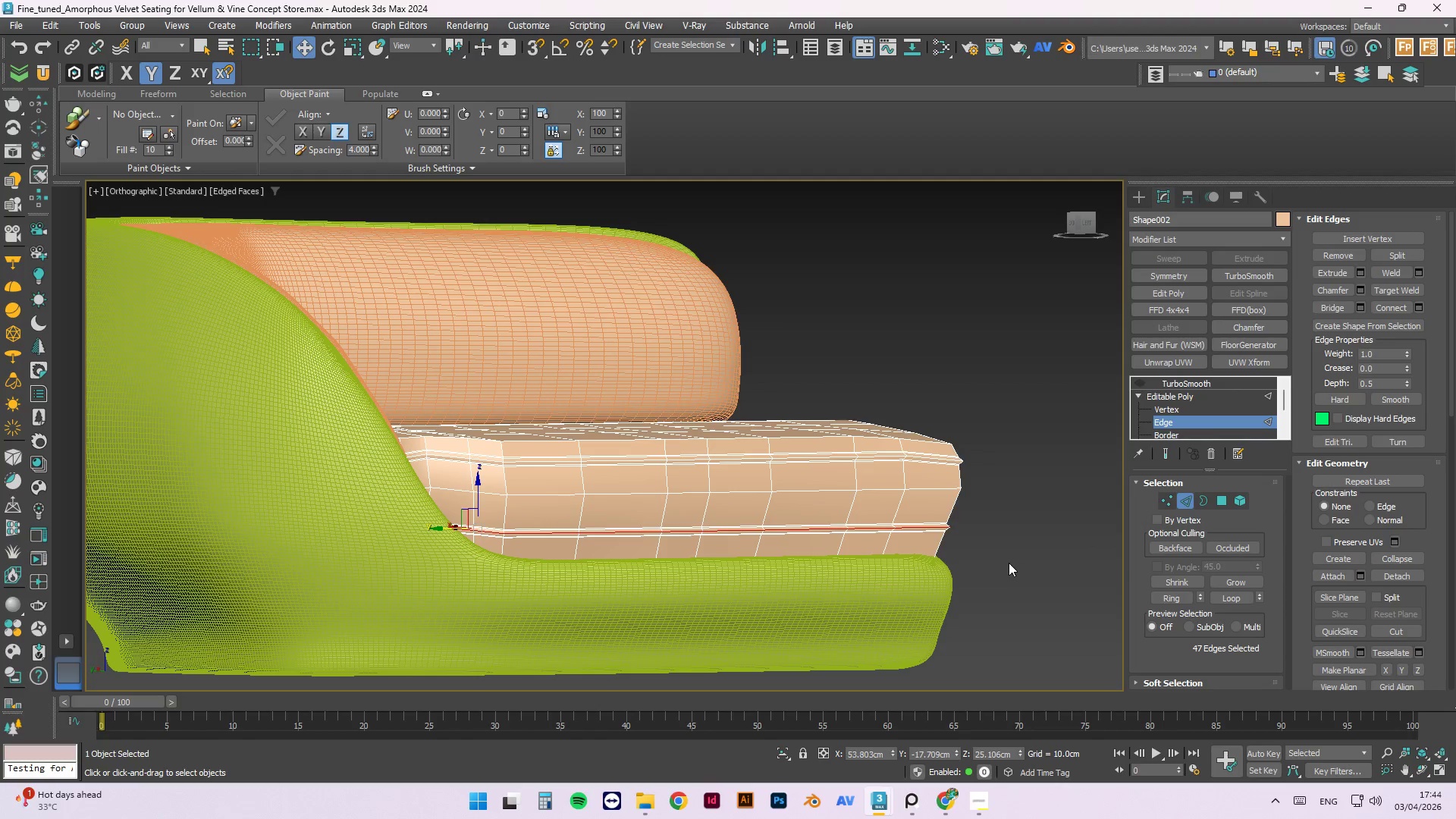 
hold_key(key=AltLeft, duration=1.09)
 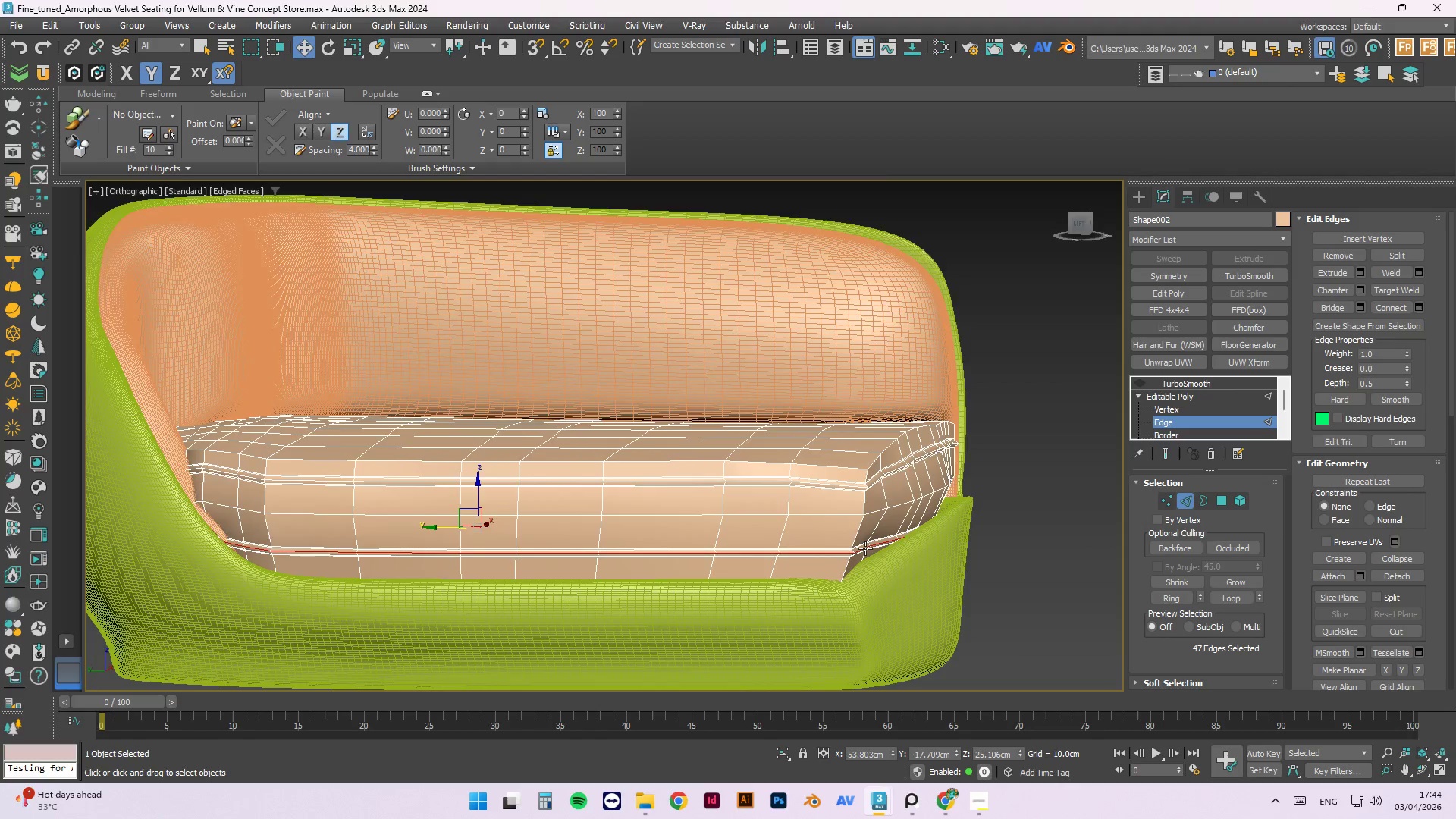 
scroll: coordinate [853, 566], scroll_direction: up, amount: 5.0
 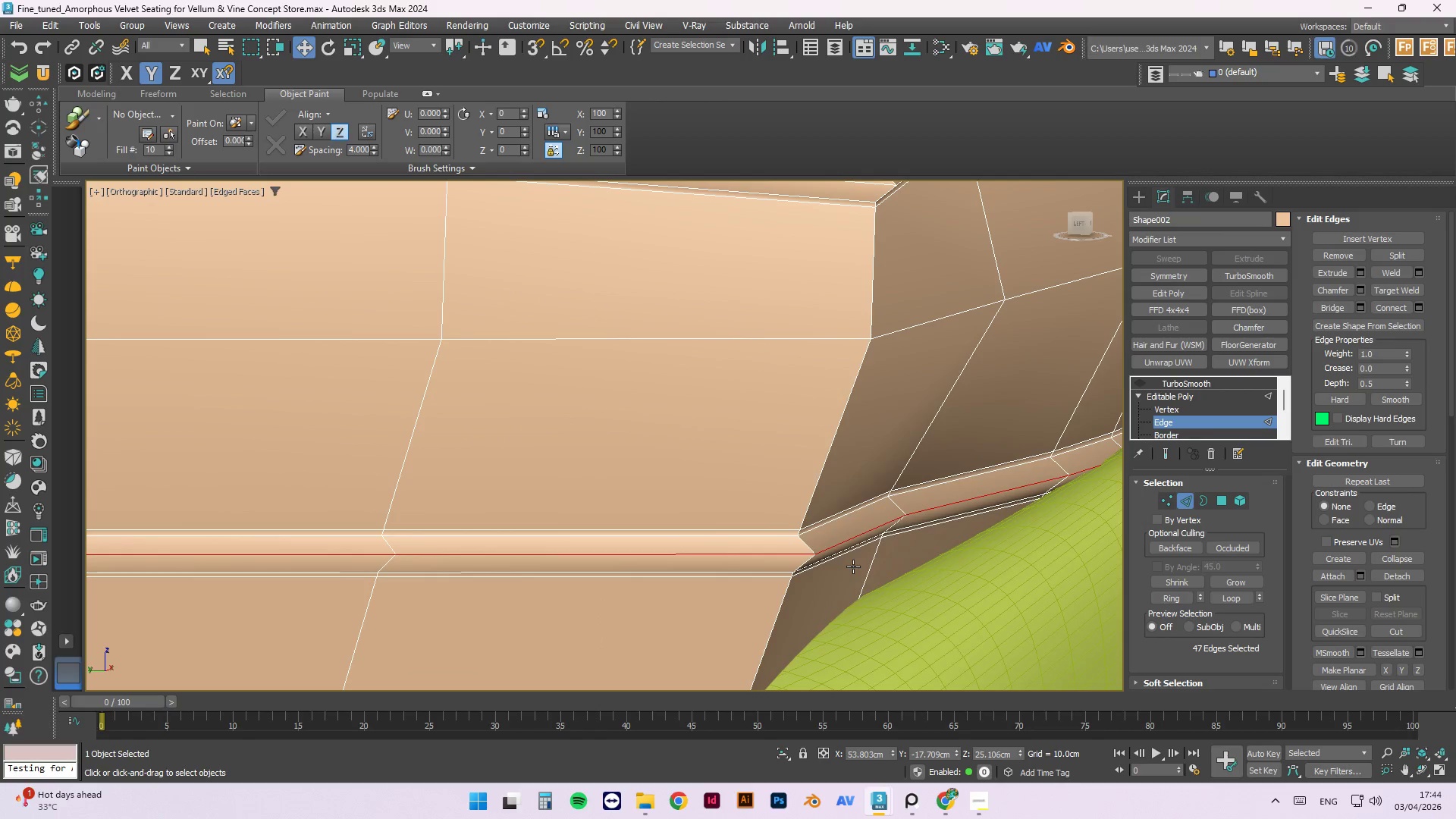 
hold_key(key=AltLeft, duration=1.5)
 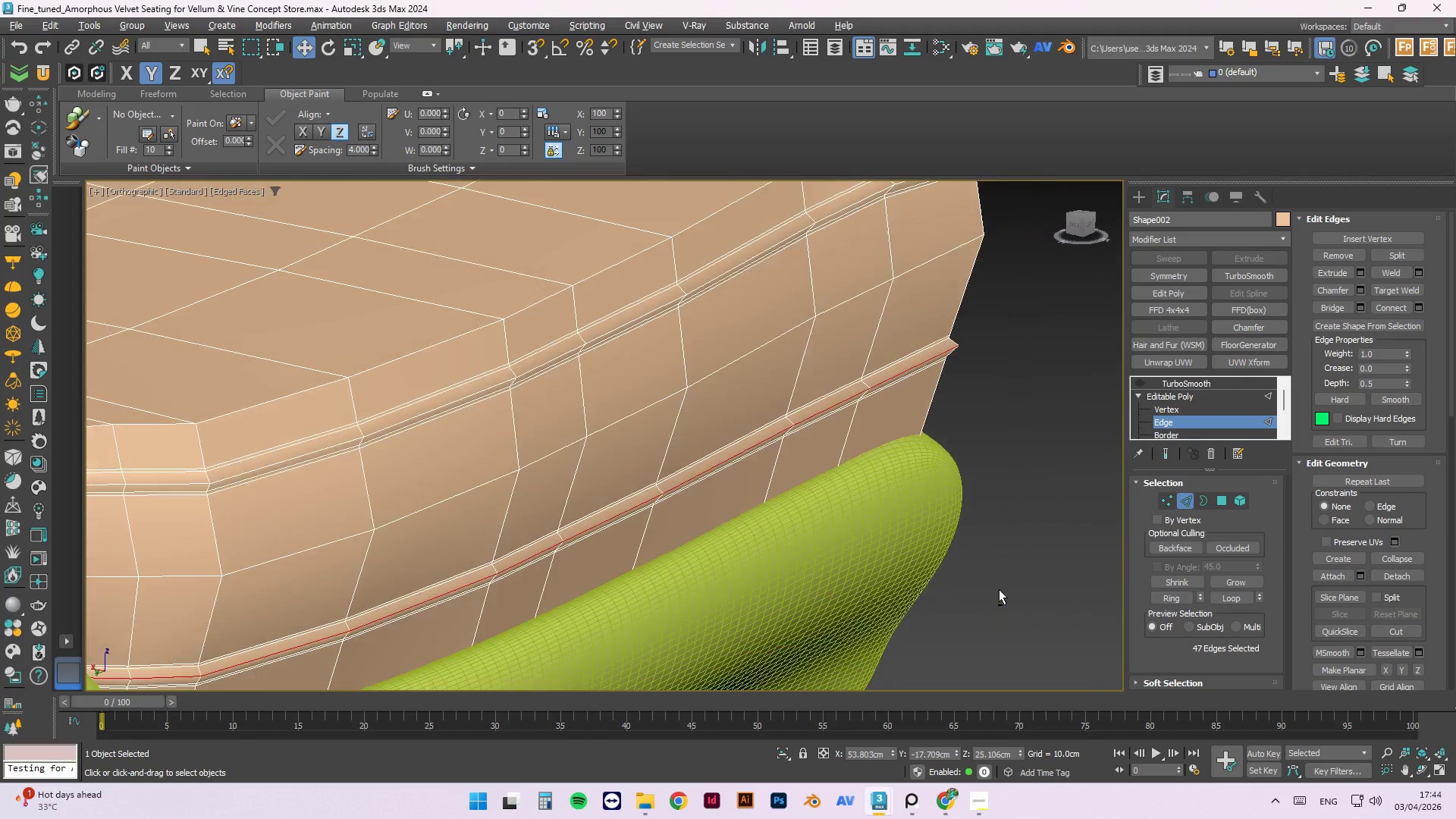 
scroll: coordinate [854, 557], scroll_direction: down, amount: 2.0
 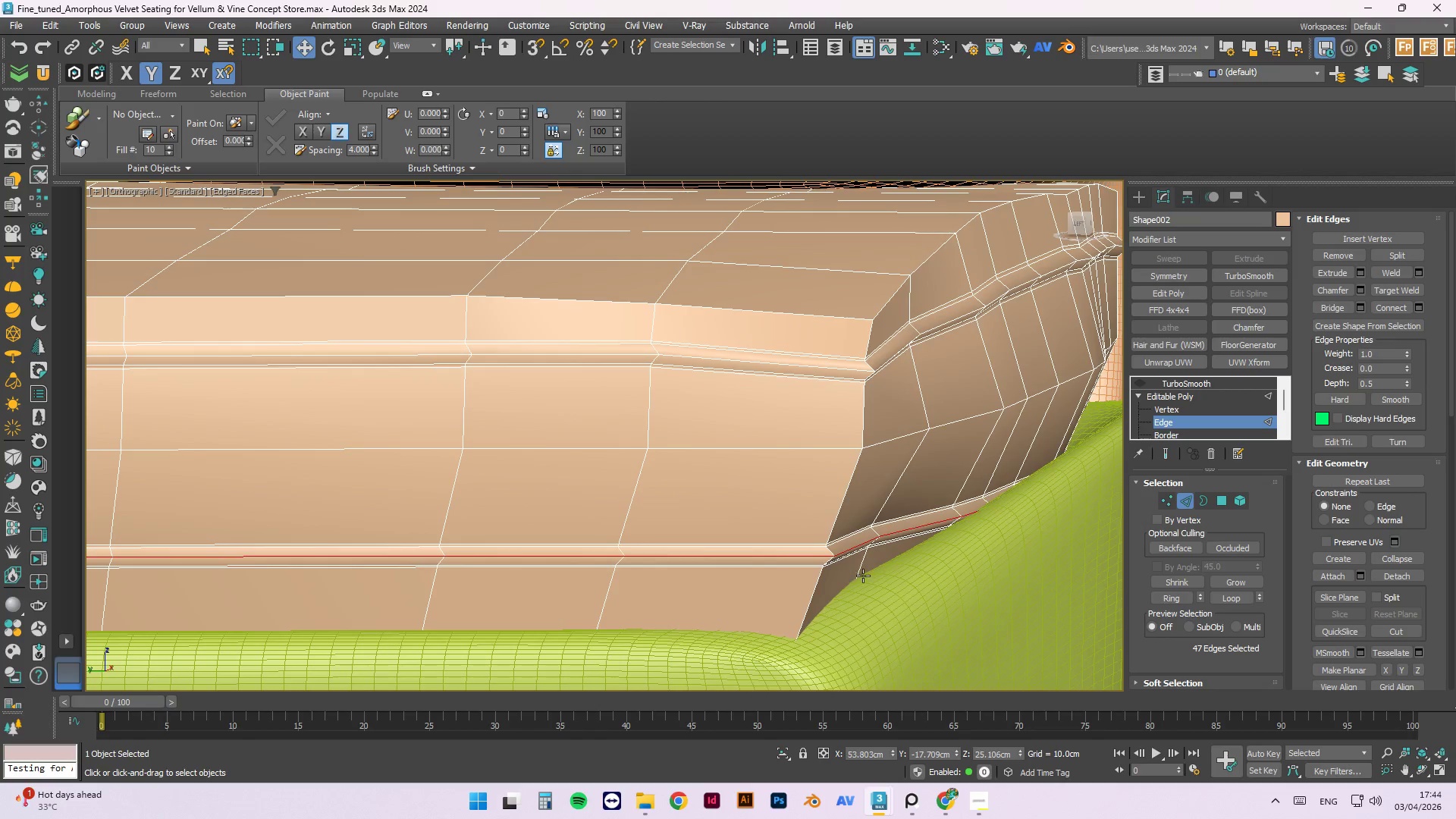 
hold_key(key=AltLeft, duration=1.34)
 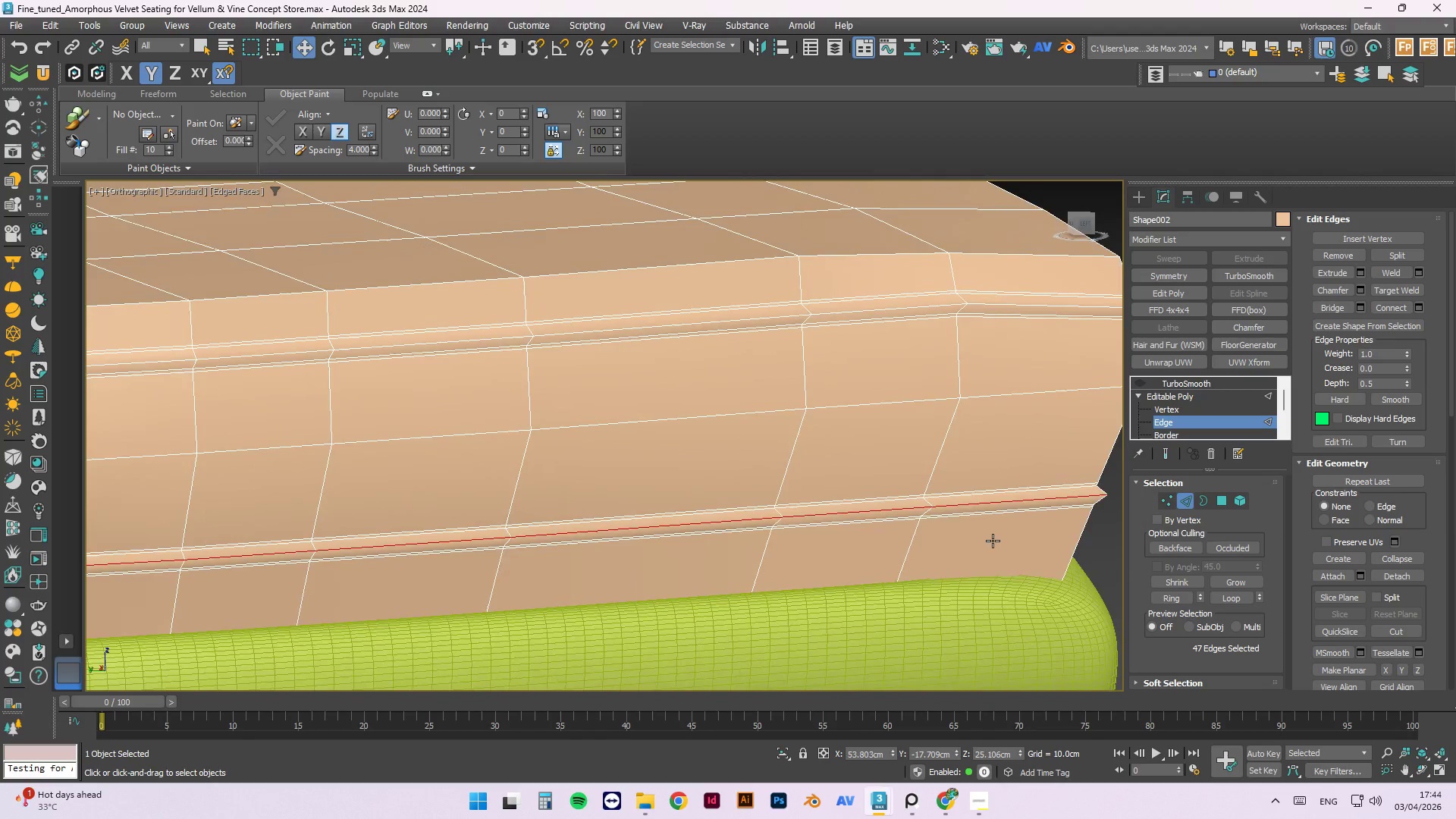 
scroll: coordinate [993, 541], scroll_direction: down, amount: 3.0
 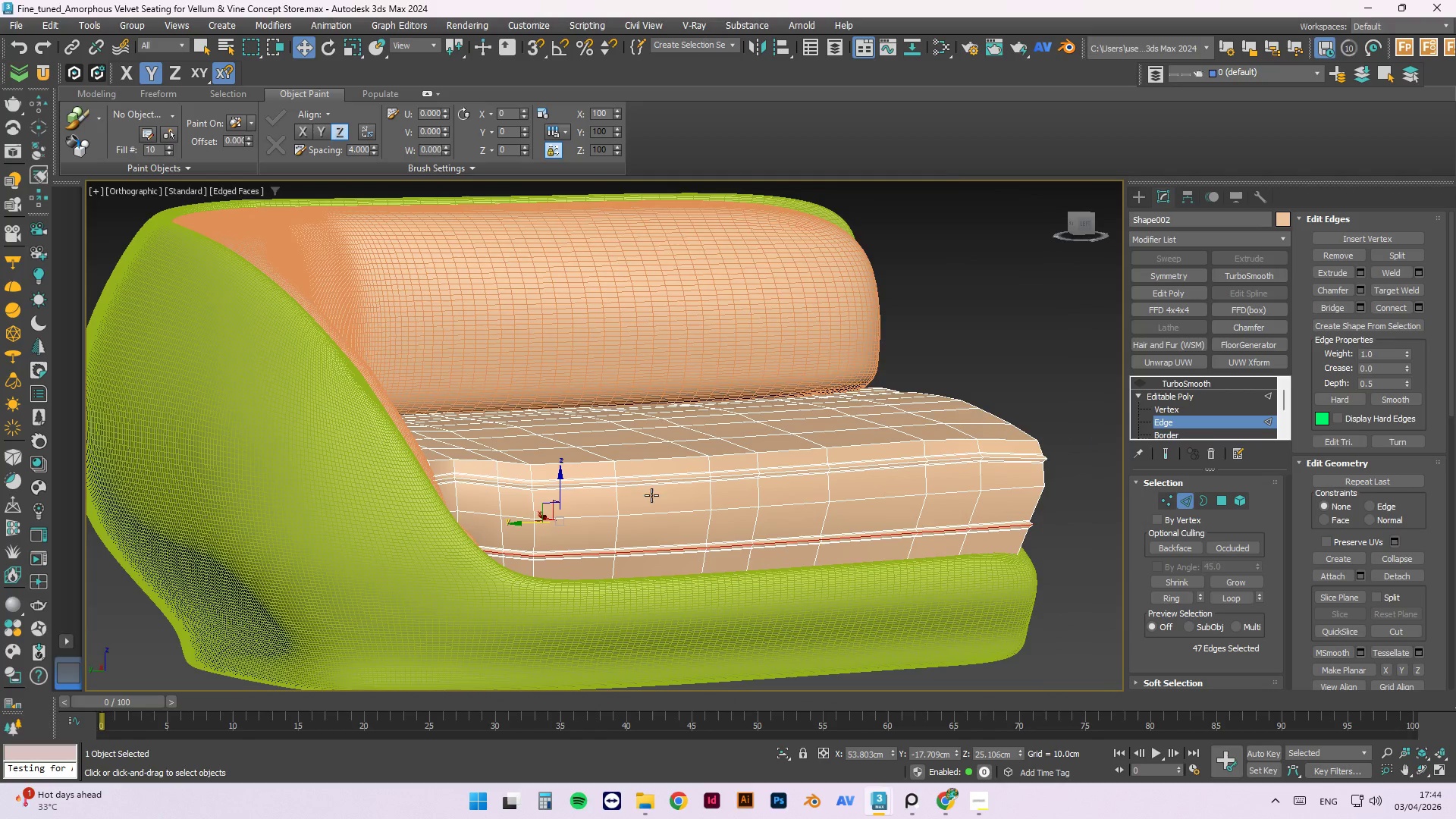 
scroll: coordinate [667, 501], scroll_direction: up, amount: 2.0
 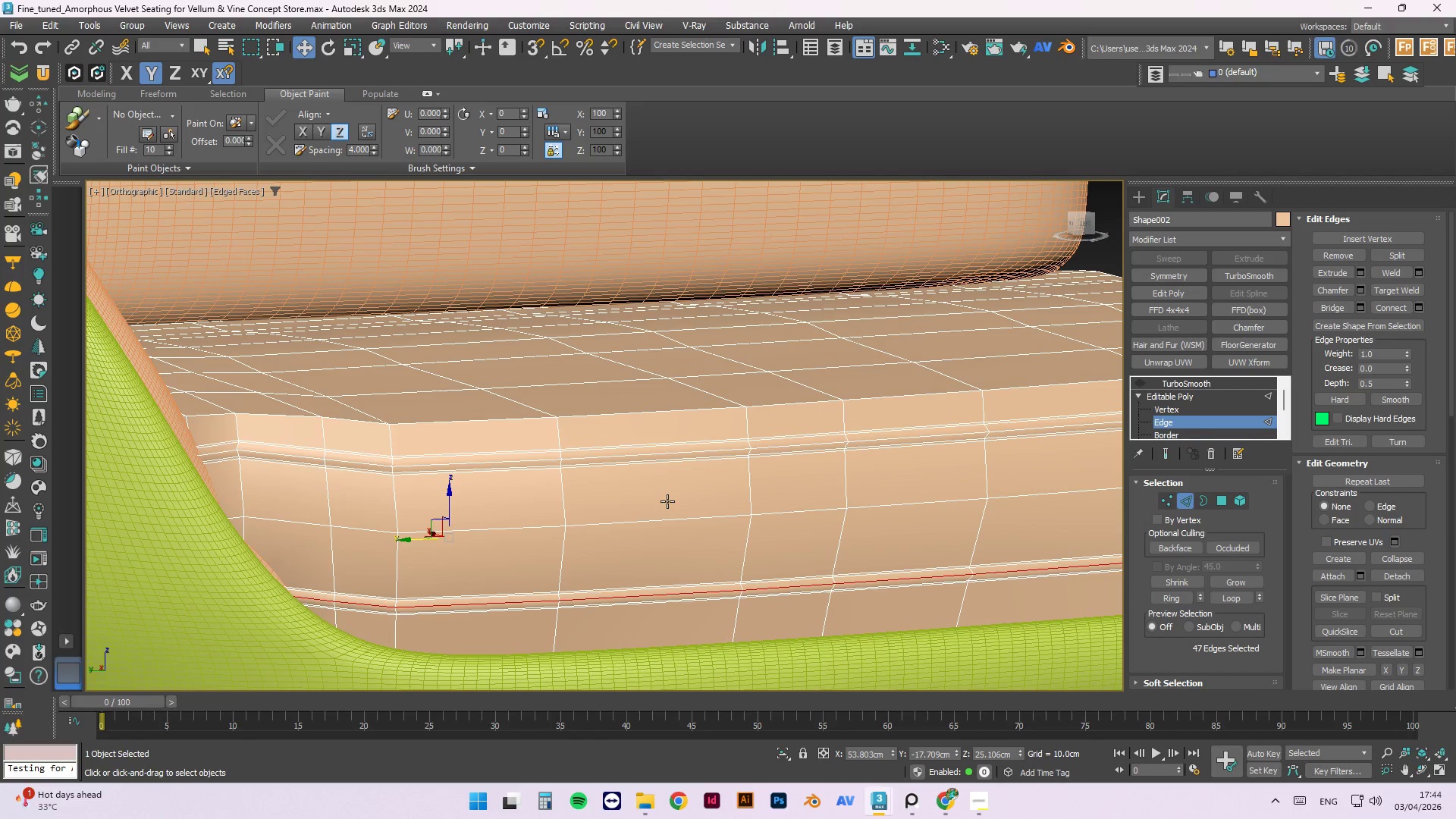 
key(R)
 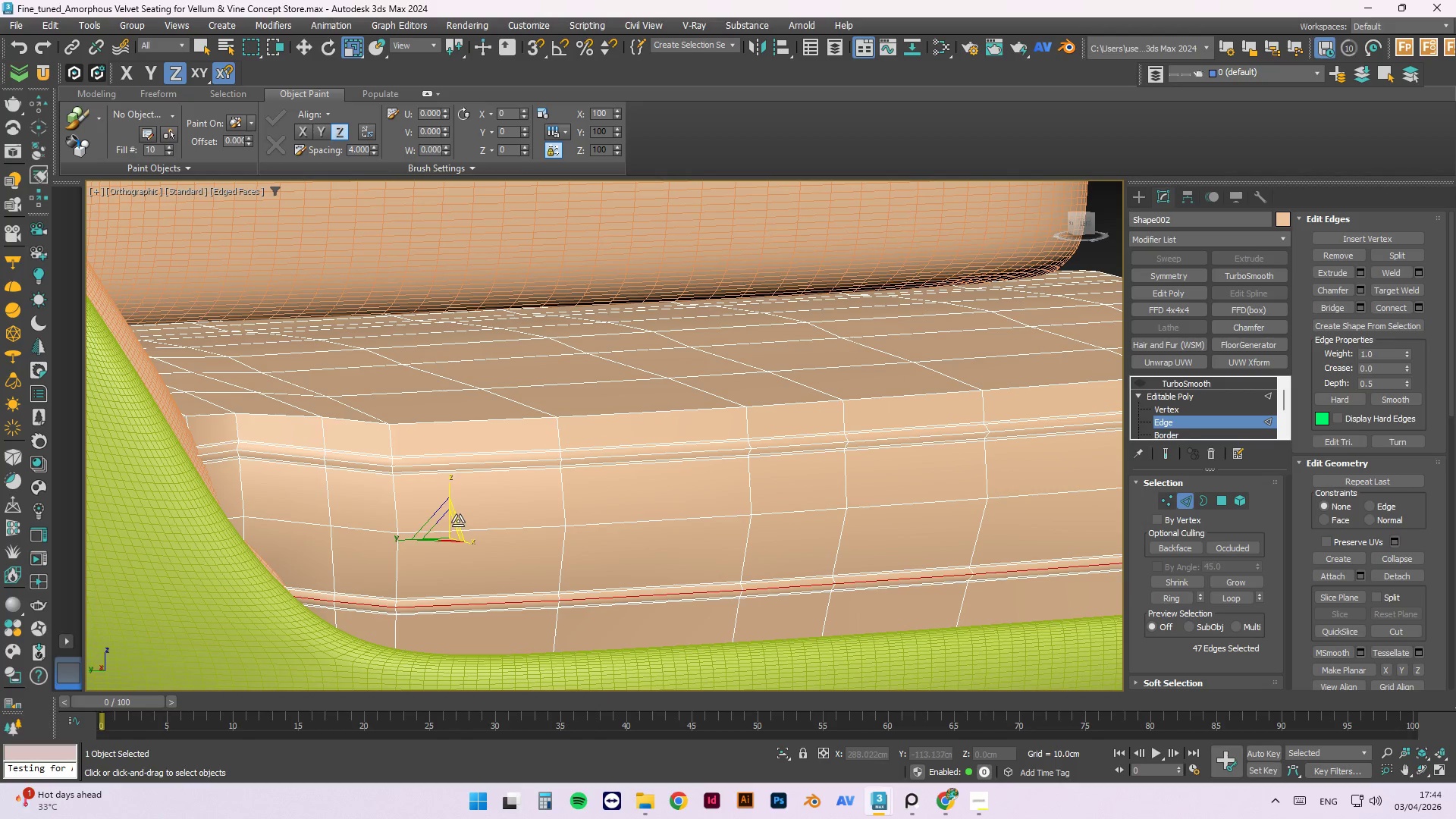 
scroll: coordinate [448, 543], scroll_direction: none, amount: 0.0
 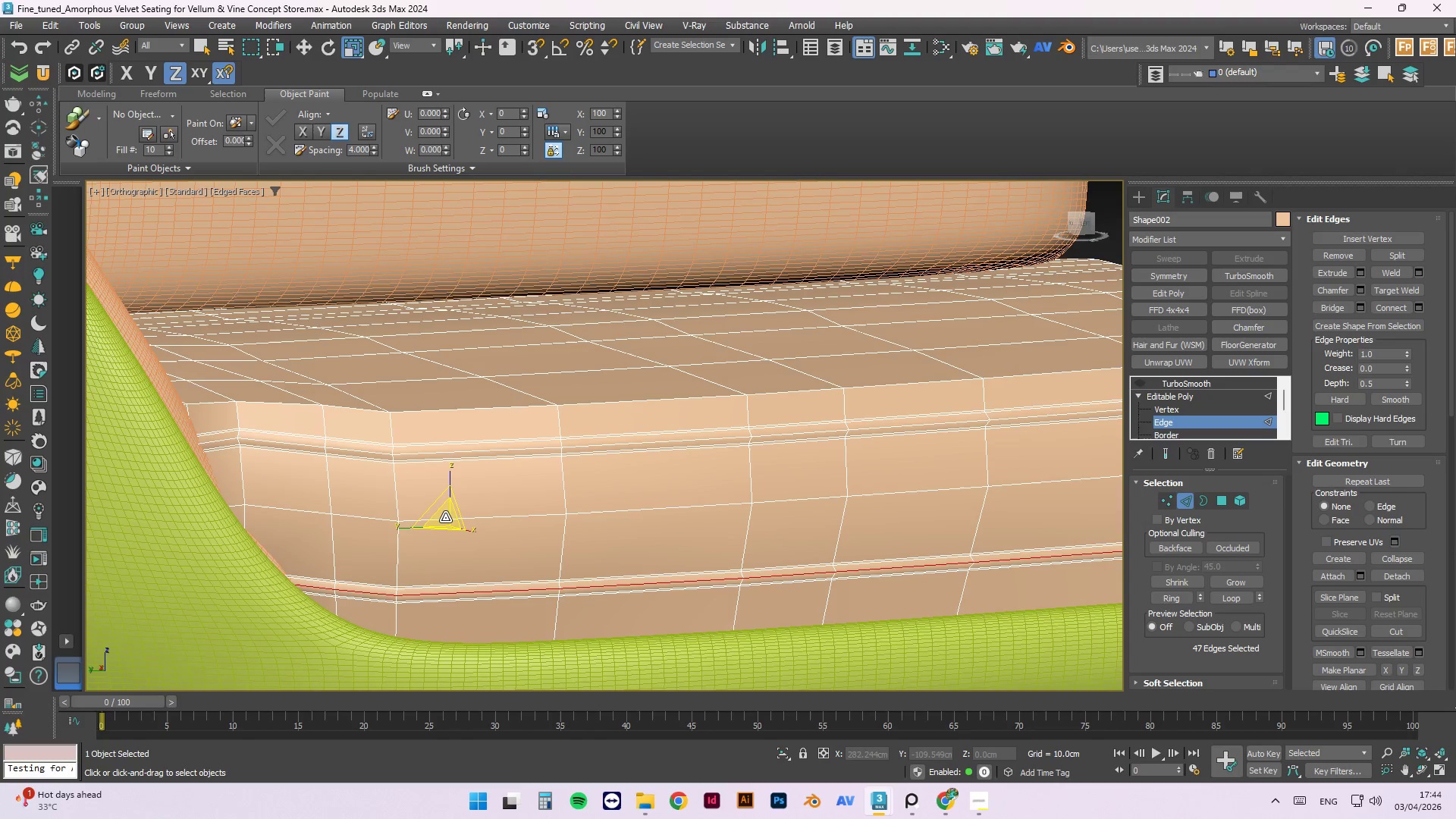 
hold_key(key=AltLeft, duration=0.75)
 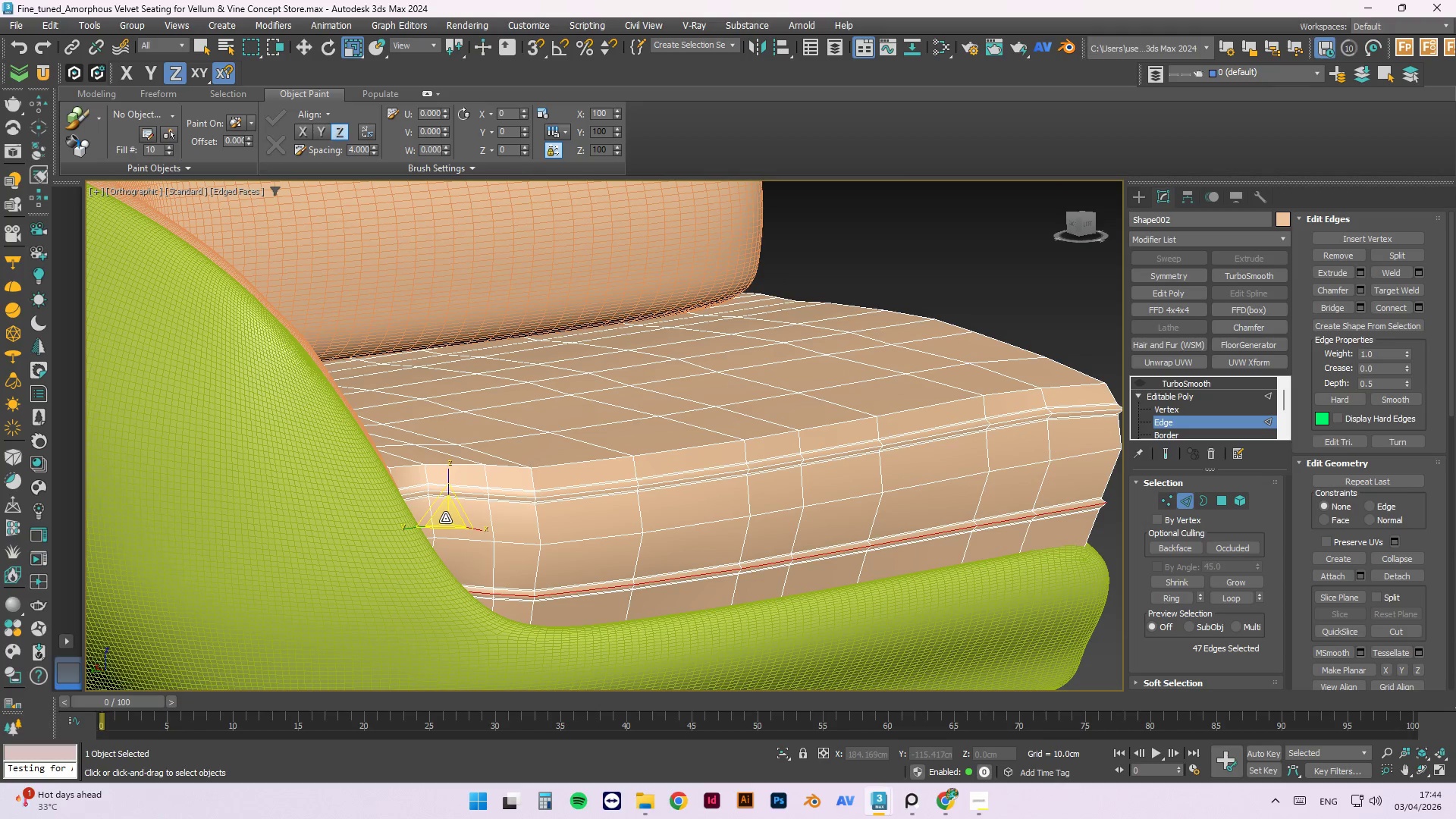 
scroll: coordinate [445, 517], scroll_direction: down, amount: 1.0
 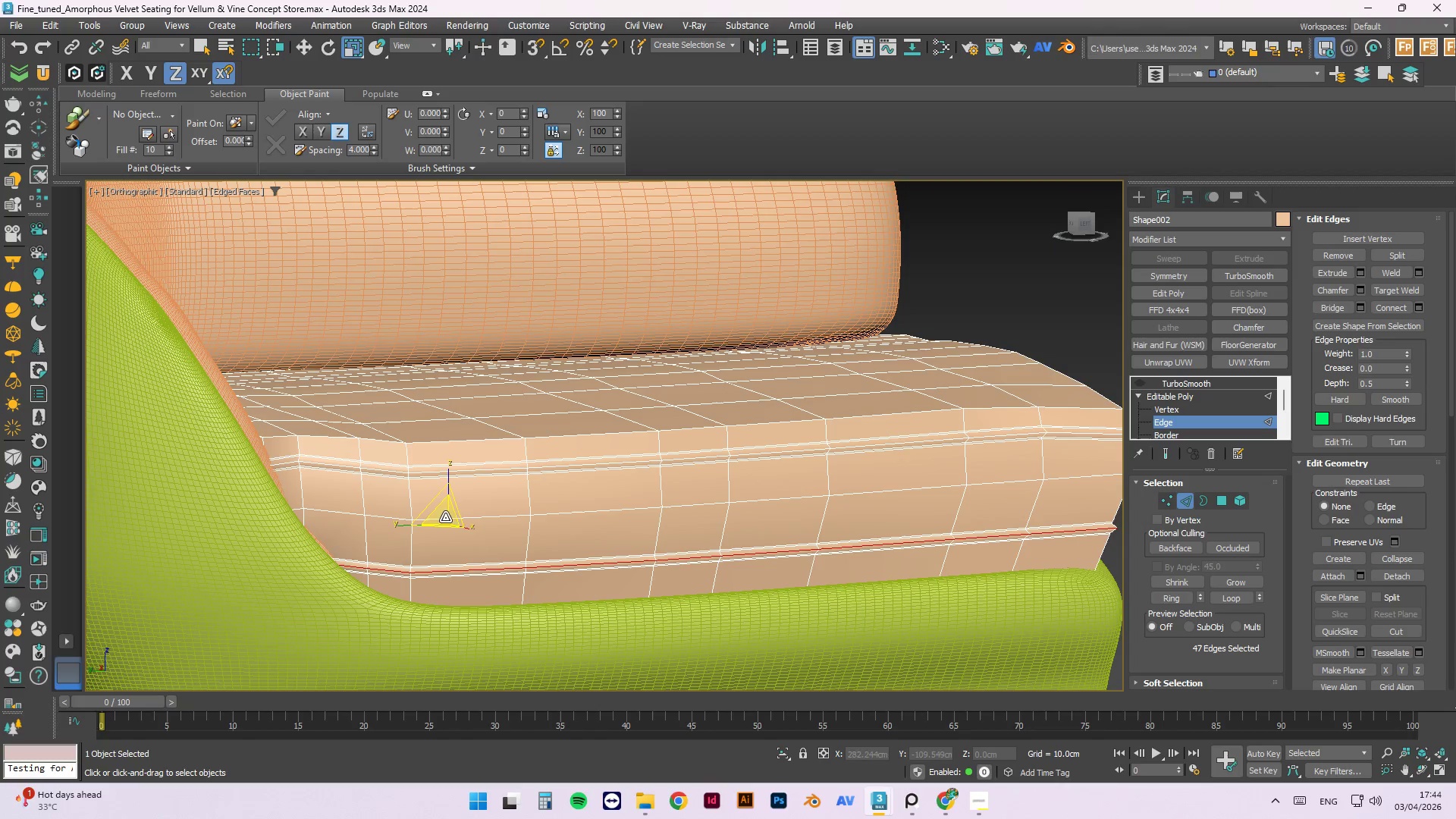 
left_click_drag(start_coordinate=[448, 518], to_coordinate=[459, 519])
 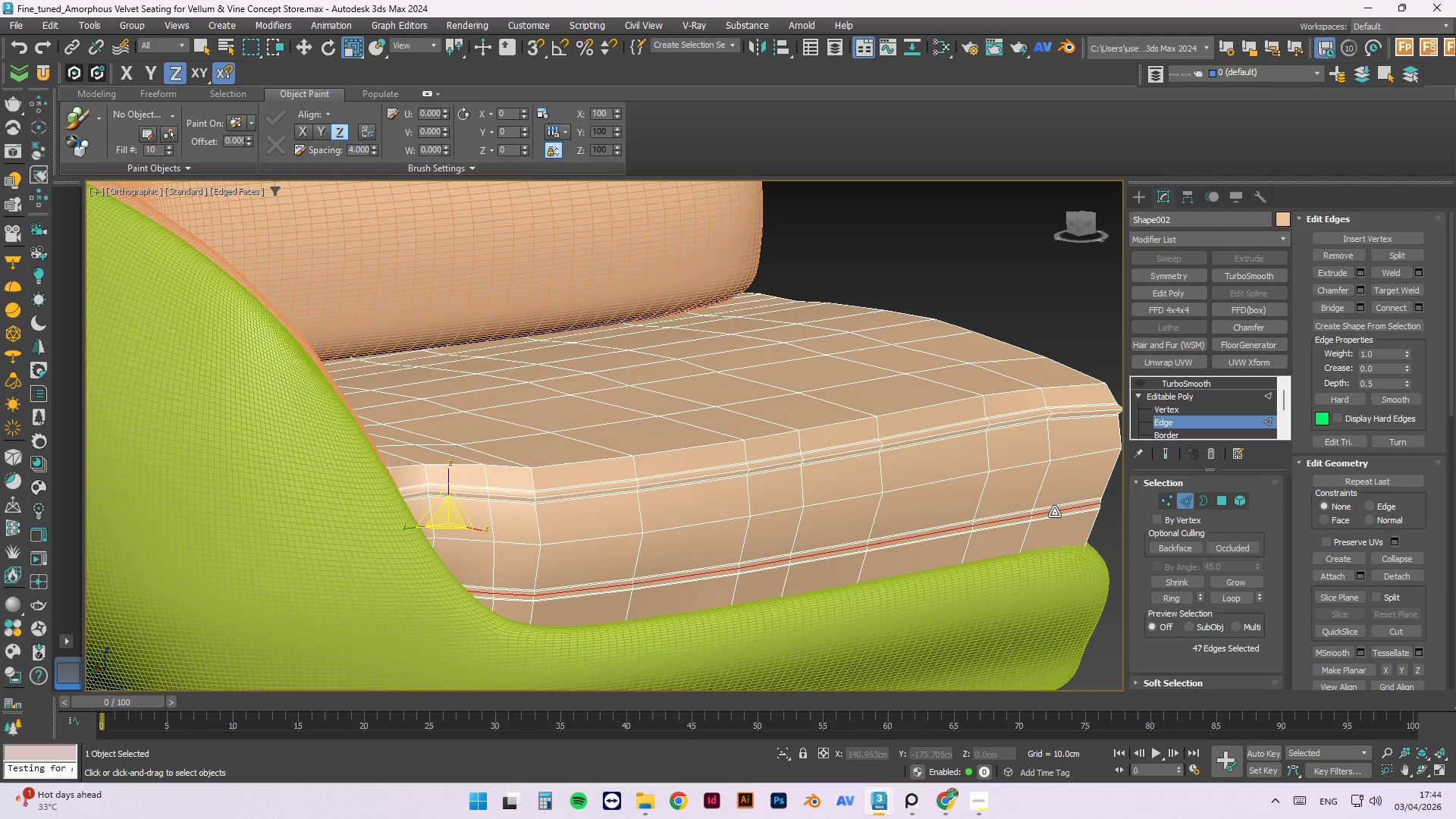 
scroll: coordinate [917, 502], scroll_direction: up, amount: 7.0
 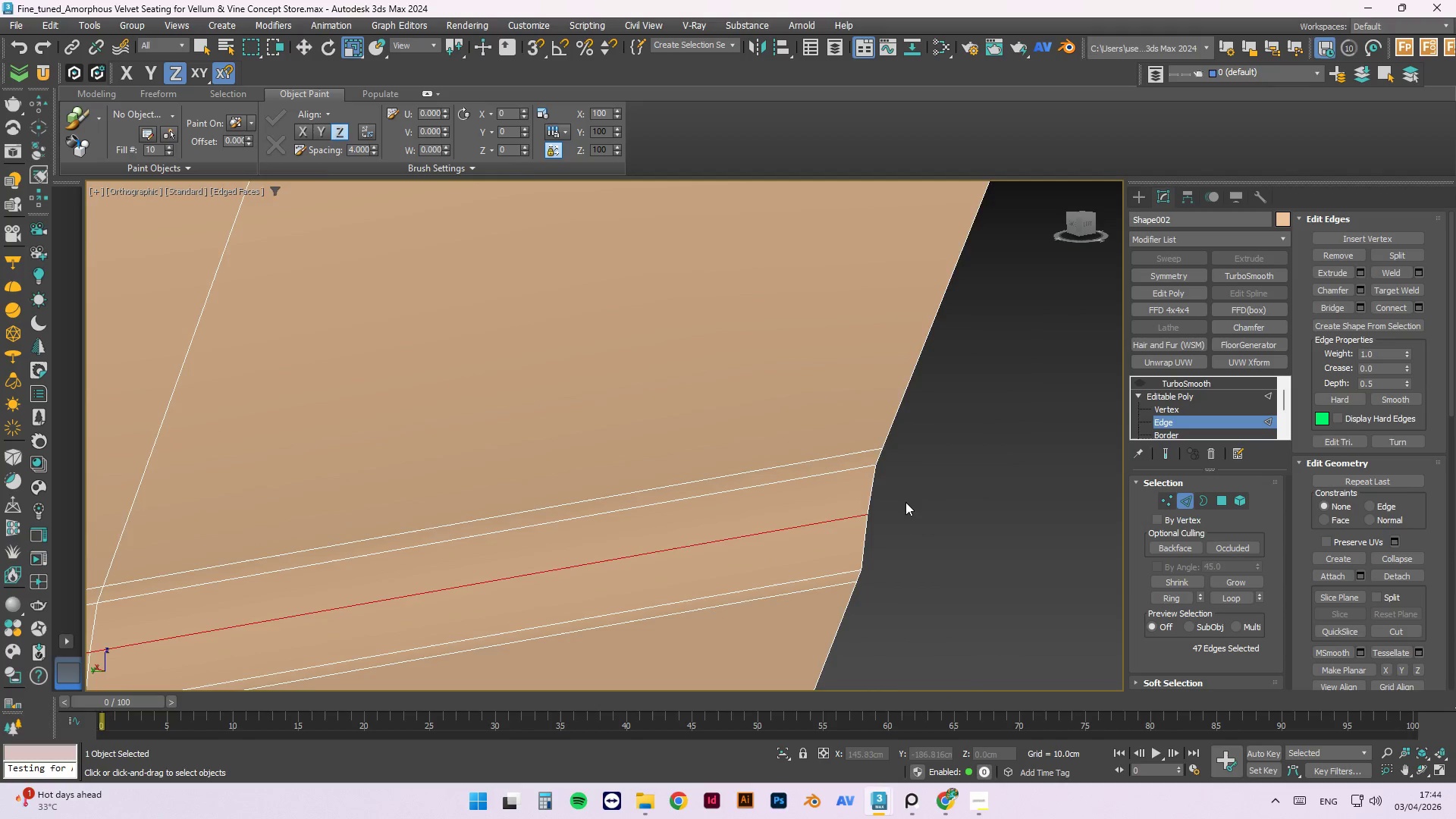 
hold_key(key=AltLeft, duration=0.45)
 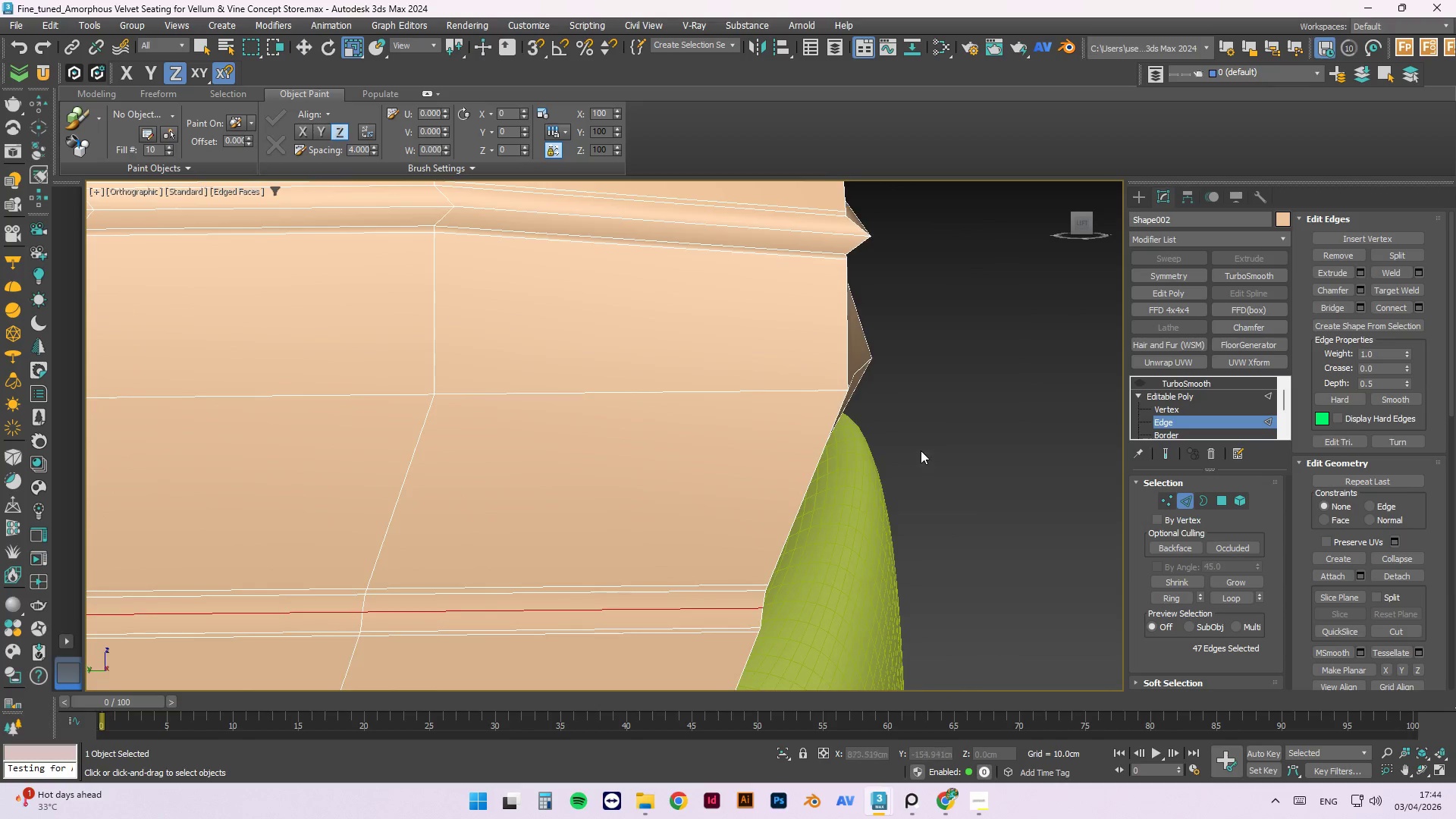 
scroll: coordinate [928, 482], scroll_direction: down, amount: 3.0
 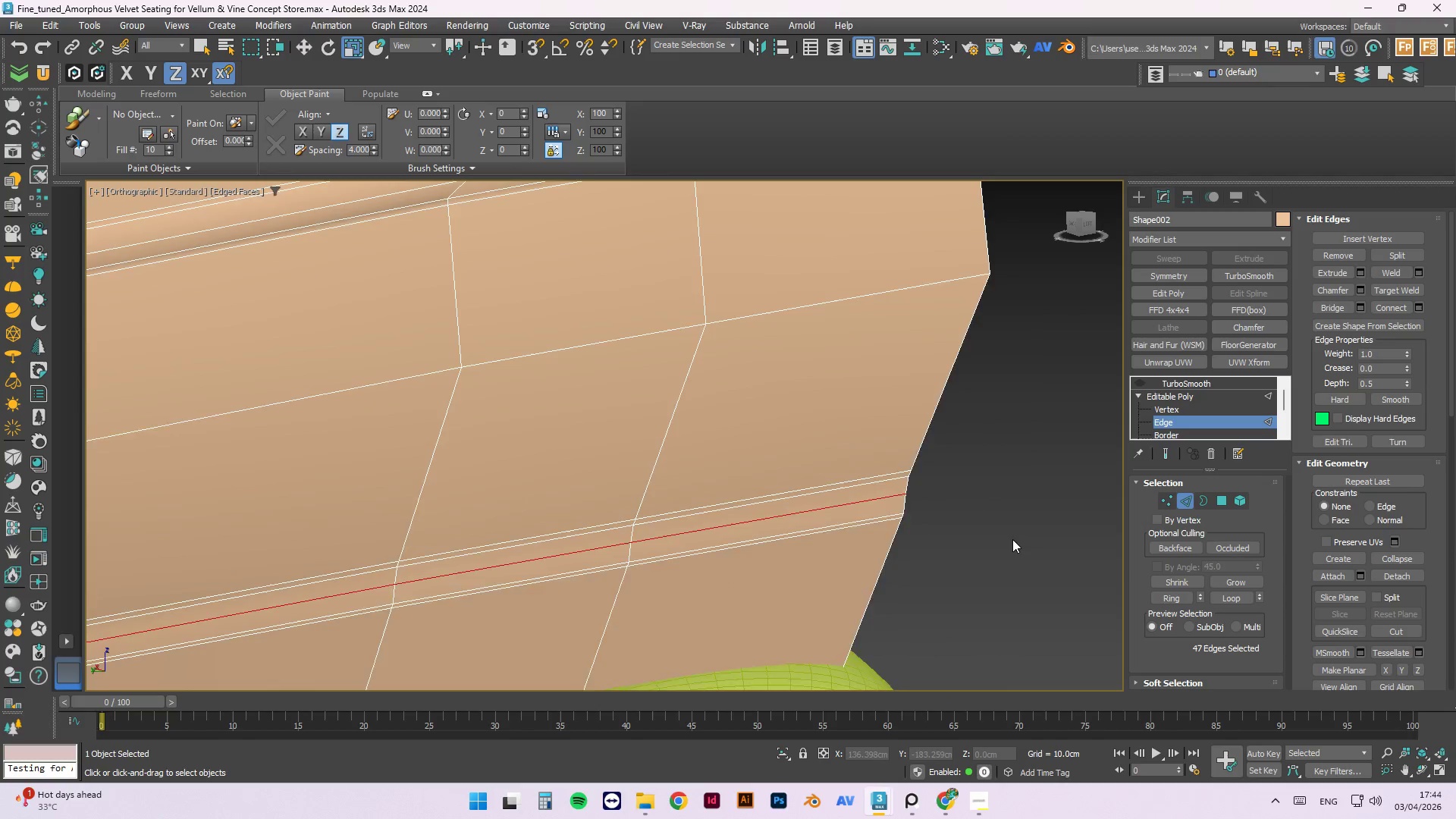 
hold_key(key=AltLeft, duration=1.5)
 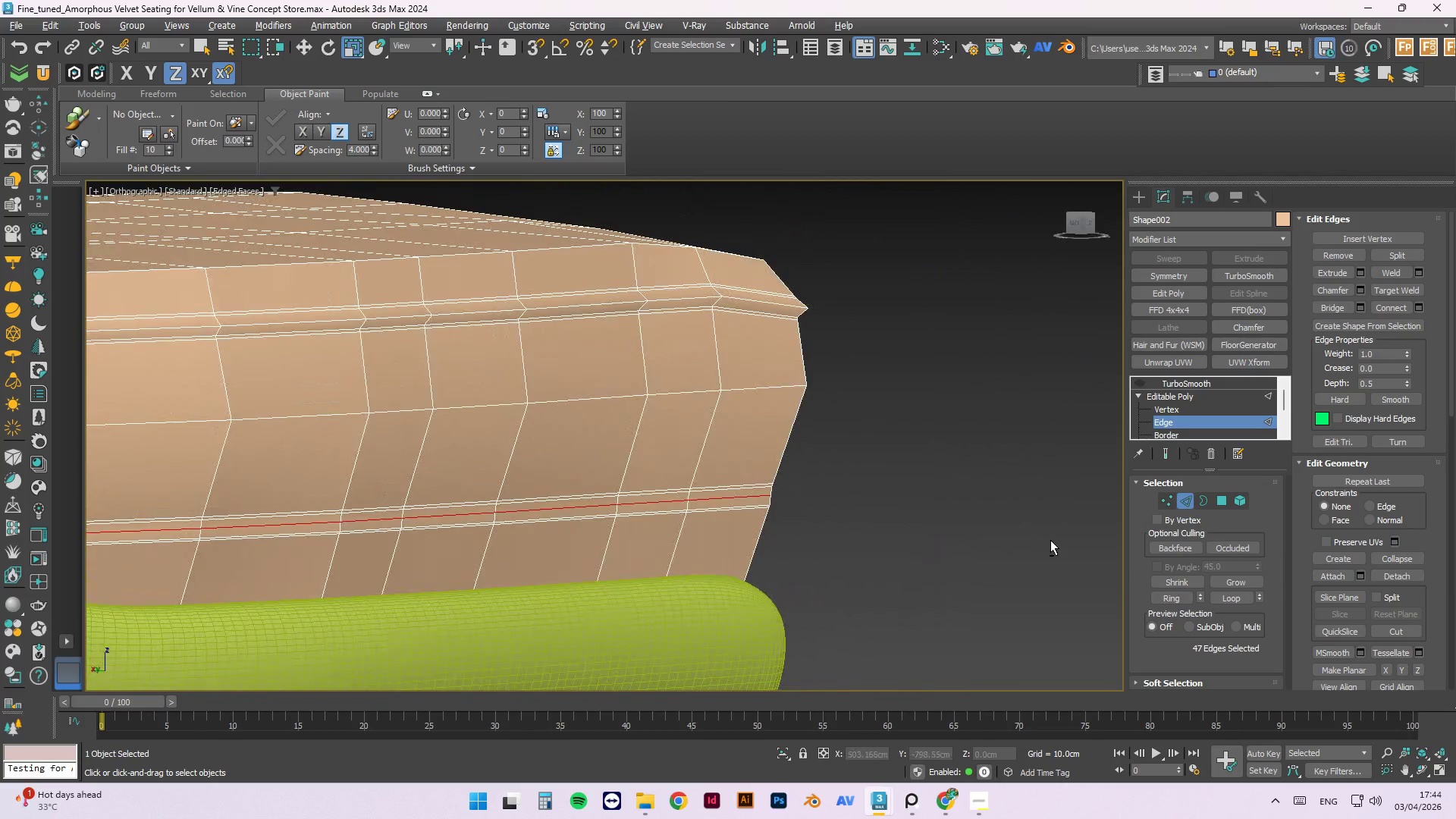 
scroll: coordinate [921, 450], scroll_direction: down, amount: 2.0
 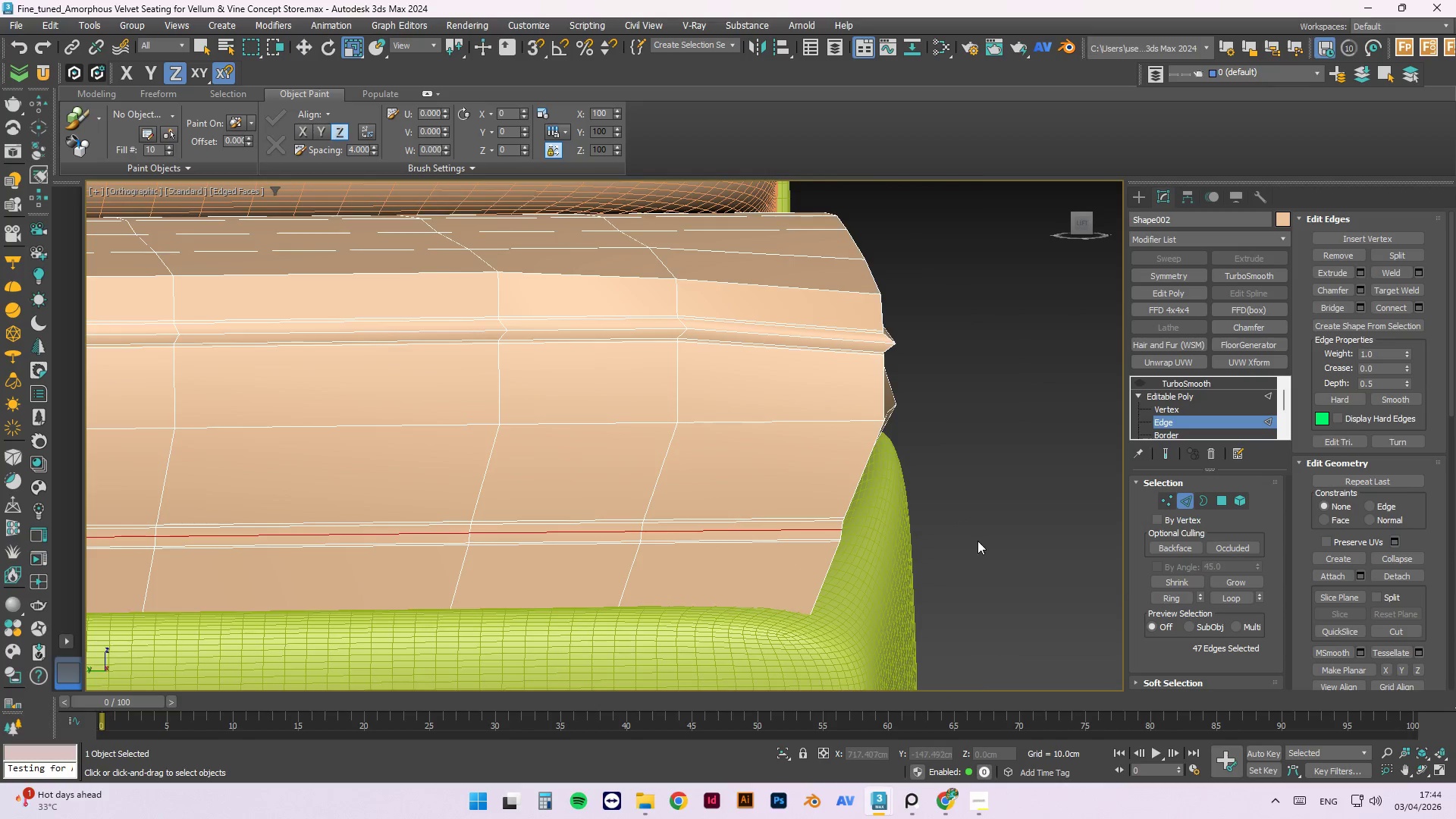 
hold_key(key=AltLeft, duration=0.97)
 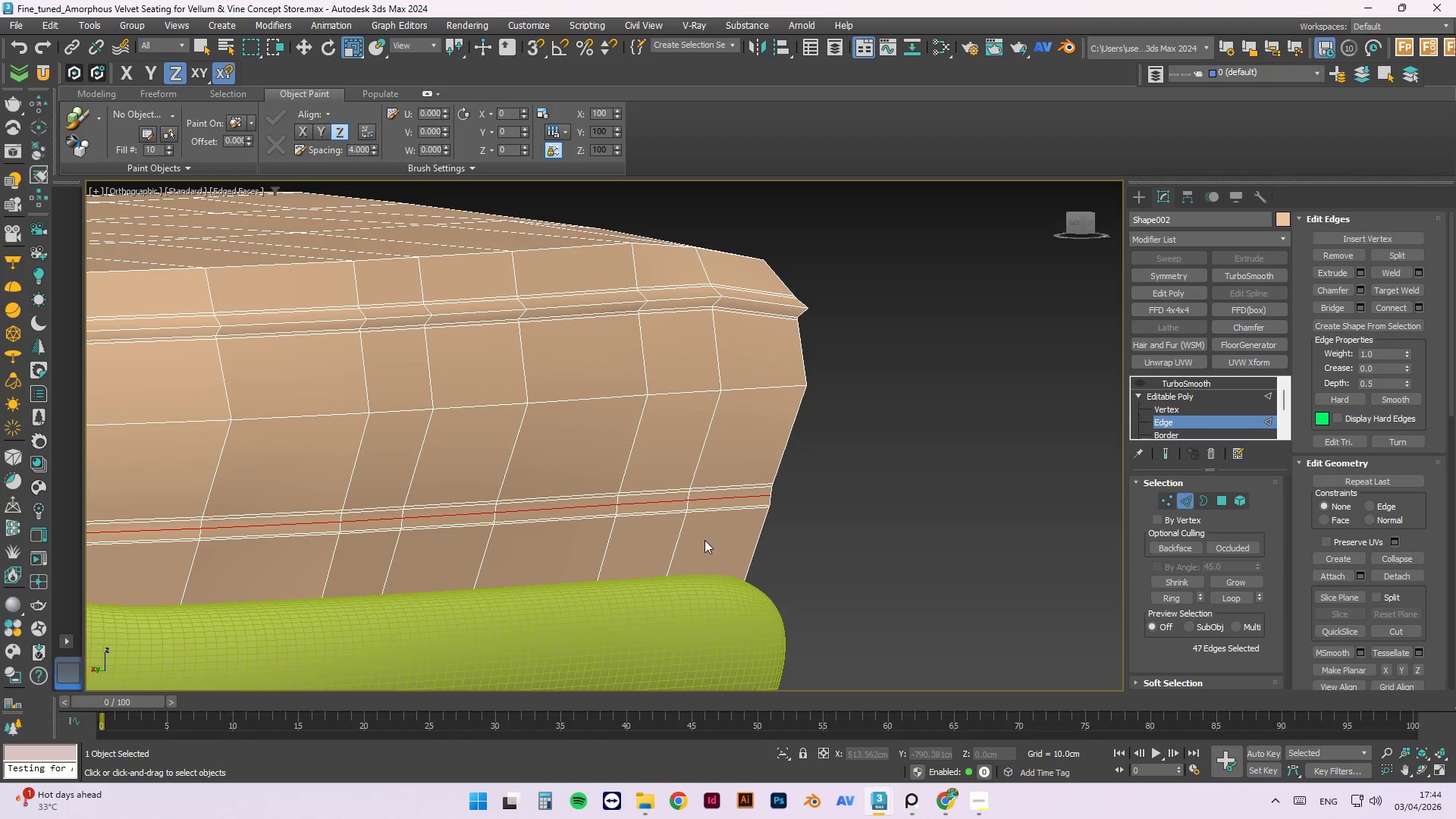 
left_click([861, 563])
 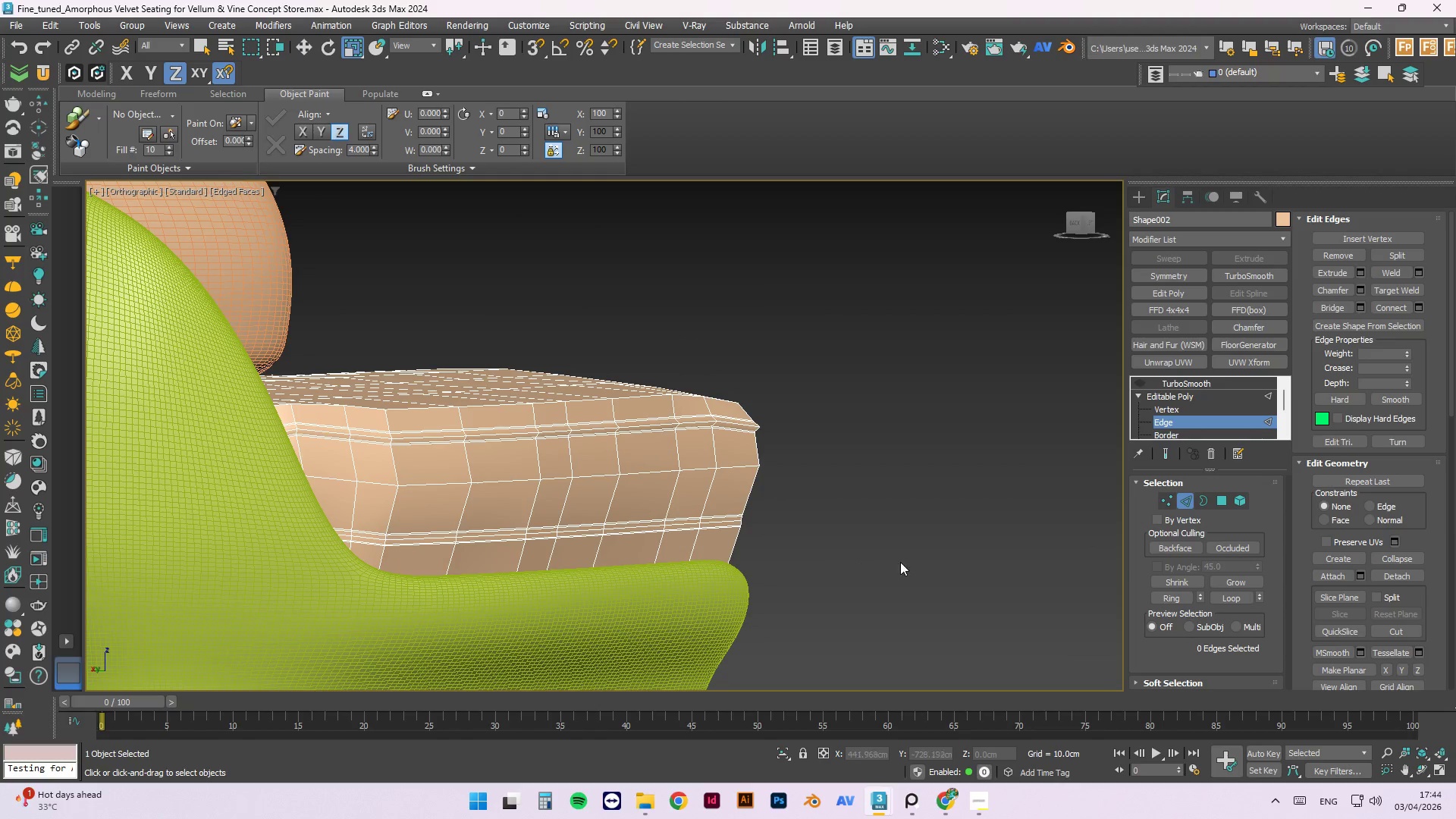 
scroll: coordinate [717, 548], scroll_direction: down, amount: 2.0
 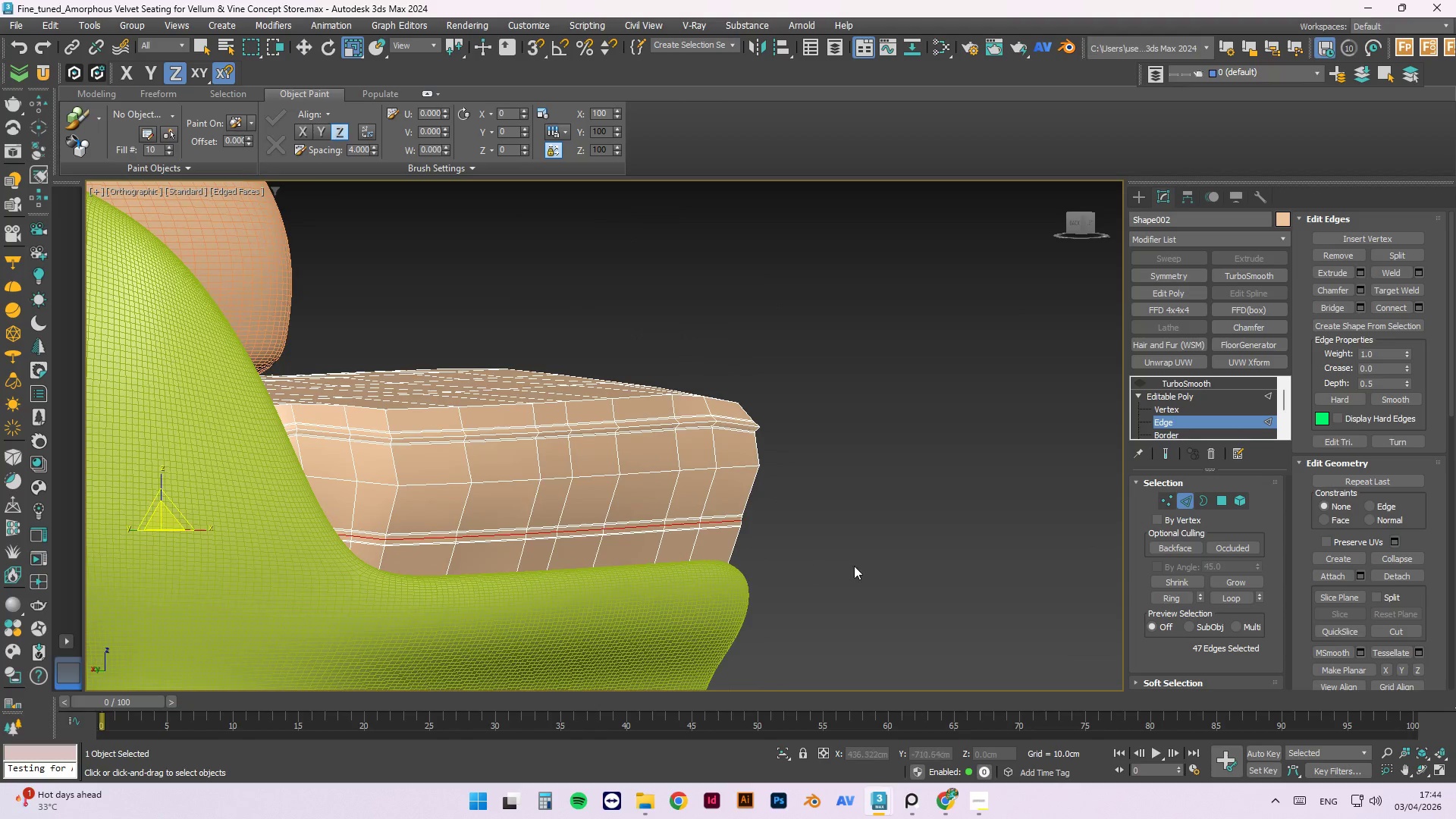 
hold_key(key=AltLeft, duration=0.39)
 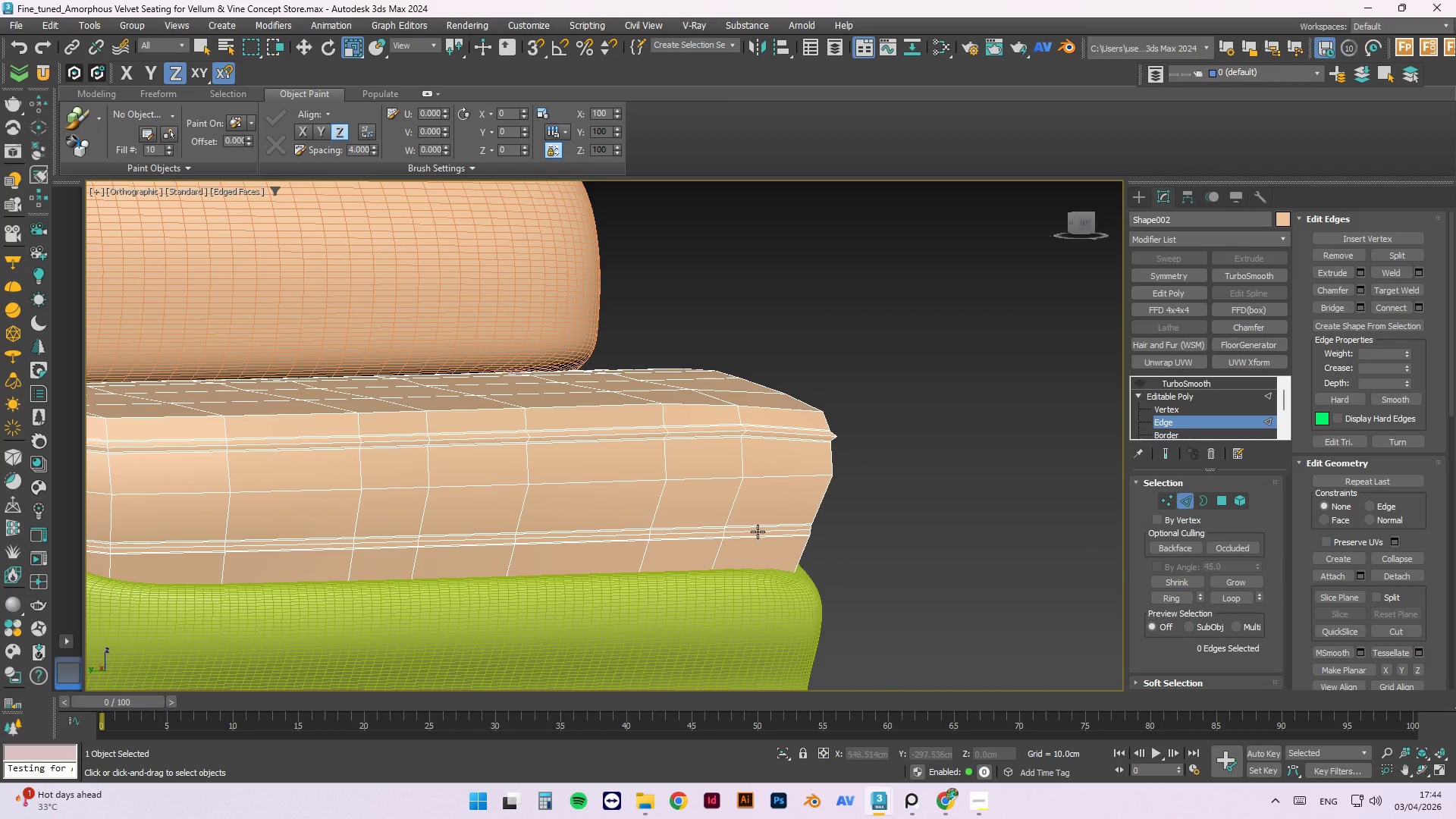 
scroll: coordinate [758, 532], scroll_direction: up, amount: 3.0
 